 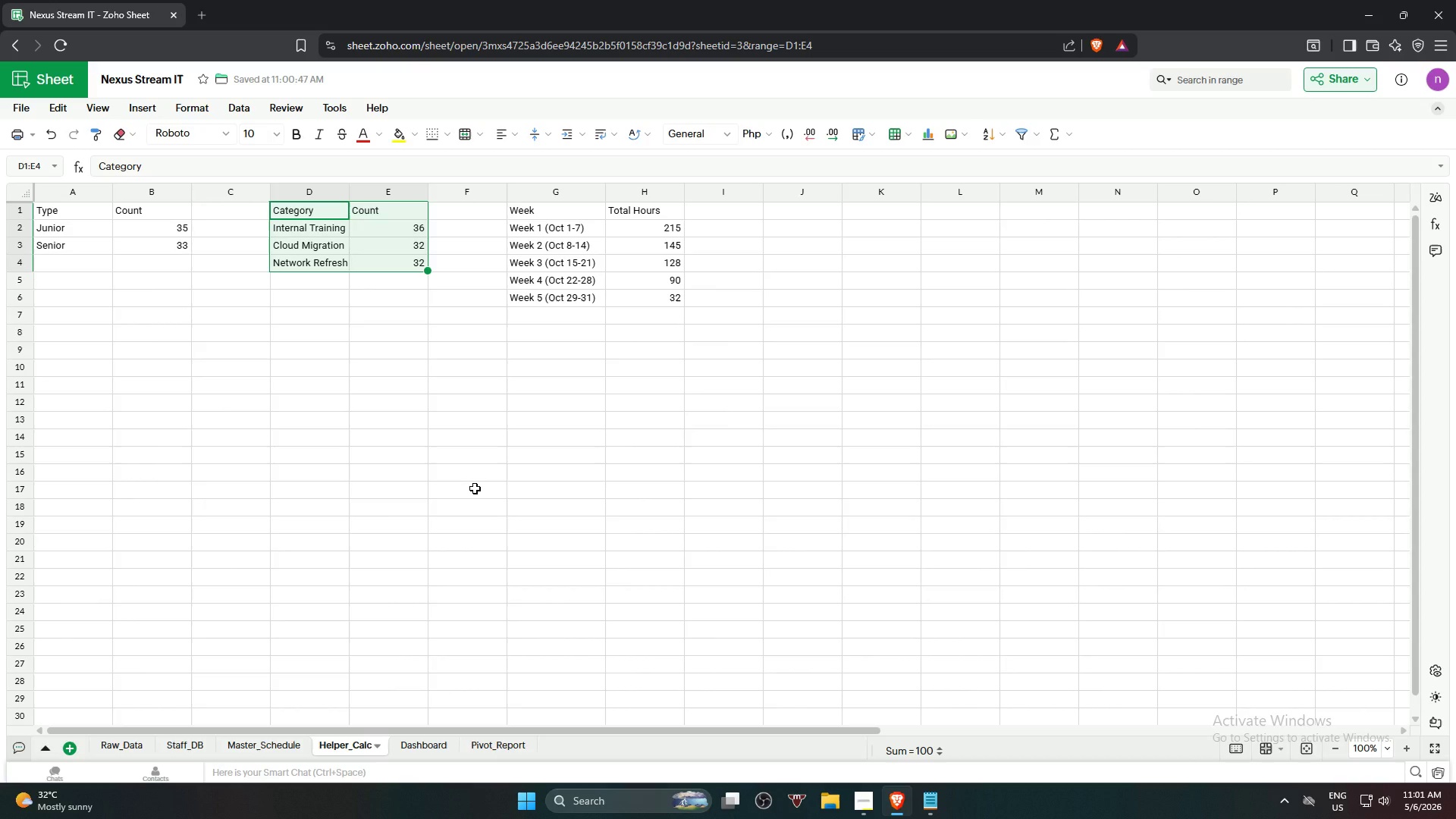 
left_click([433, 524])
 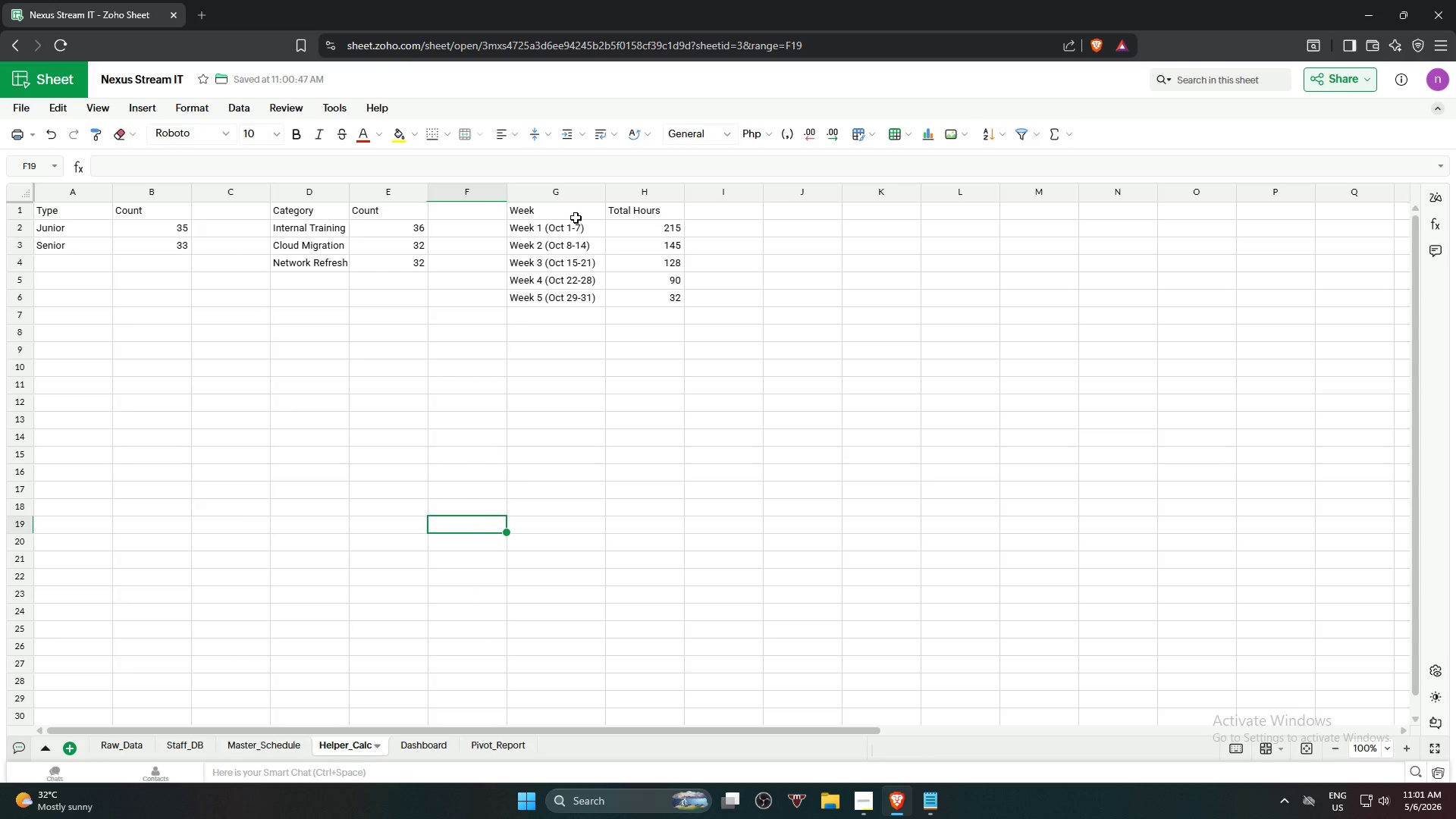 
left_click([576, 215])
 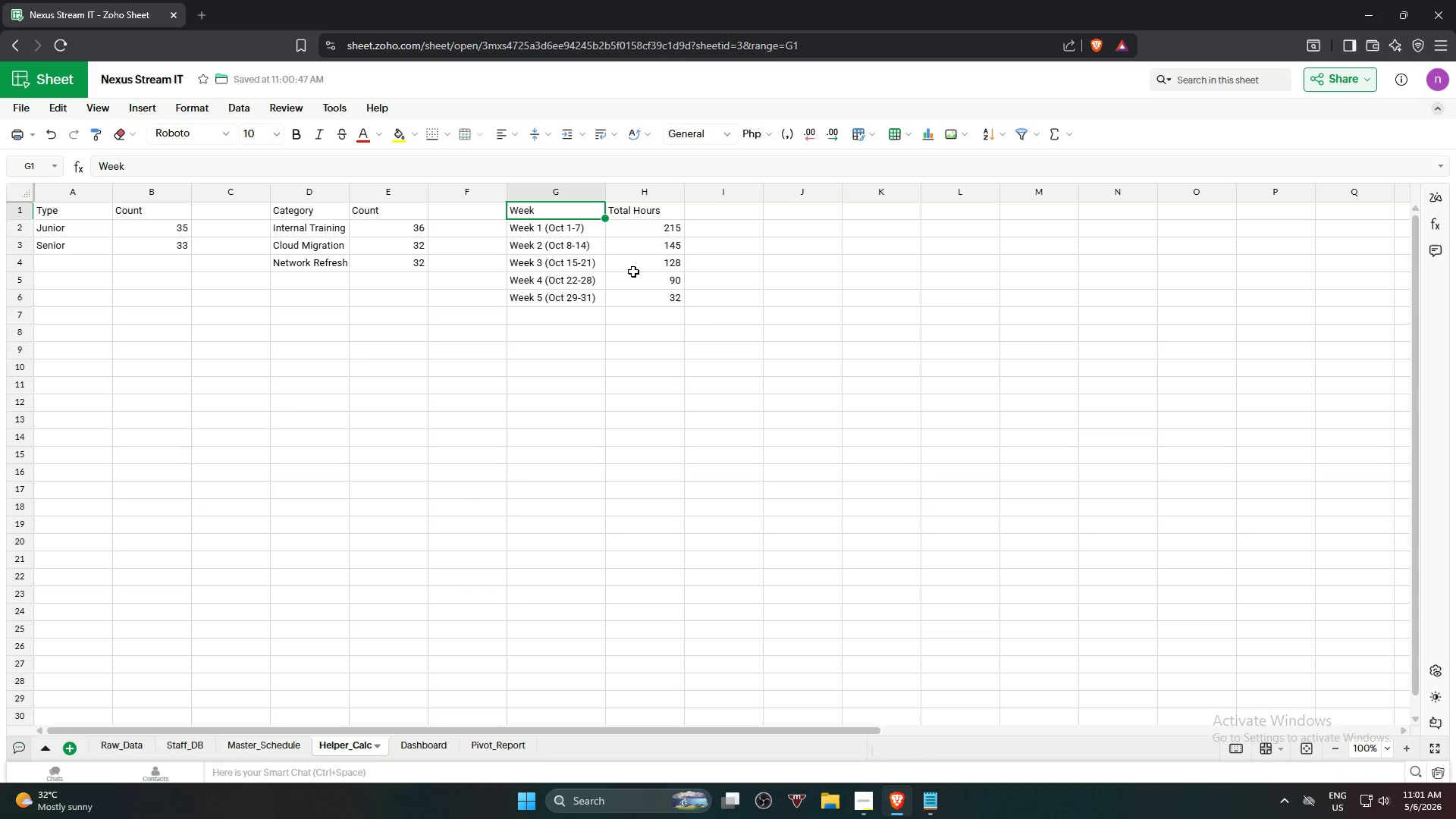 
hold_key(key=ShiftLeft, duration=0.84)
left_click([670, 297])
 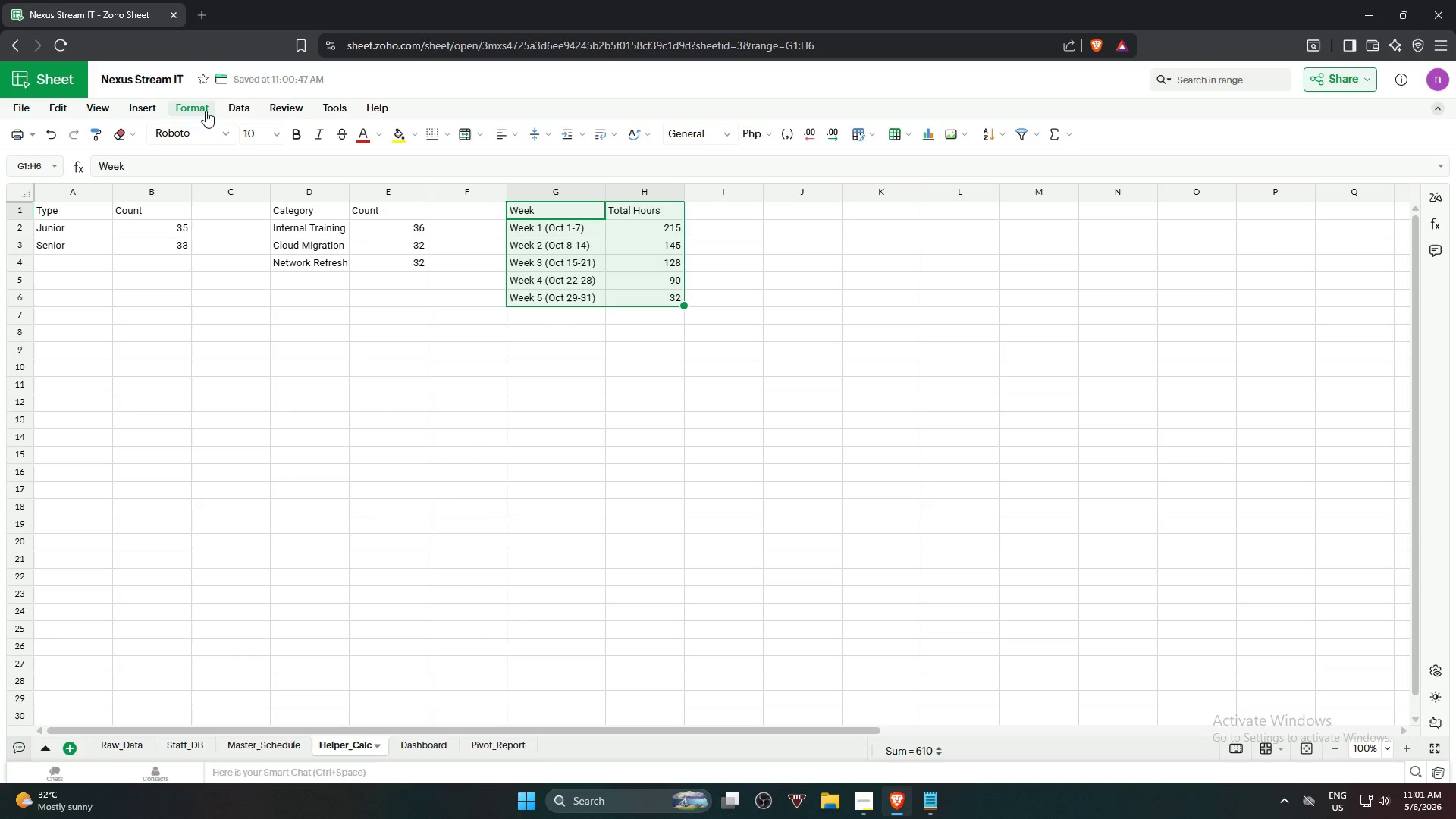 
left_click([155, 110])
 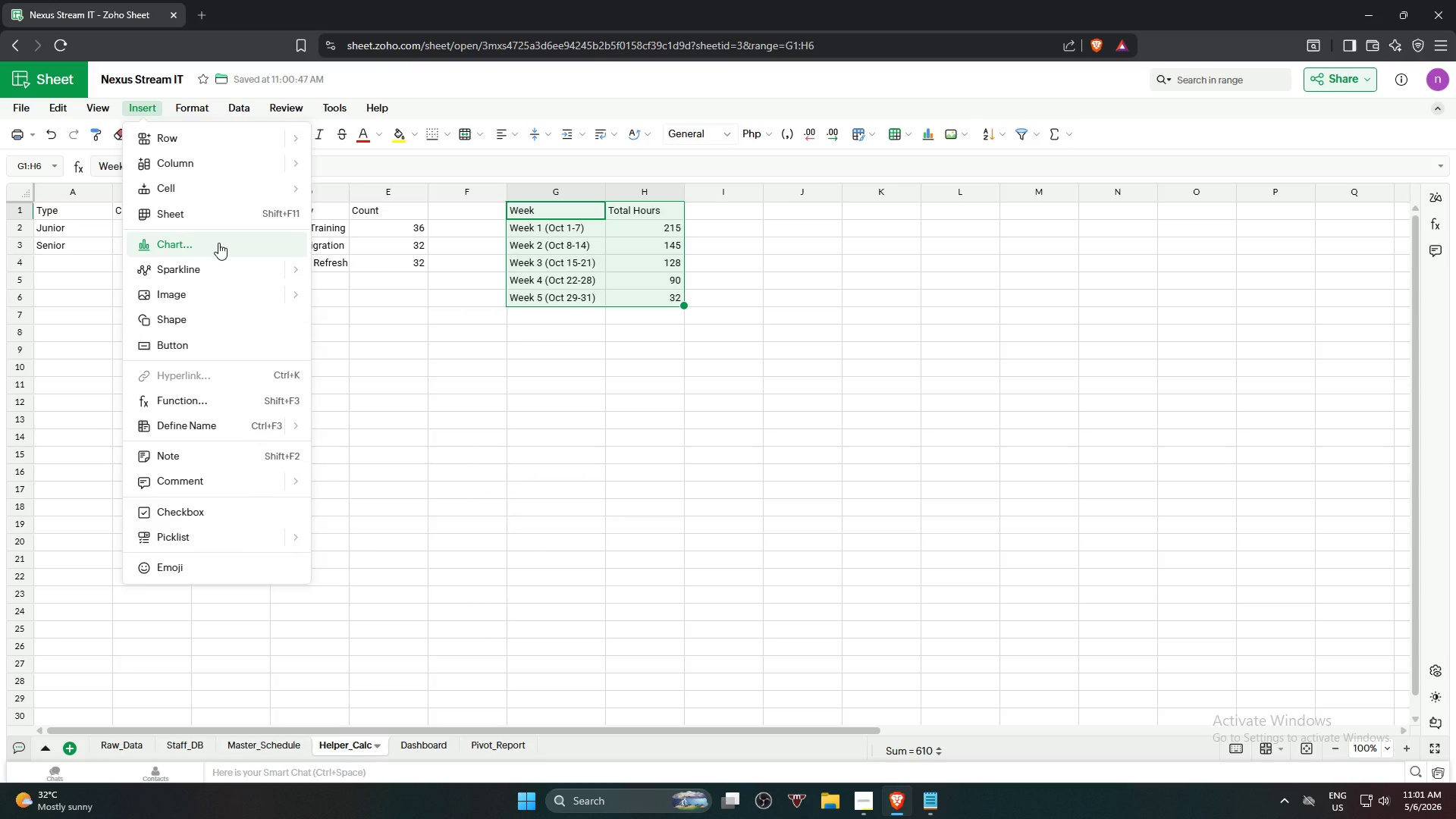 
left_click([218, 243])
 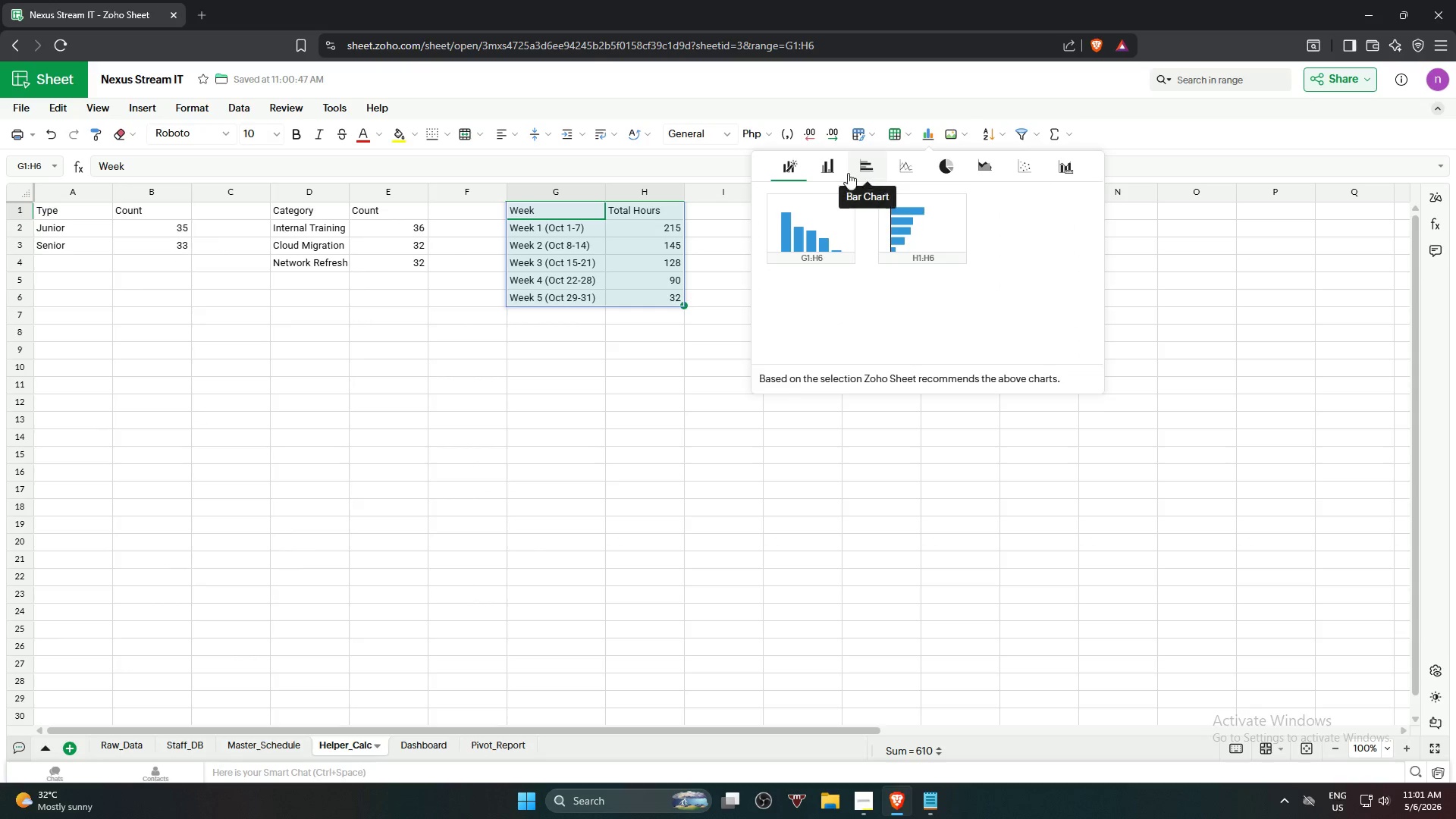 
left_click([852, 168])
 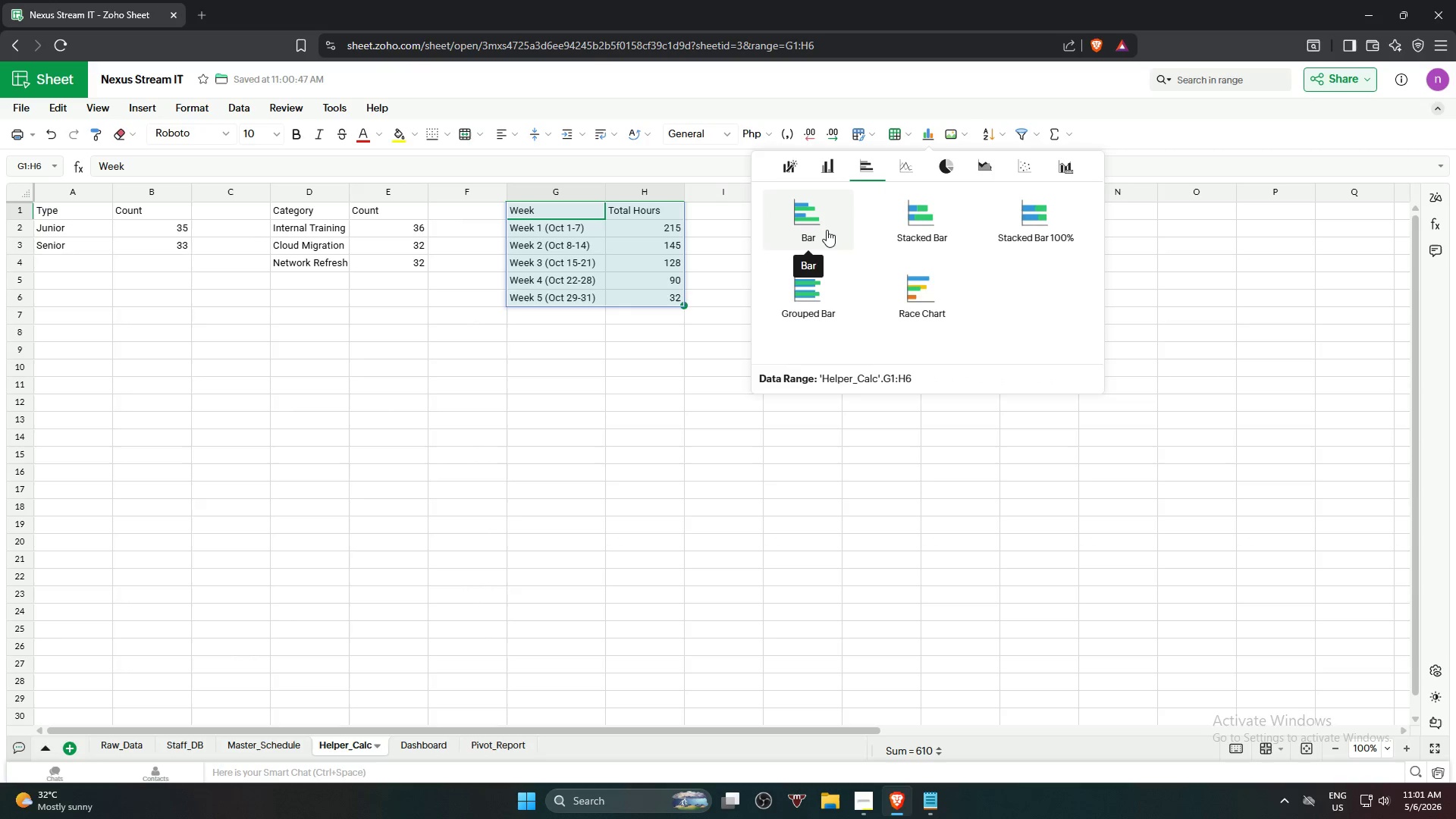 
left_click([826, 229])
 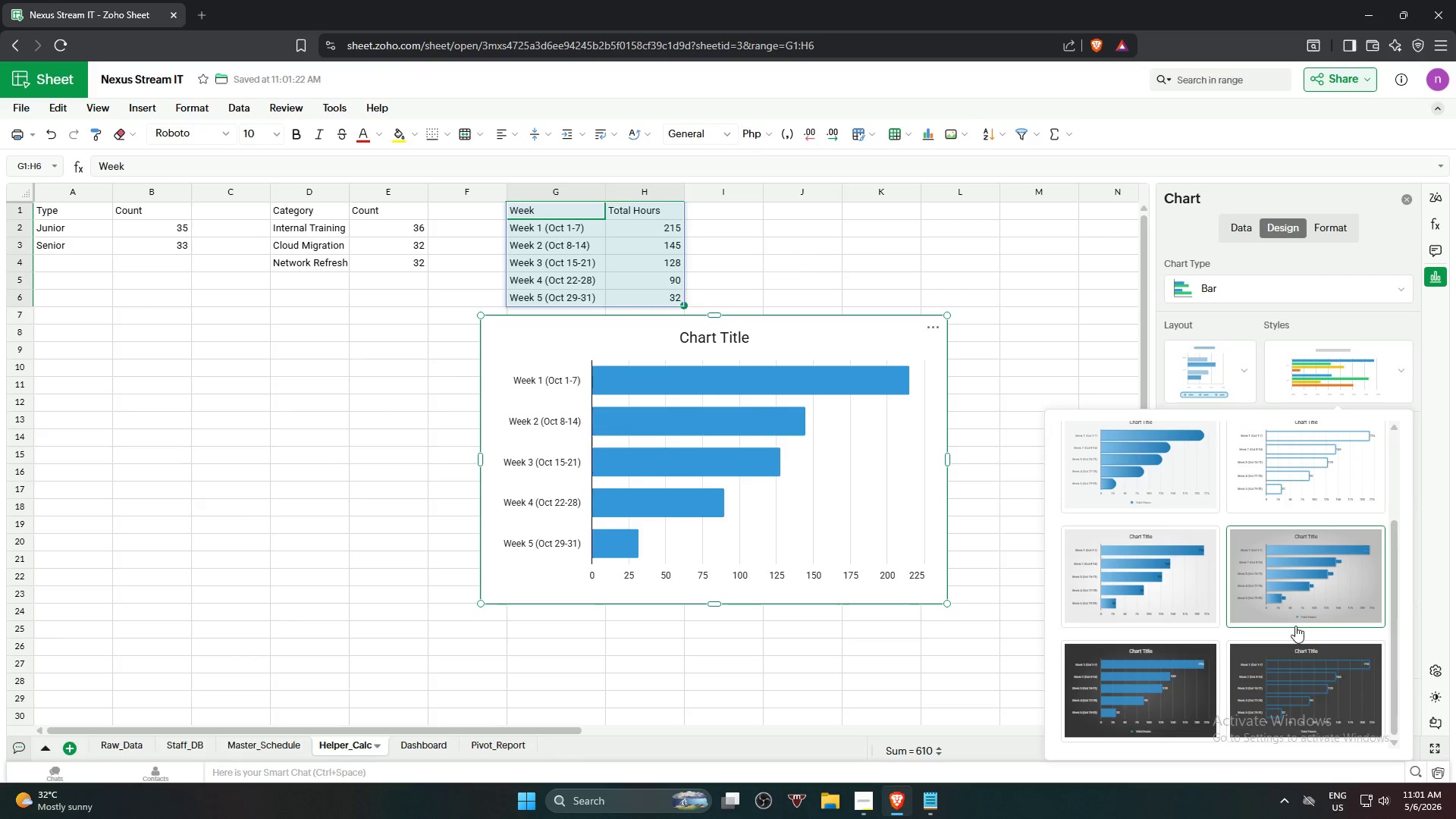 
left_click([1309, 589])
 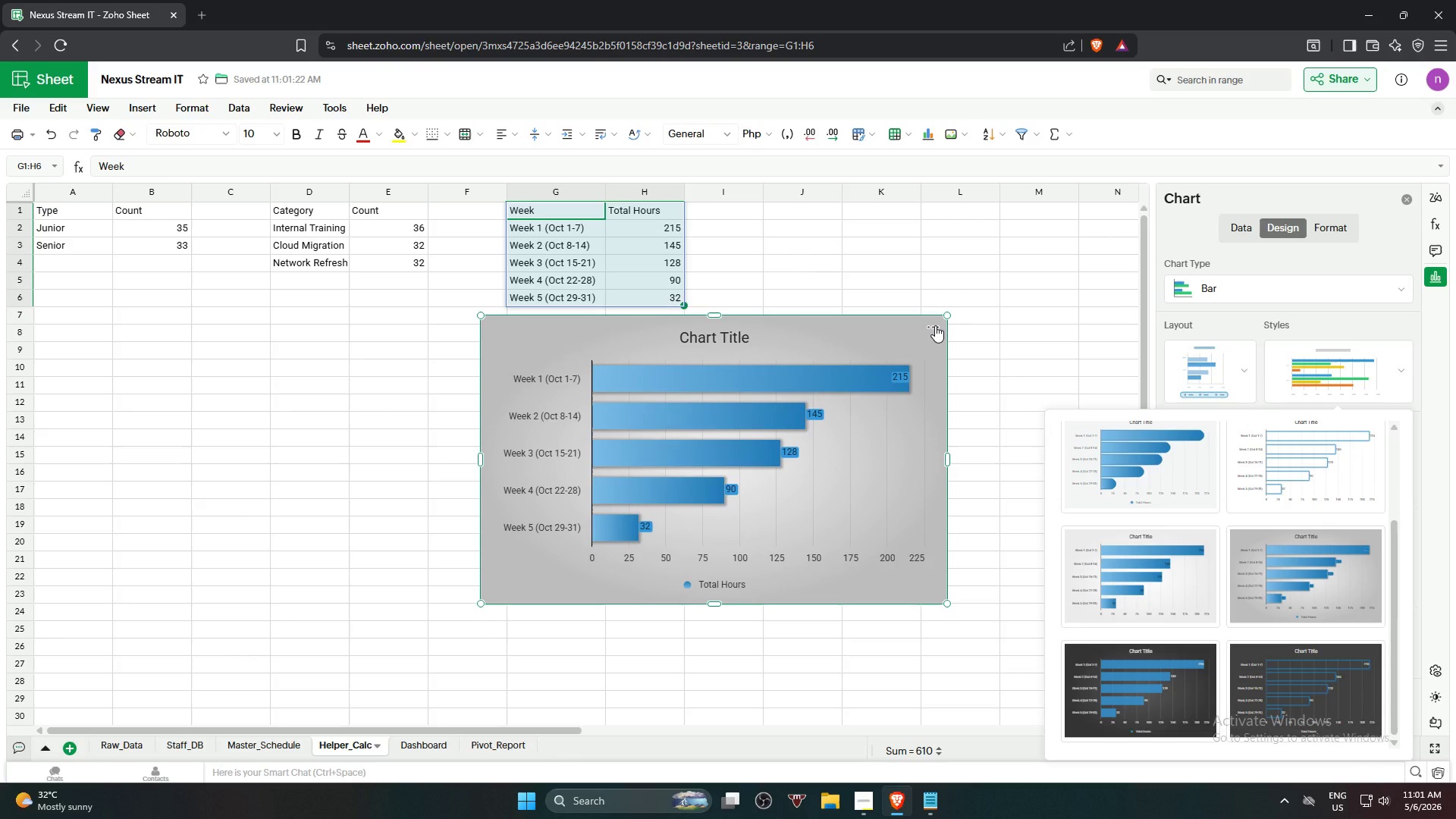 
left_click([935, 325])
 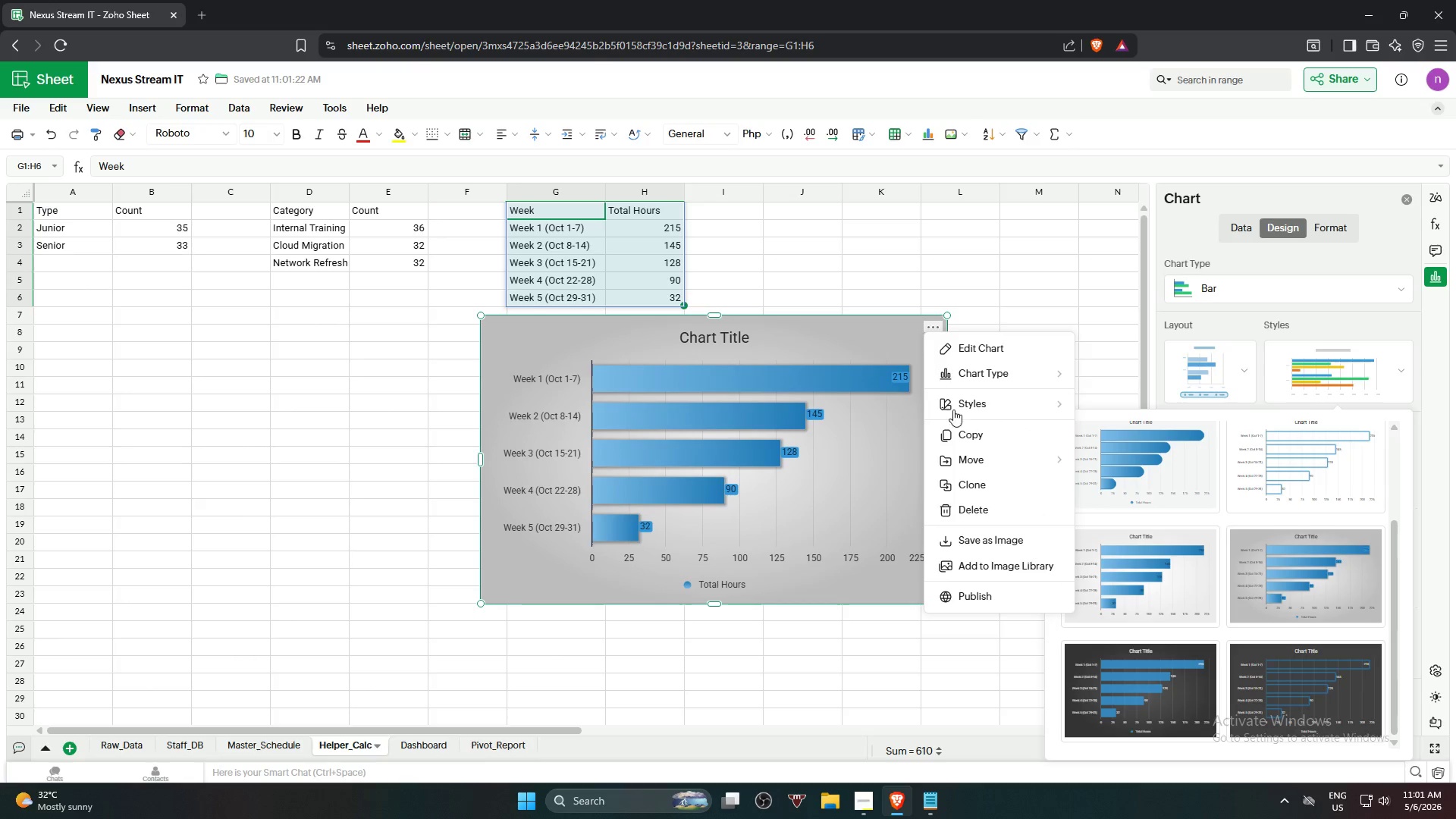 
mouse_move([978, 459])
 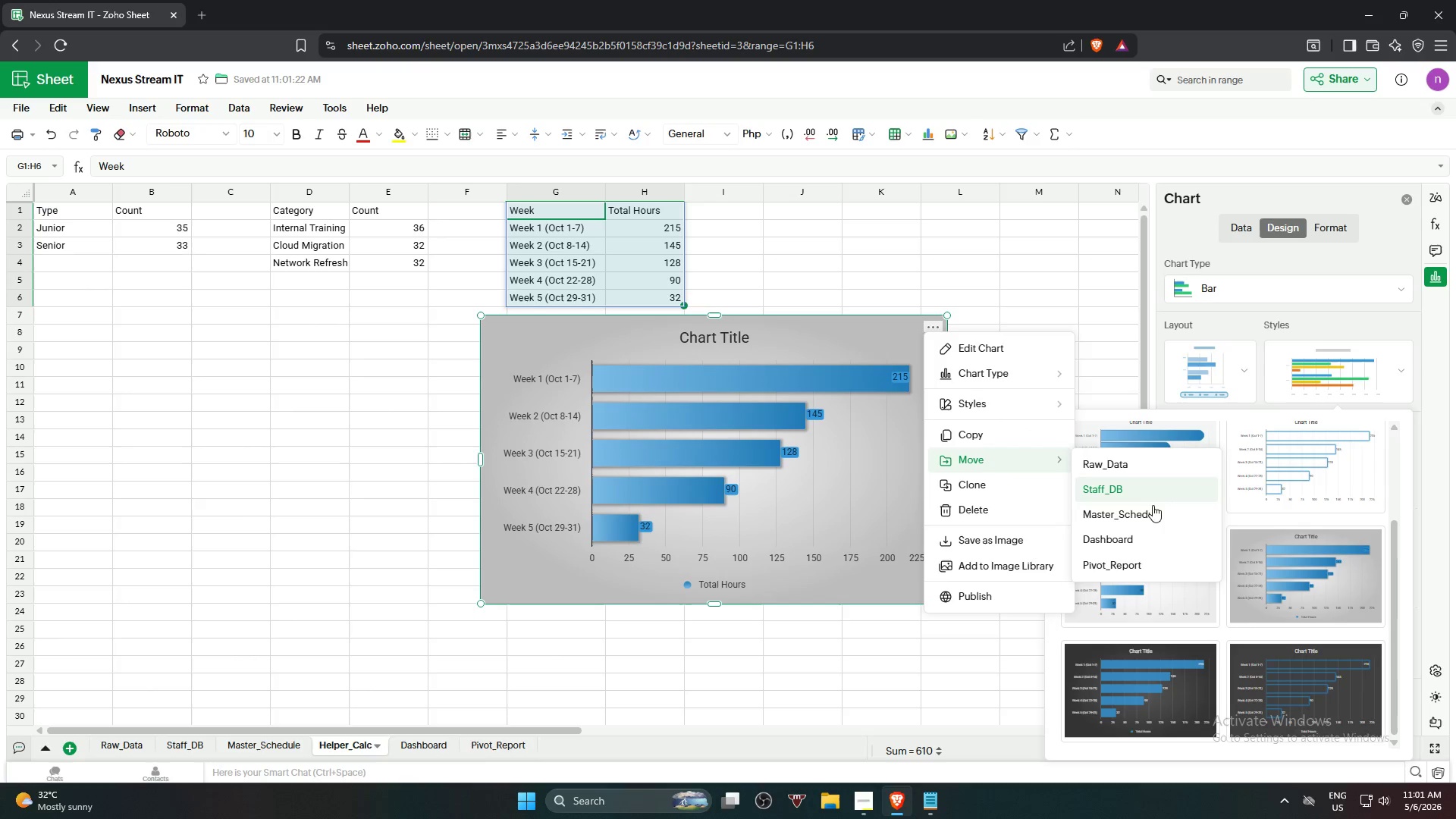 
left_click([1144, 544])
 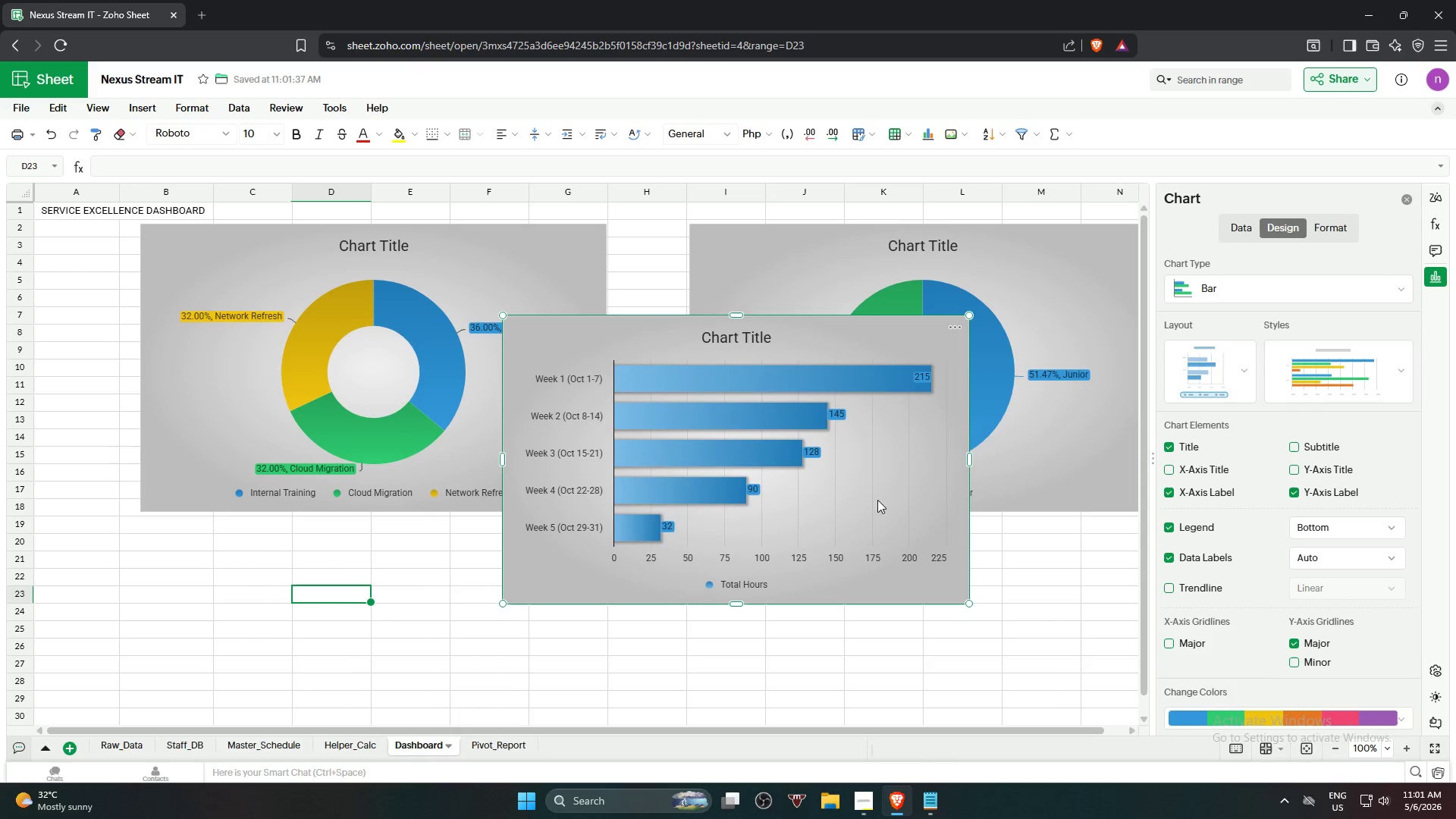 
scroll: coordinate [891, 509], scroll_direction: down, amount: 2.0
 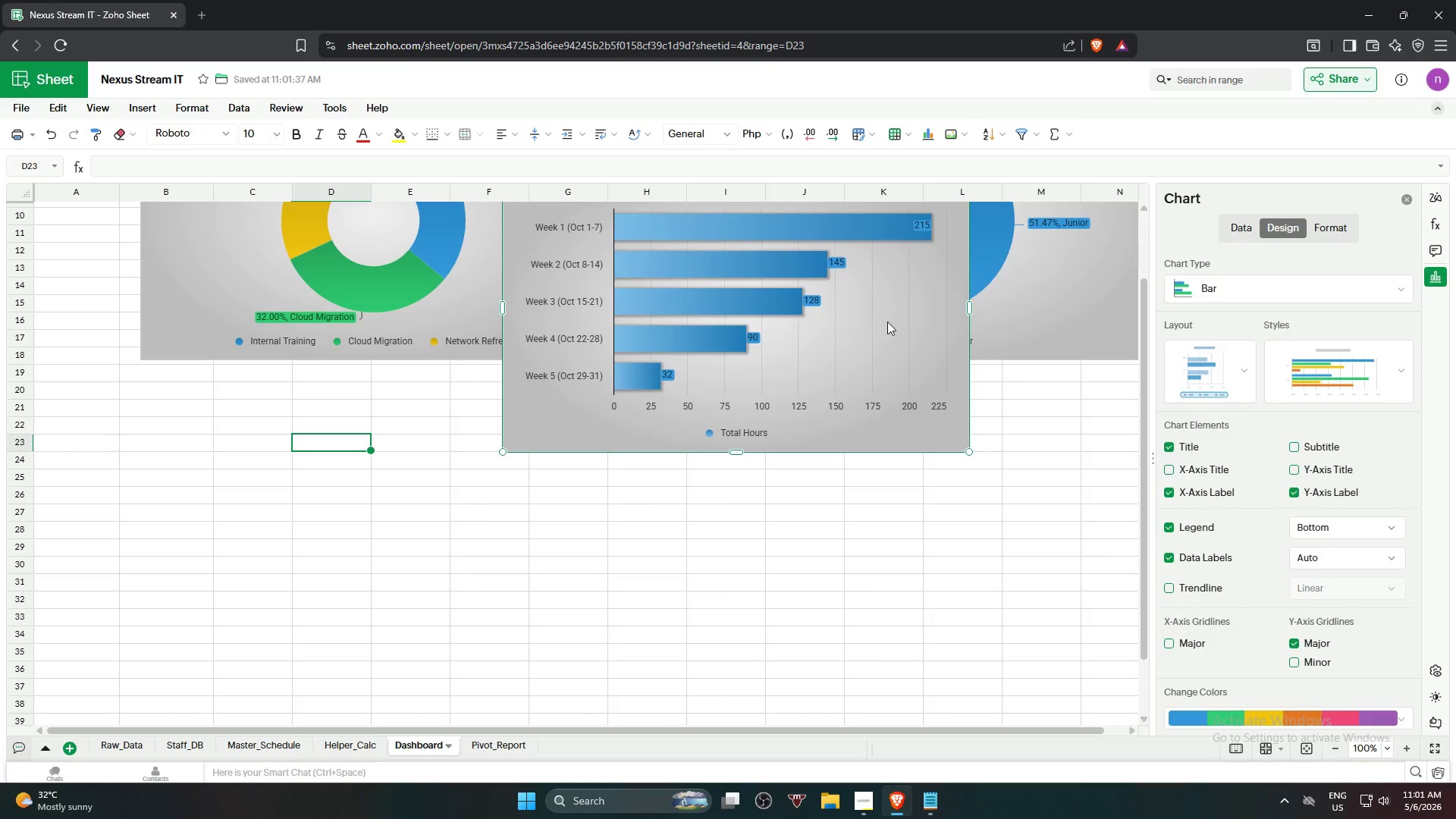 
left_click_drag(start_coordinate=[886, 322], to_coordinate=[802, 535])
 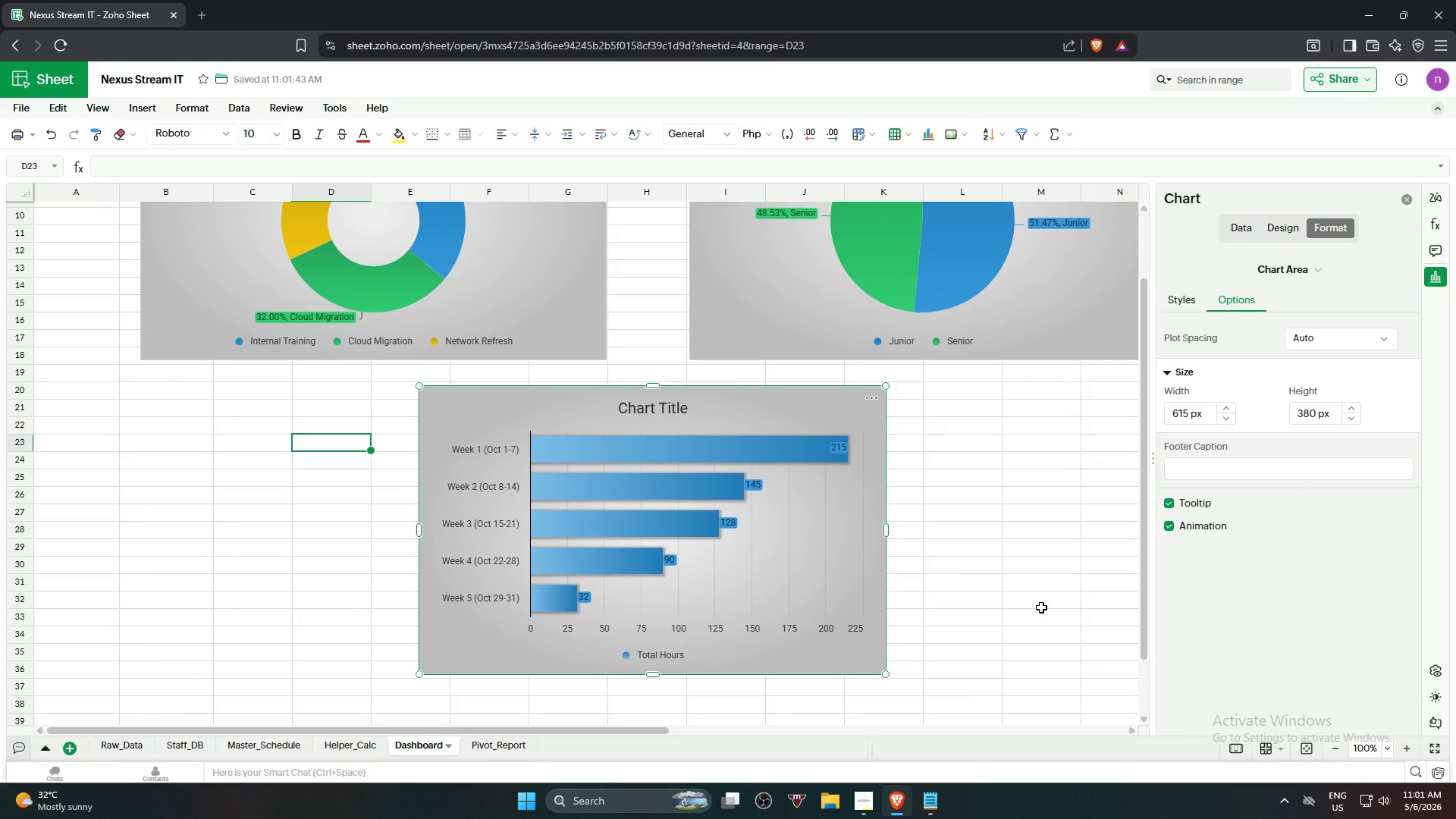 
wait(13.36)
 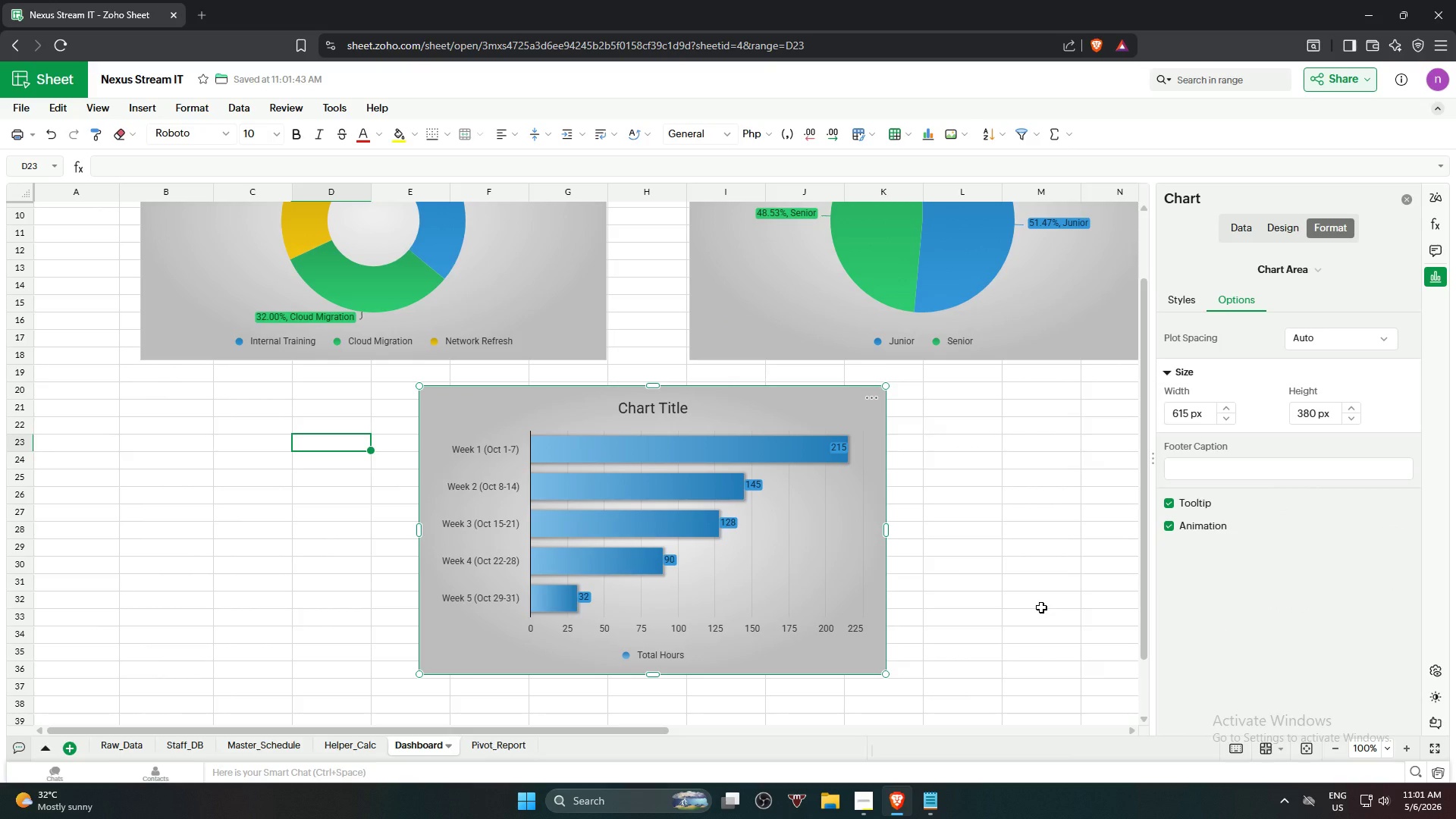 
mouse_move([770, 409])
 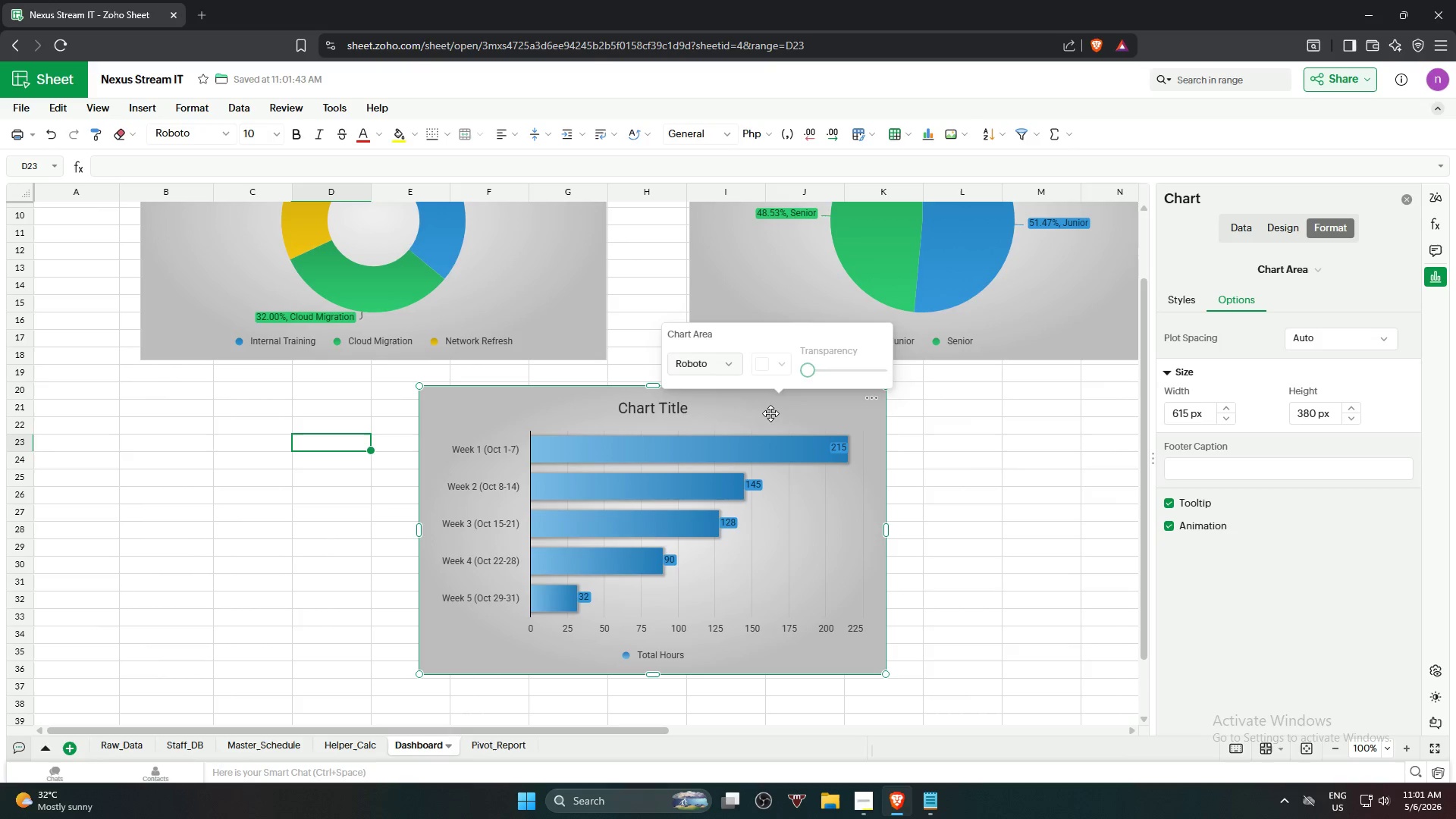 
left_click([770, 413])
 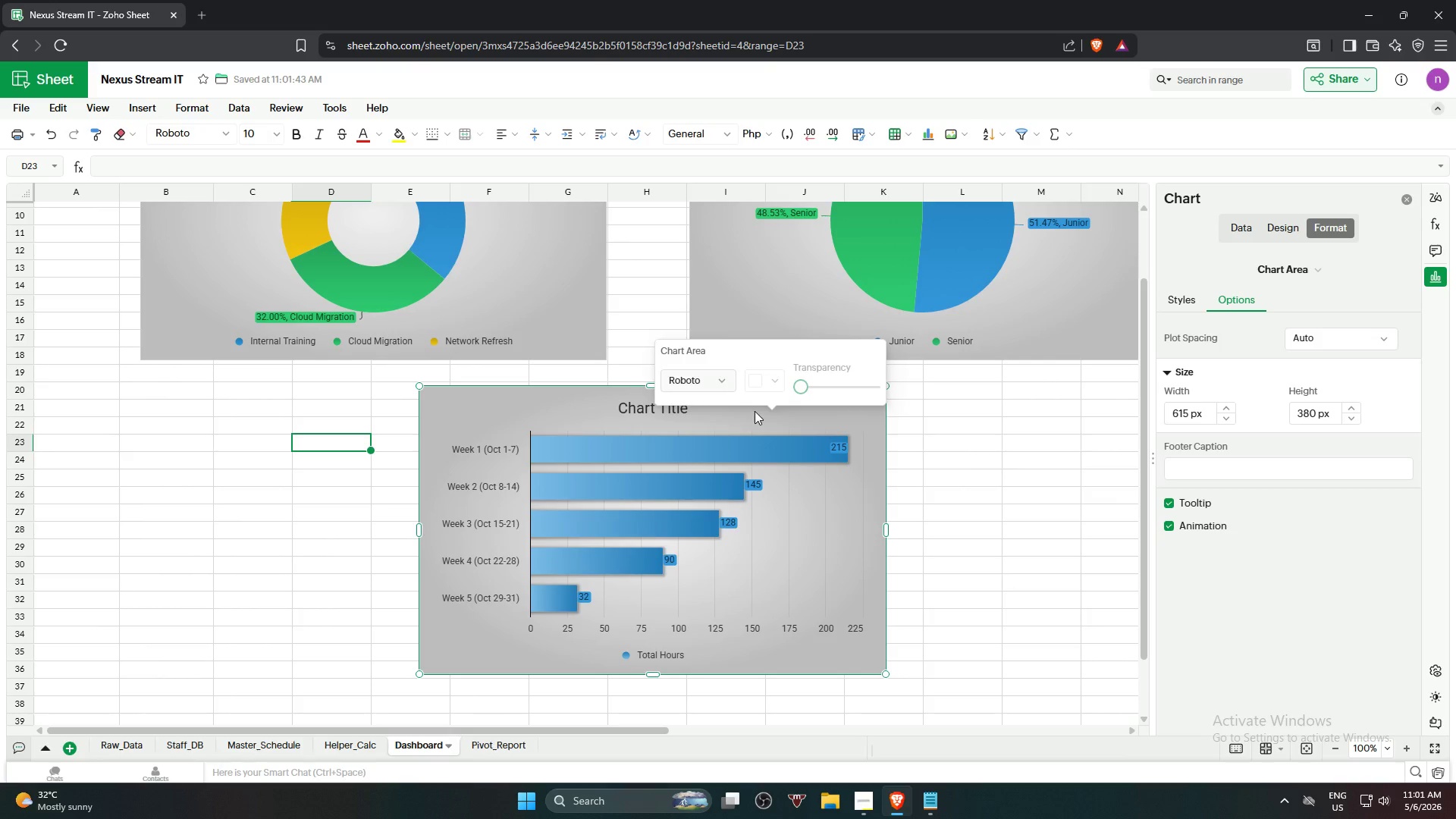 
left_click_drag(start_coordinate=[755, 411], to_coordinate=[474, 409])
 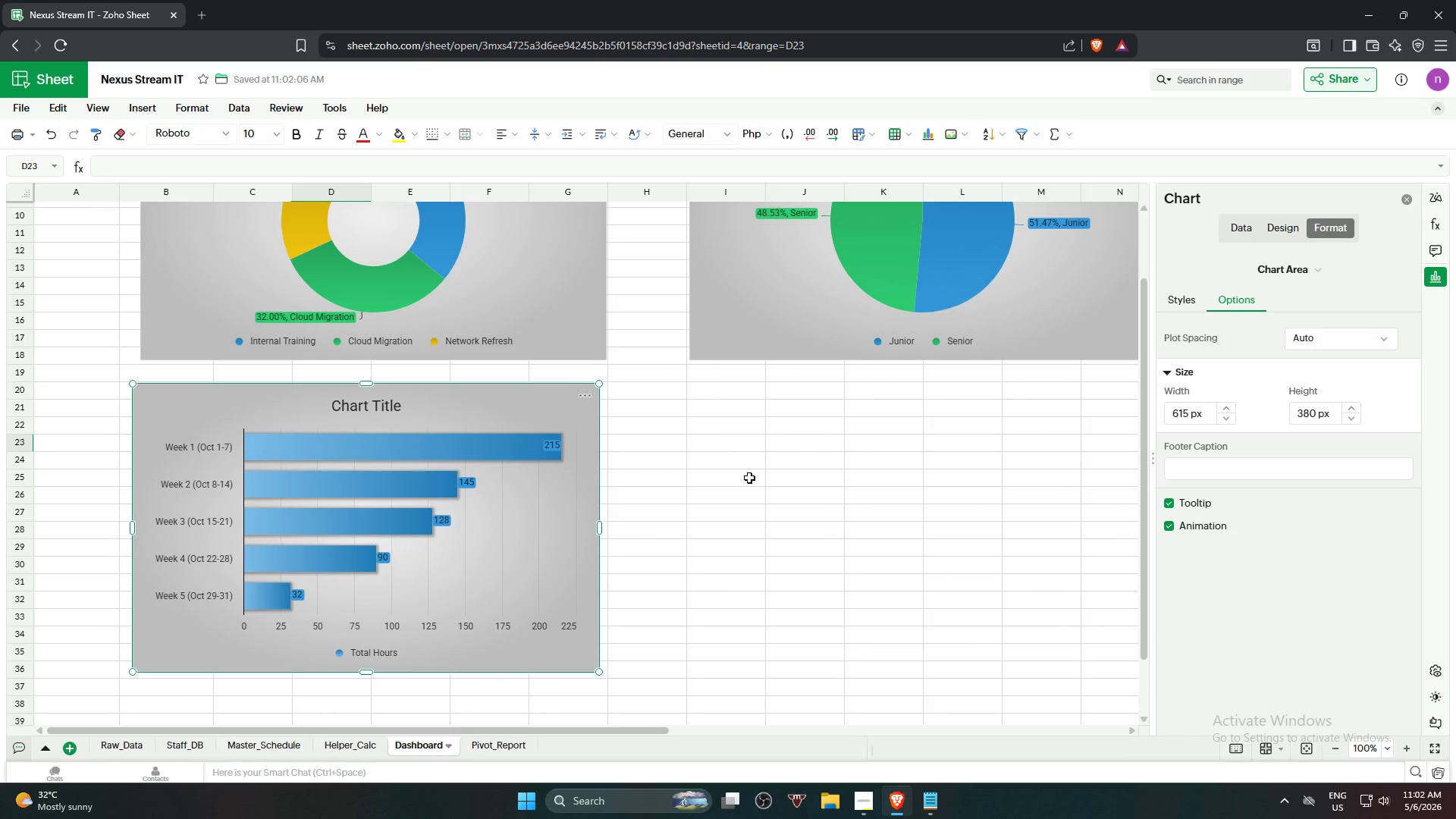 
left_click([749, 478])
 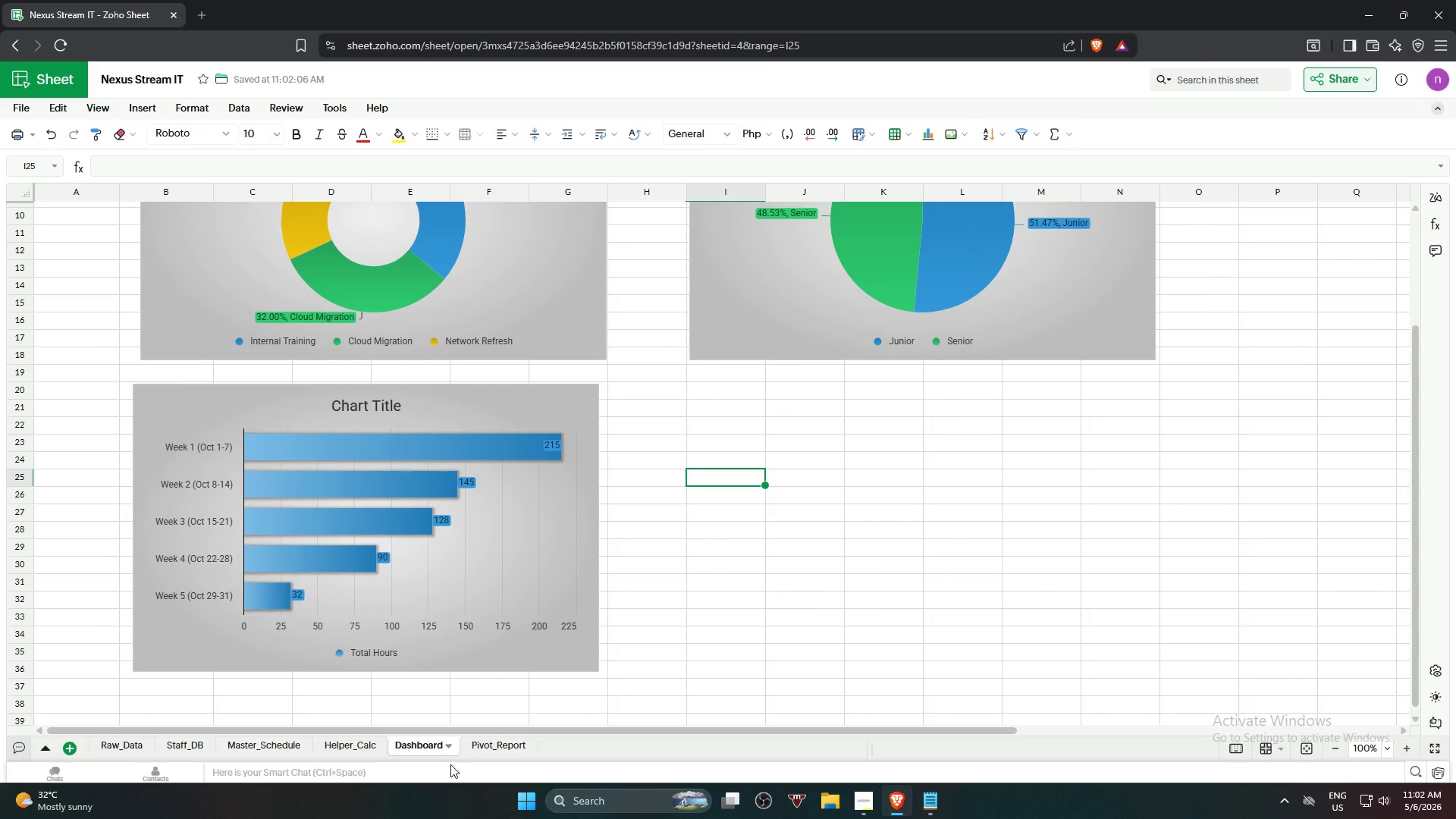 
wait(19.17)
 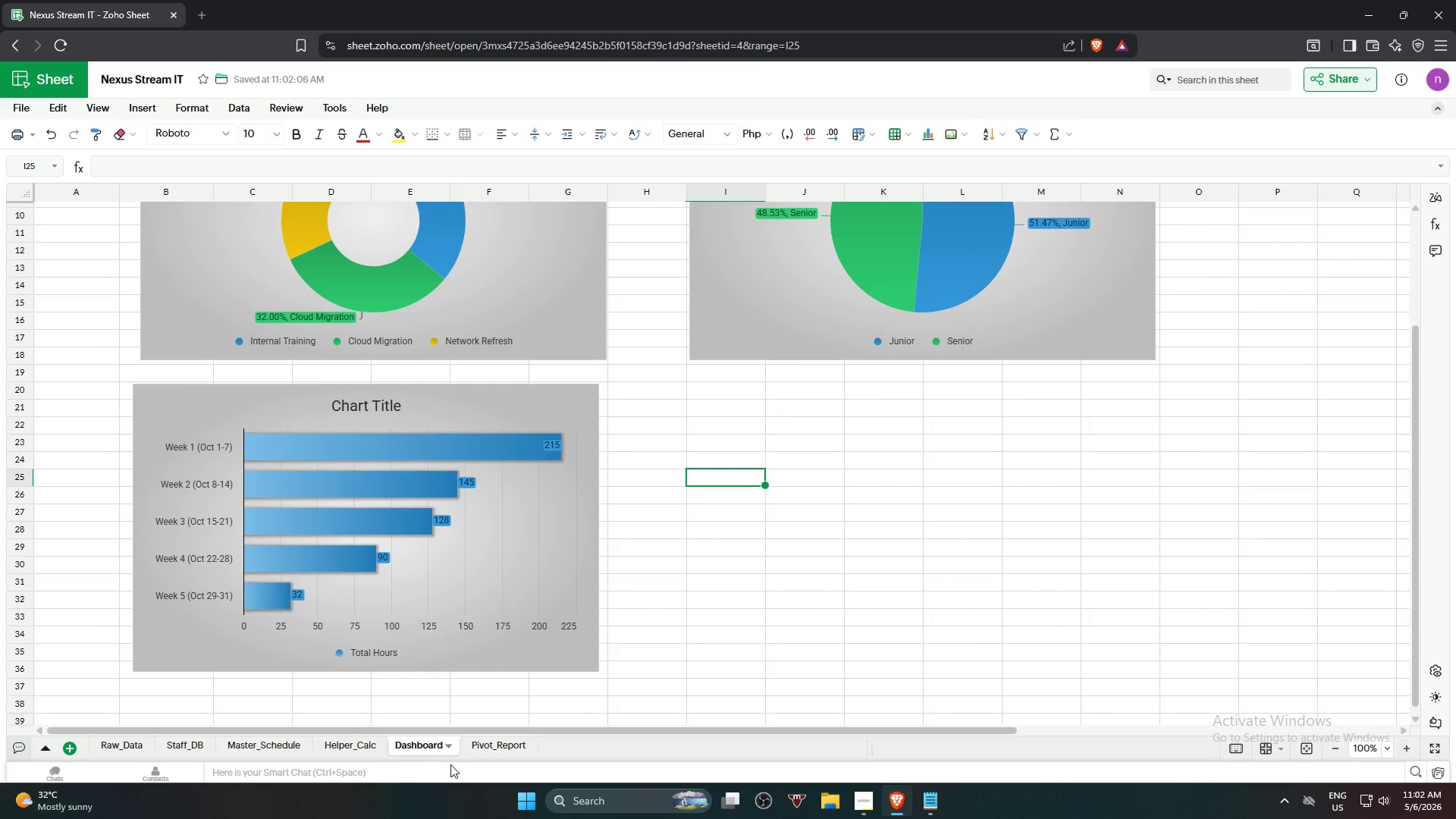 
left_click([337, 751])
 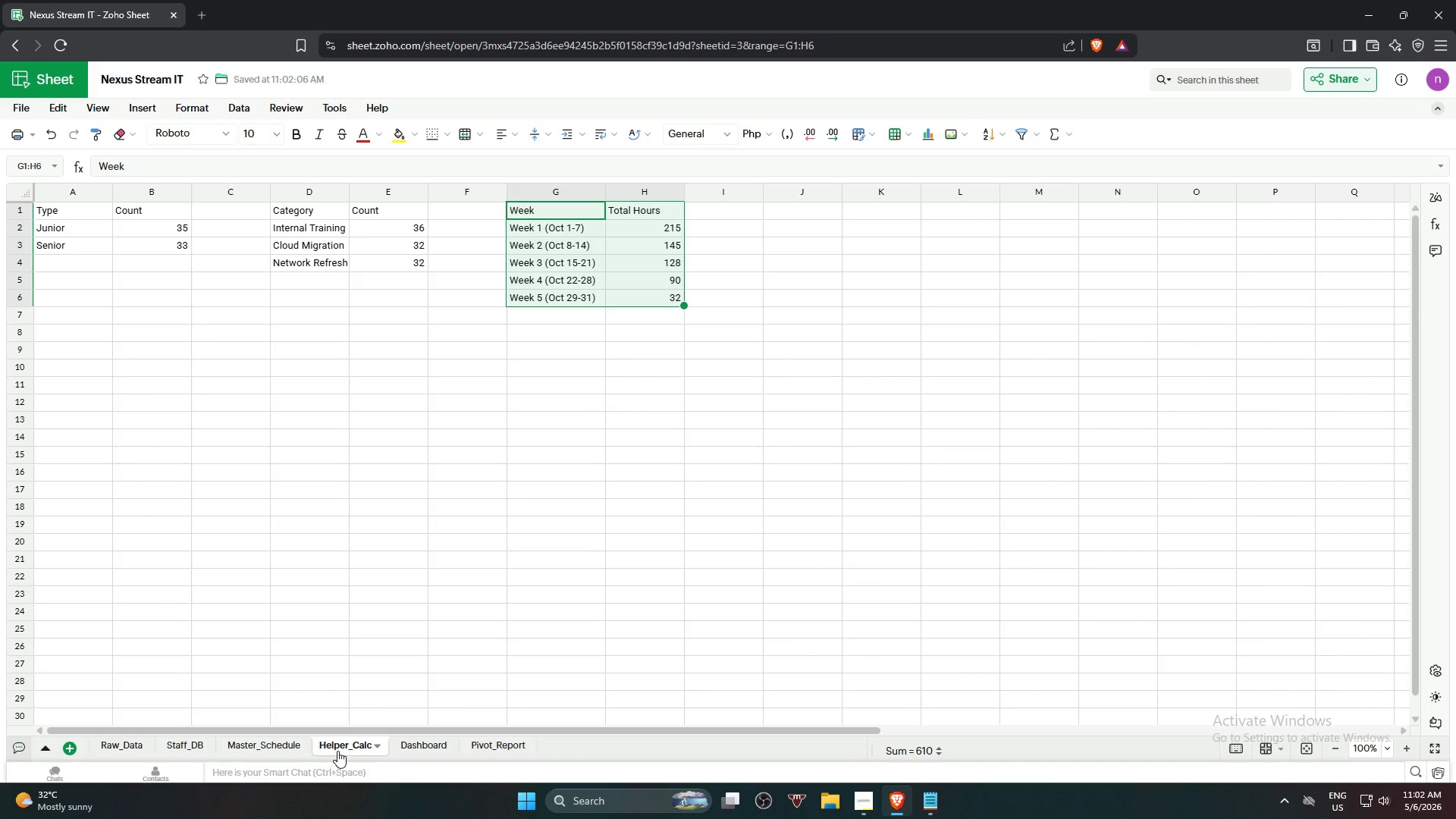 
wait(6.44)
 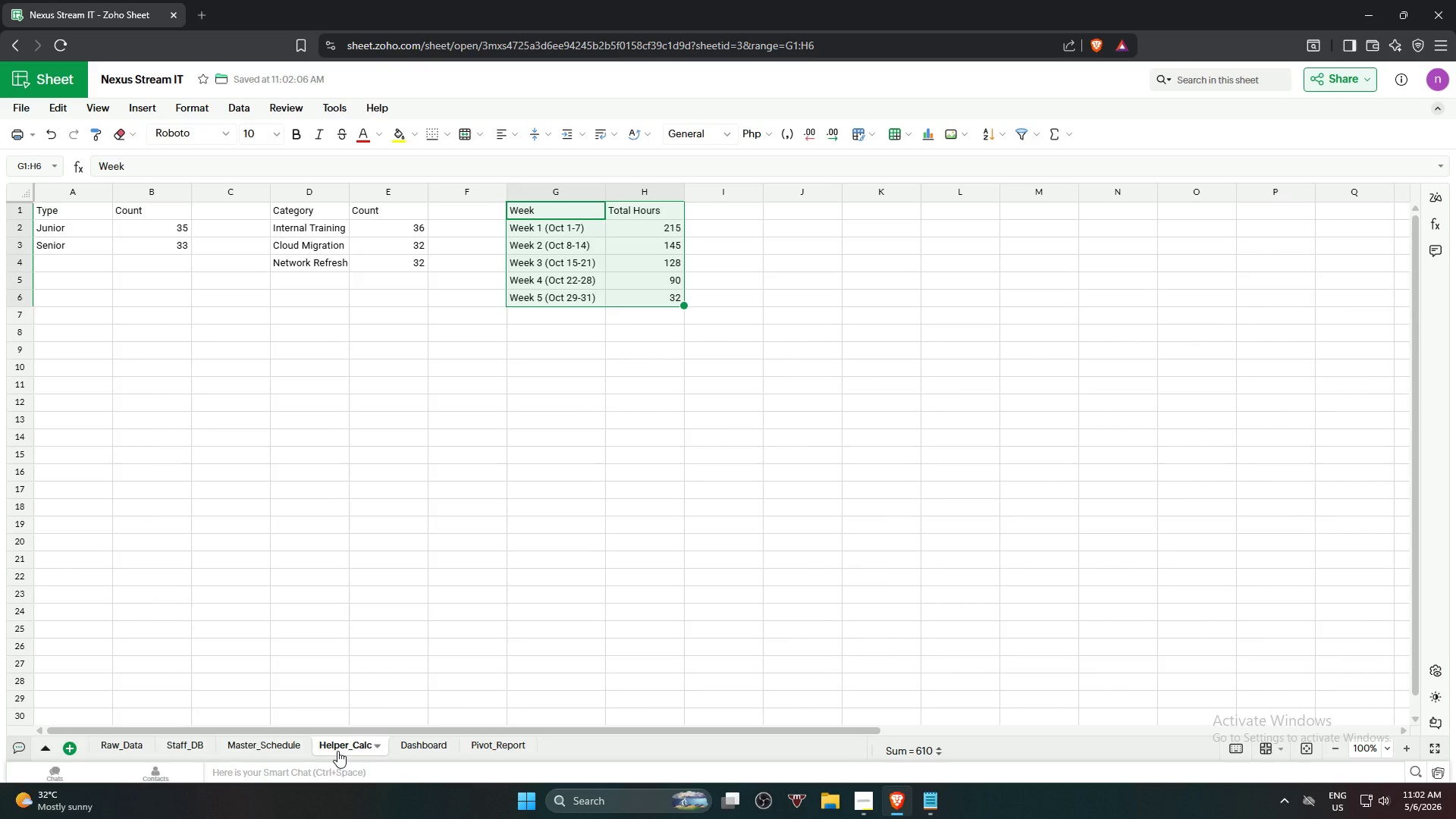 
left_click([238, 748])
 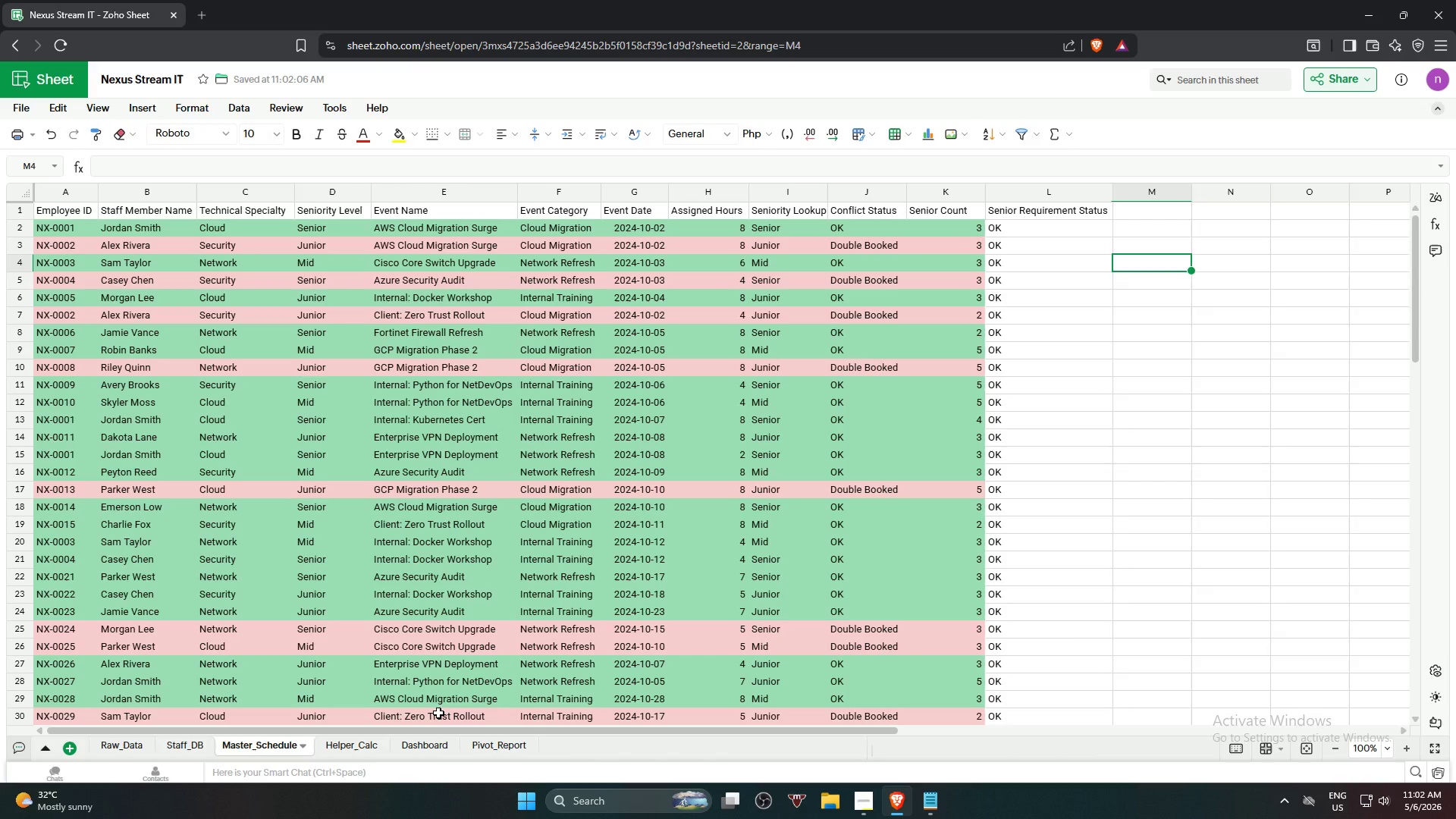 
wait(20.5)
 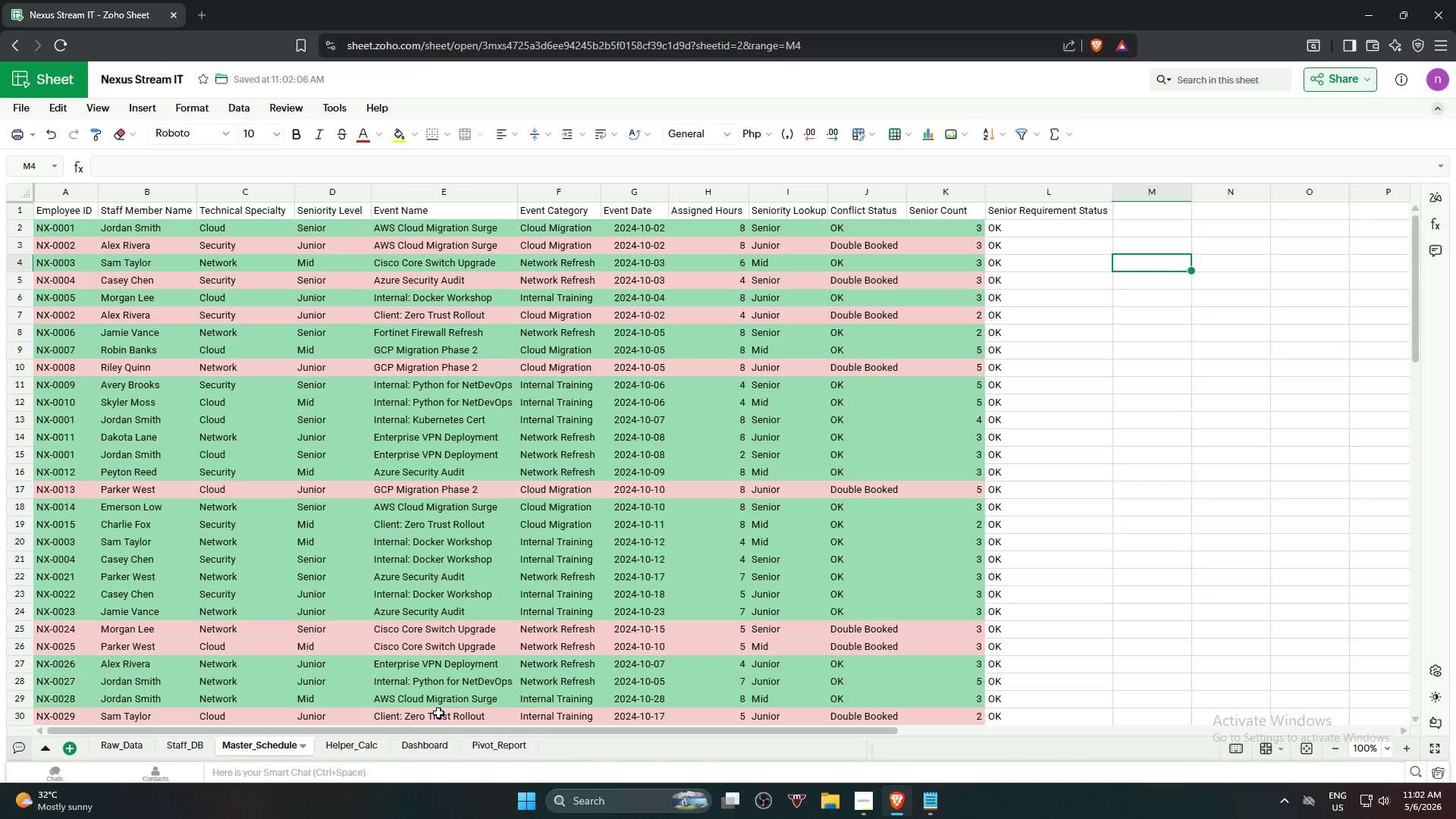 
left_click([347, 742])
 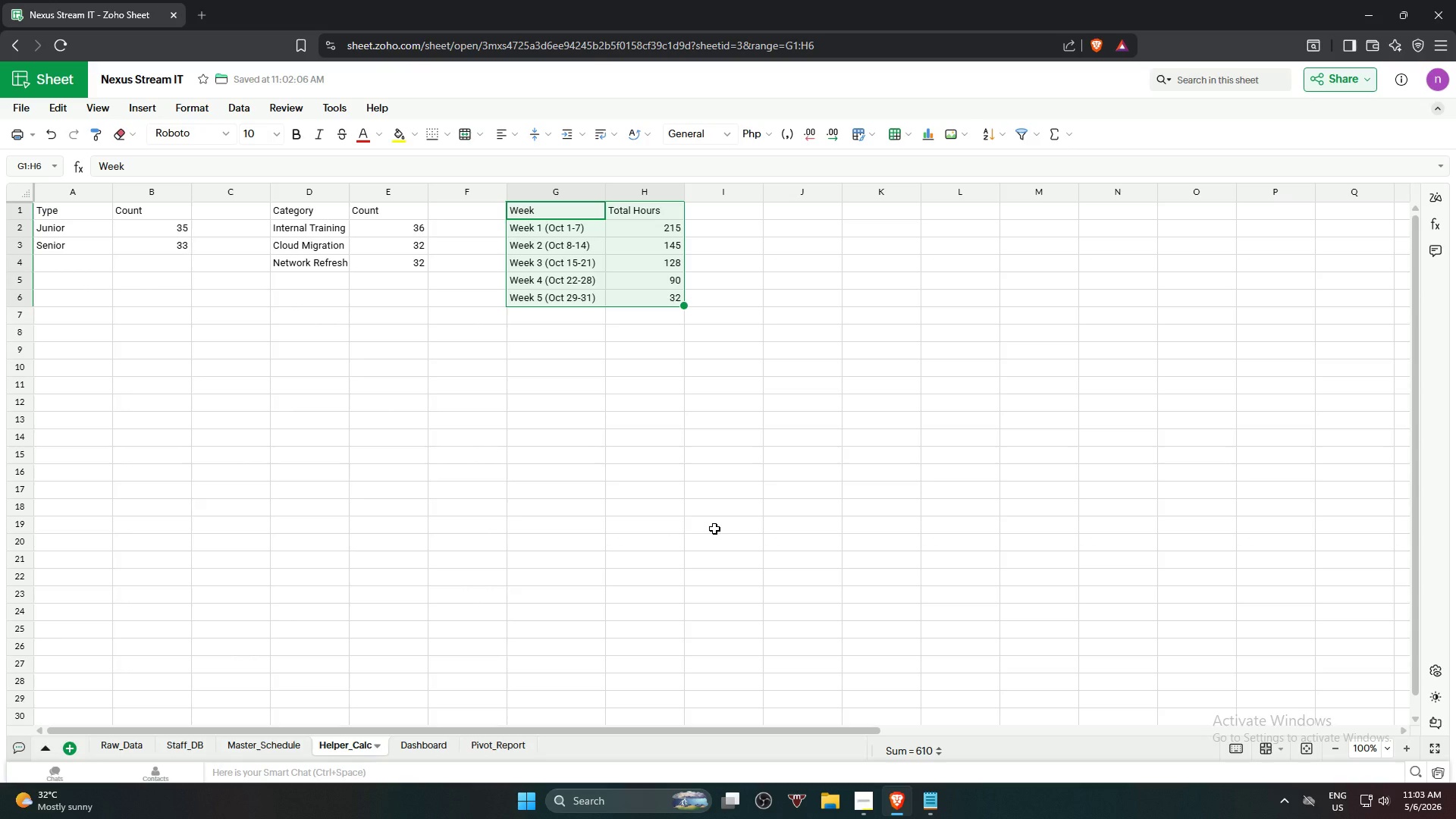 
wait(57.84)
 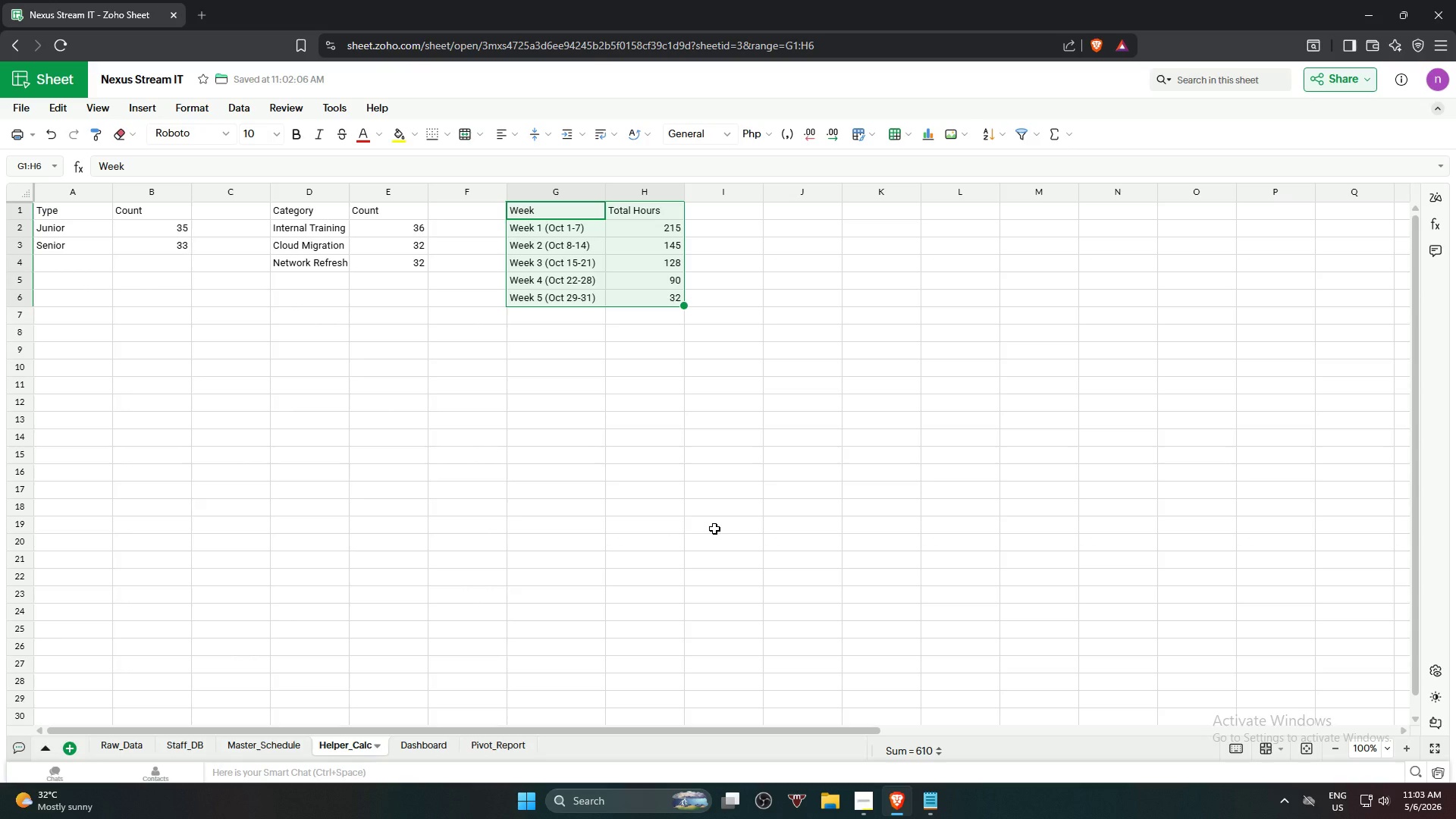 
left_click([803, 213])
 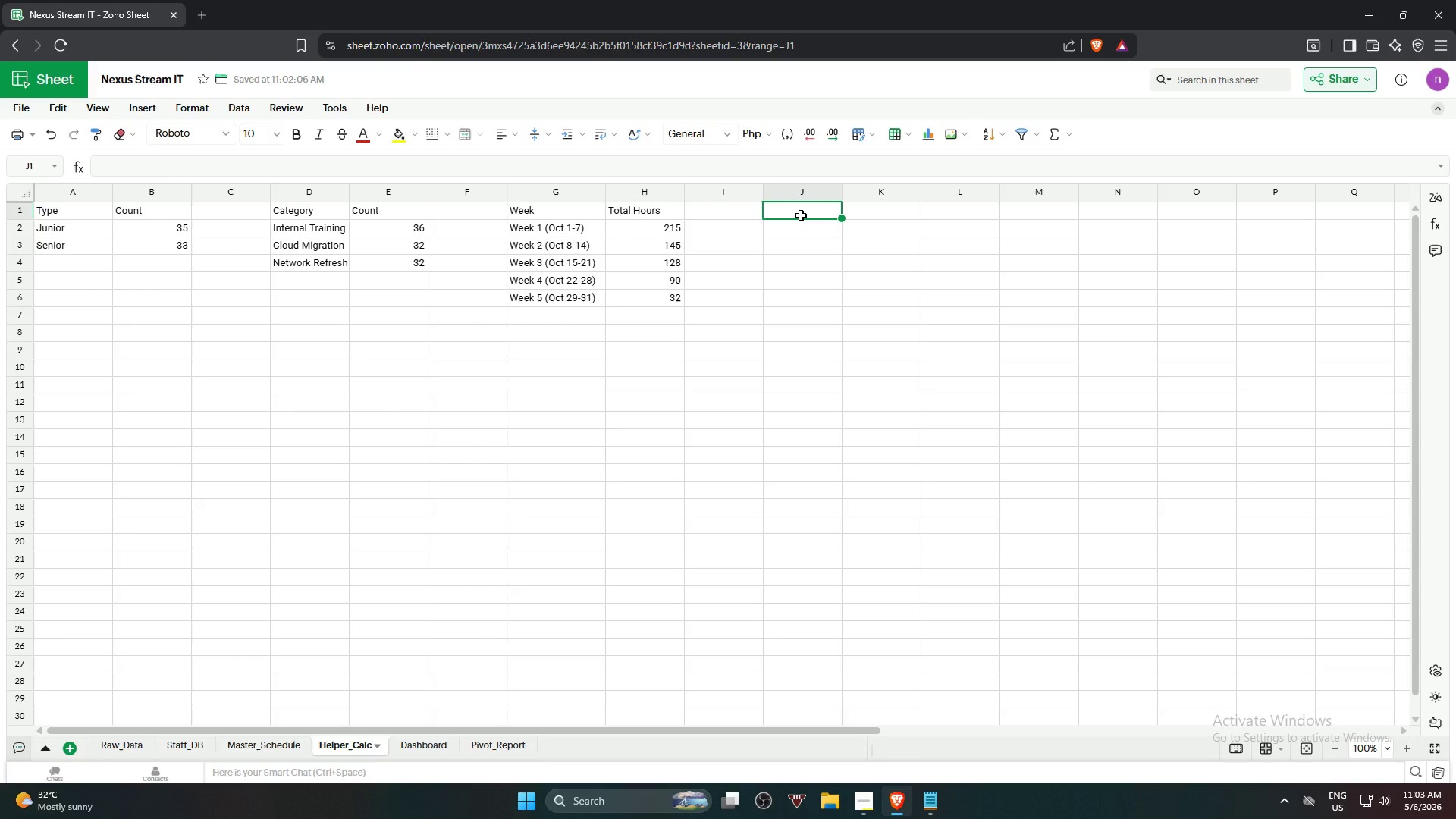 
type(sTA)
key(Backspace)
key(Backspace)
key(Backspace)
type(Status)
 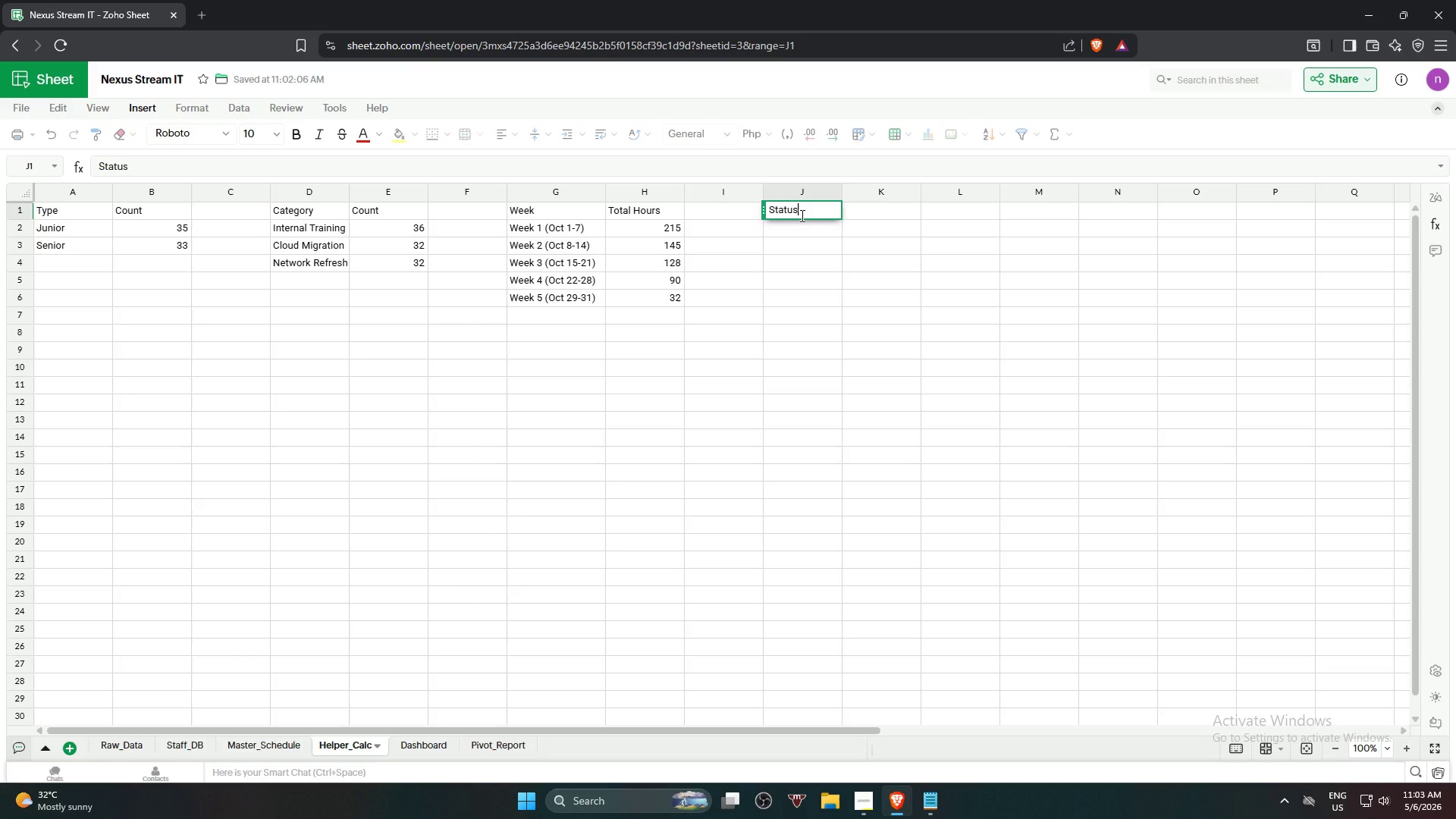 
key(ArrowRight)
 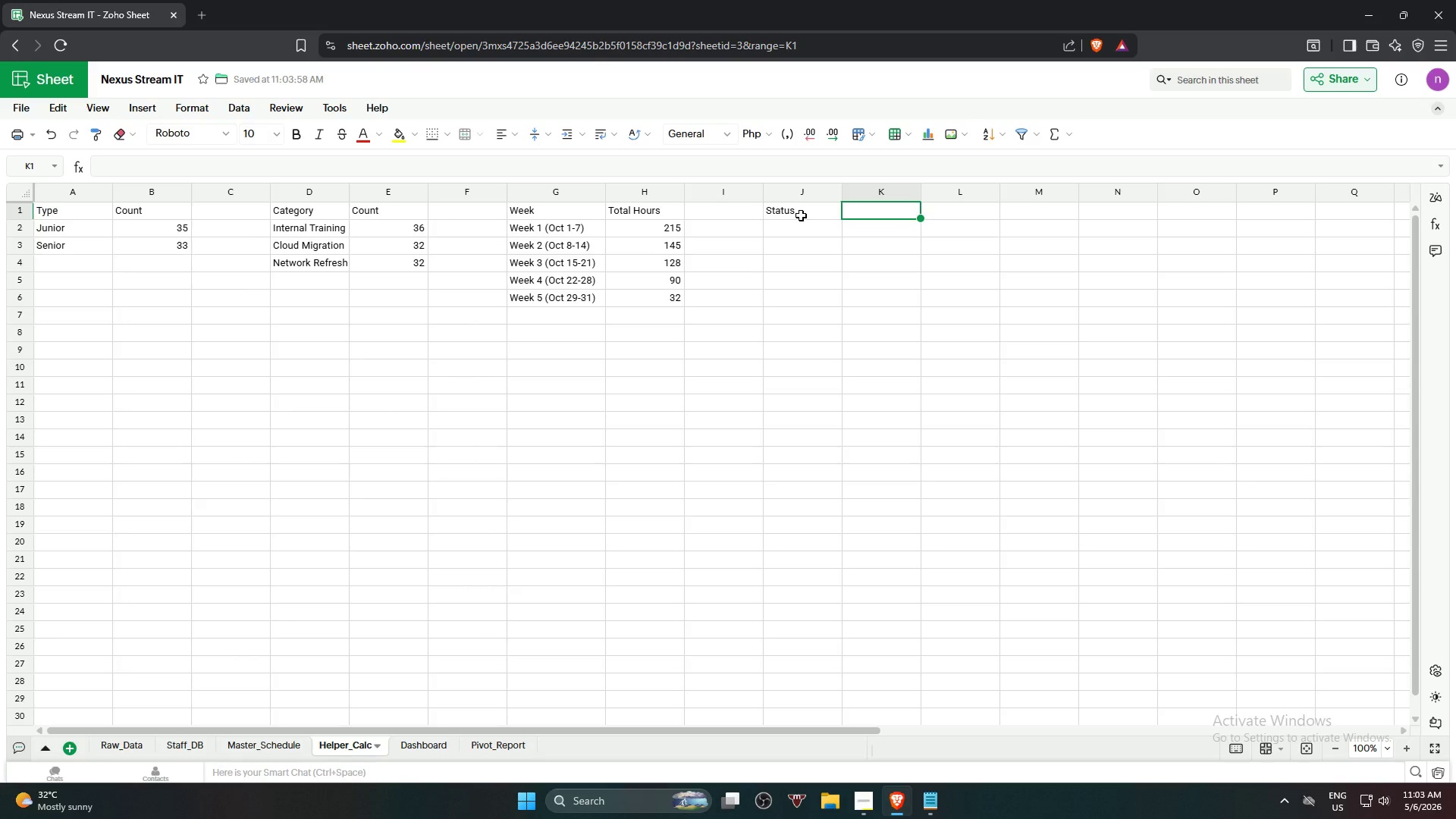 
type(Count)
 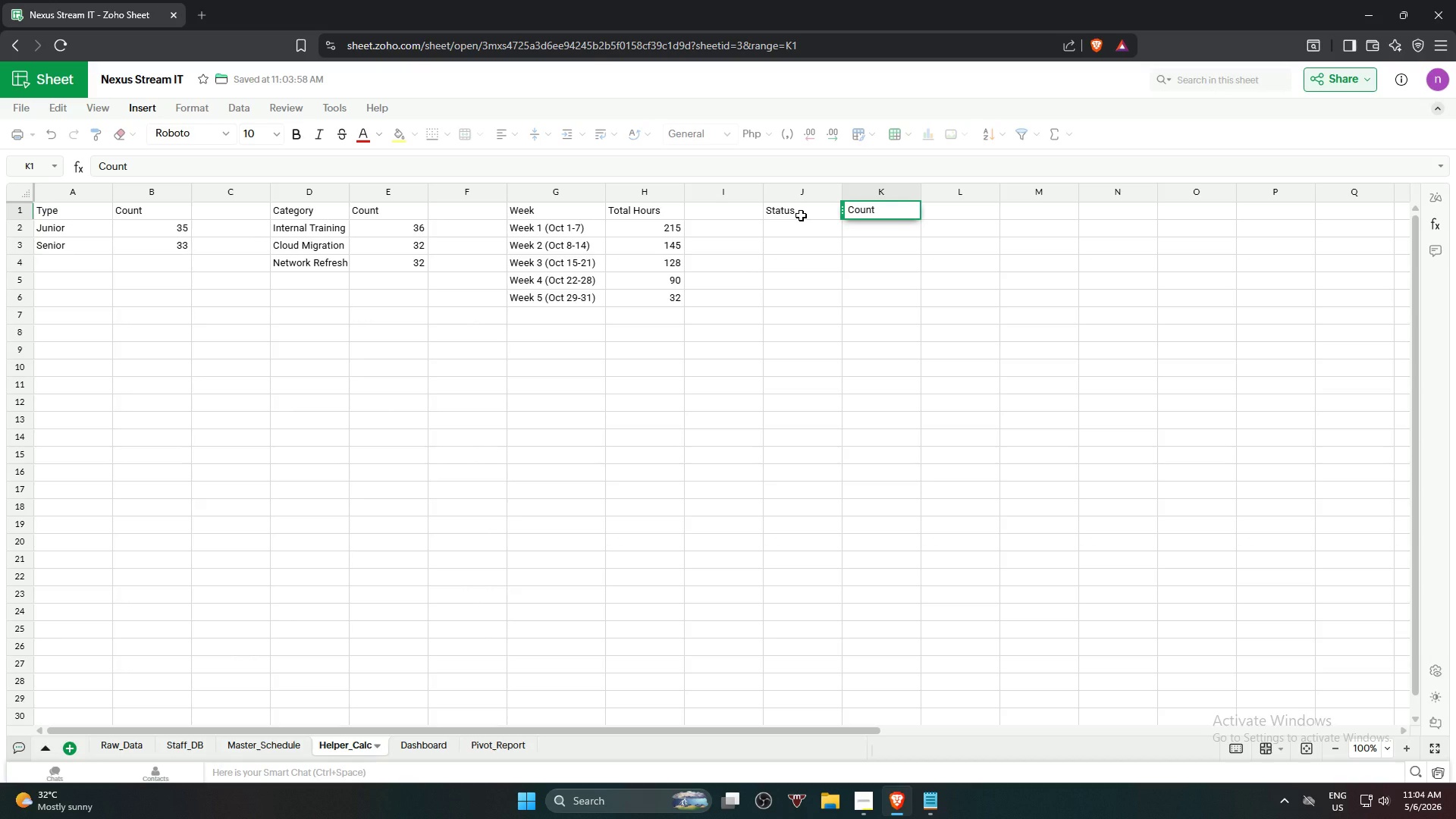 
key(Enter)
 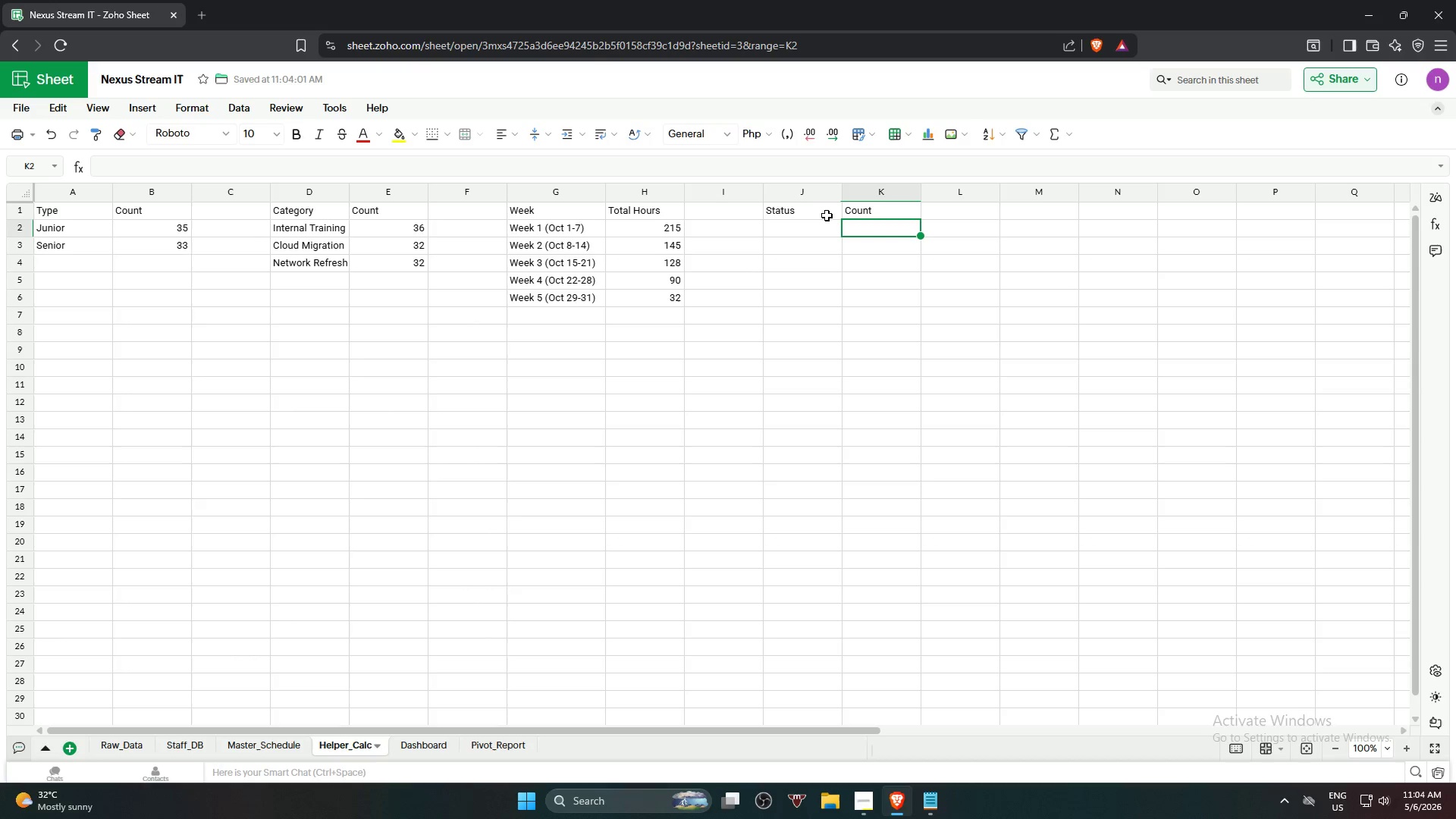 
wait(9.69)
 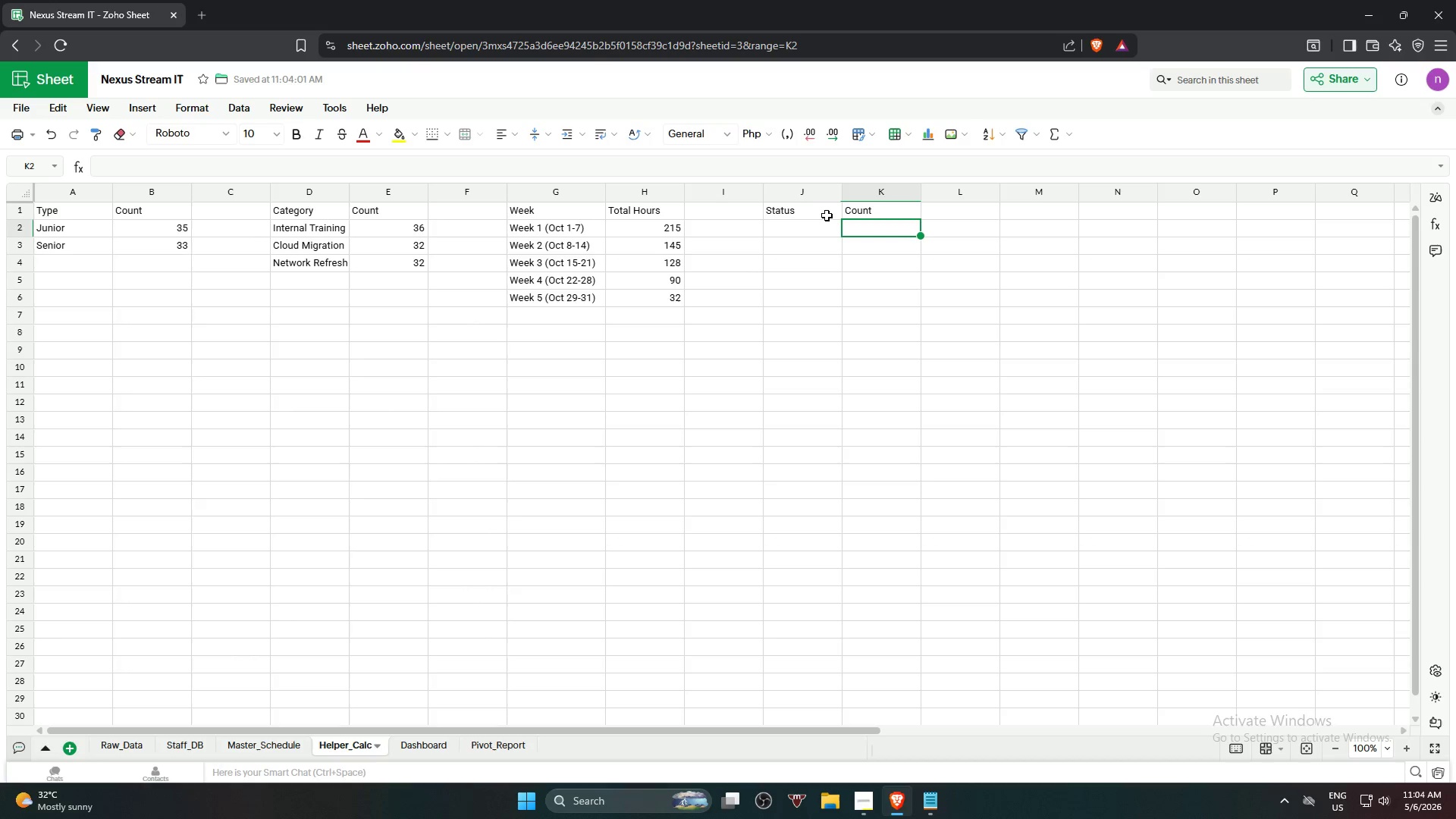 
left_click([805, 233])
 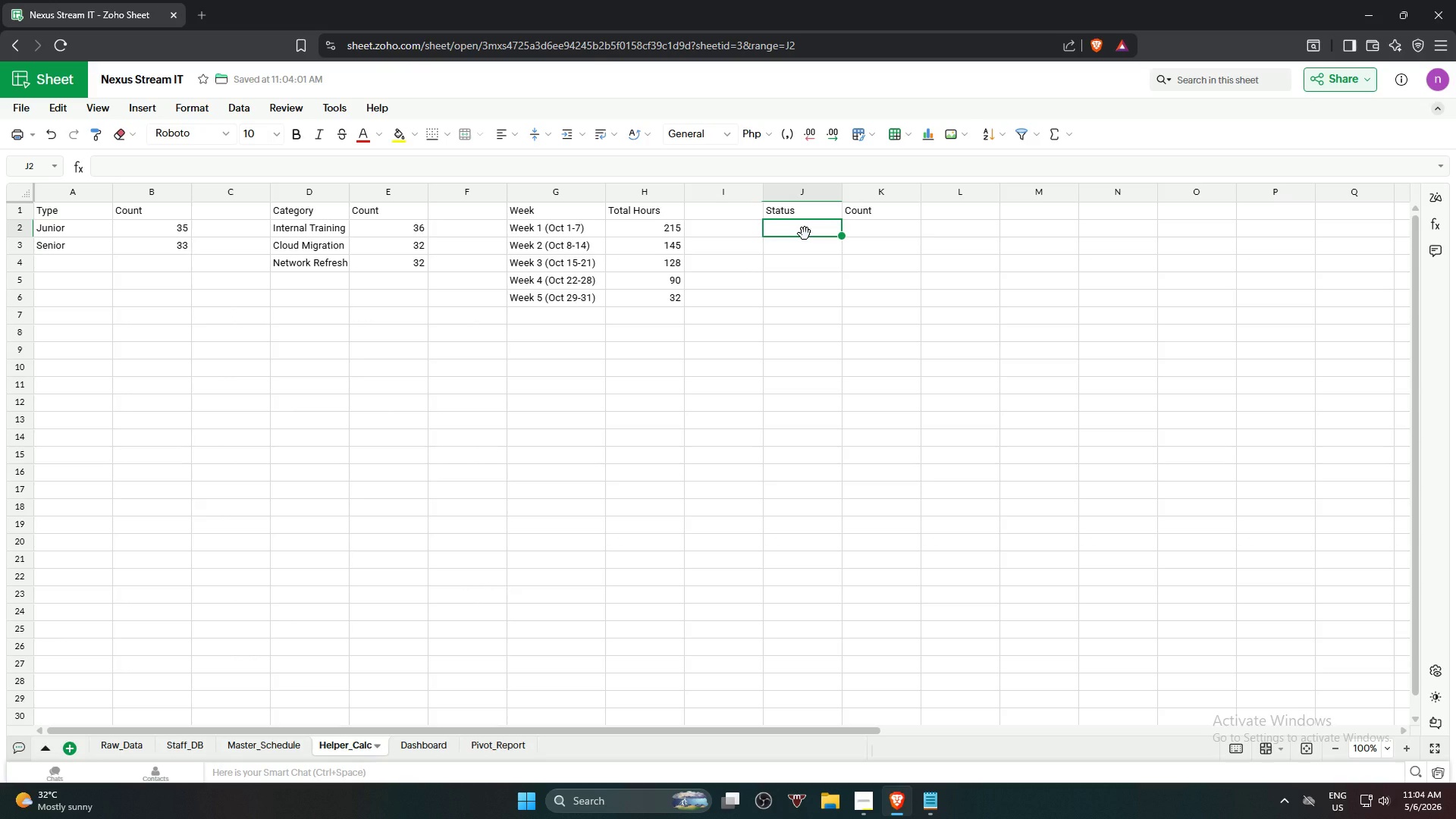 
type(p)
key(Backspace)
type(OK)
 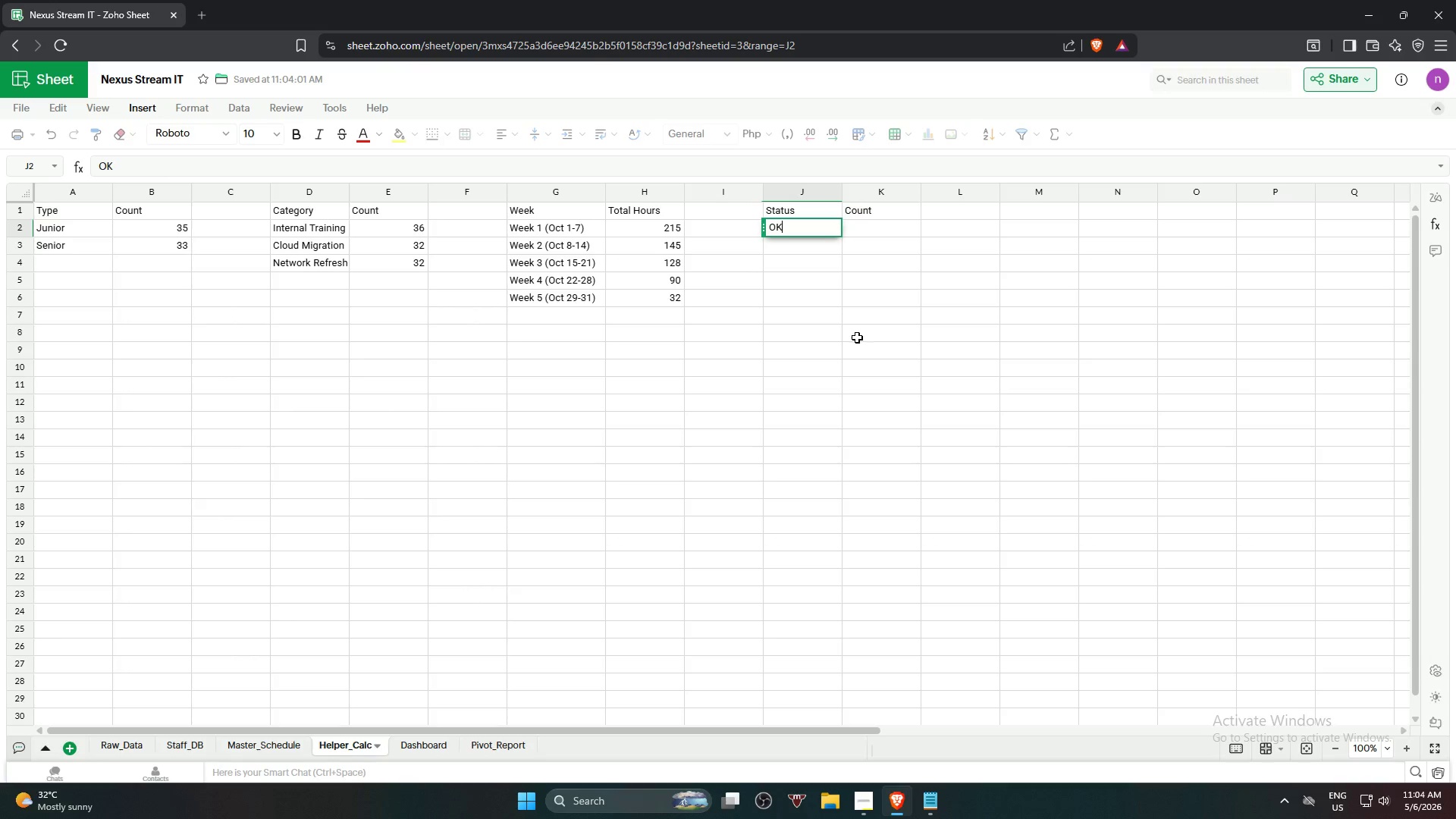 
left_click([816, 250])
 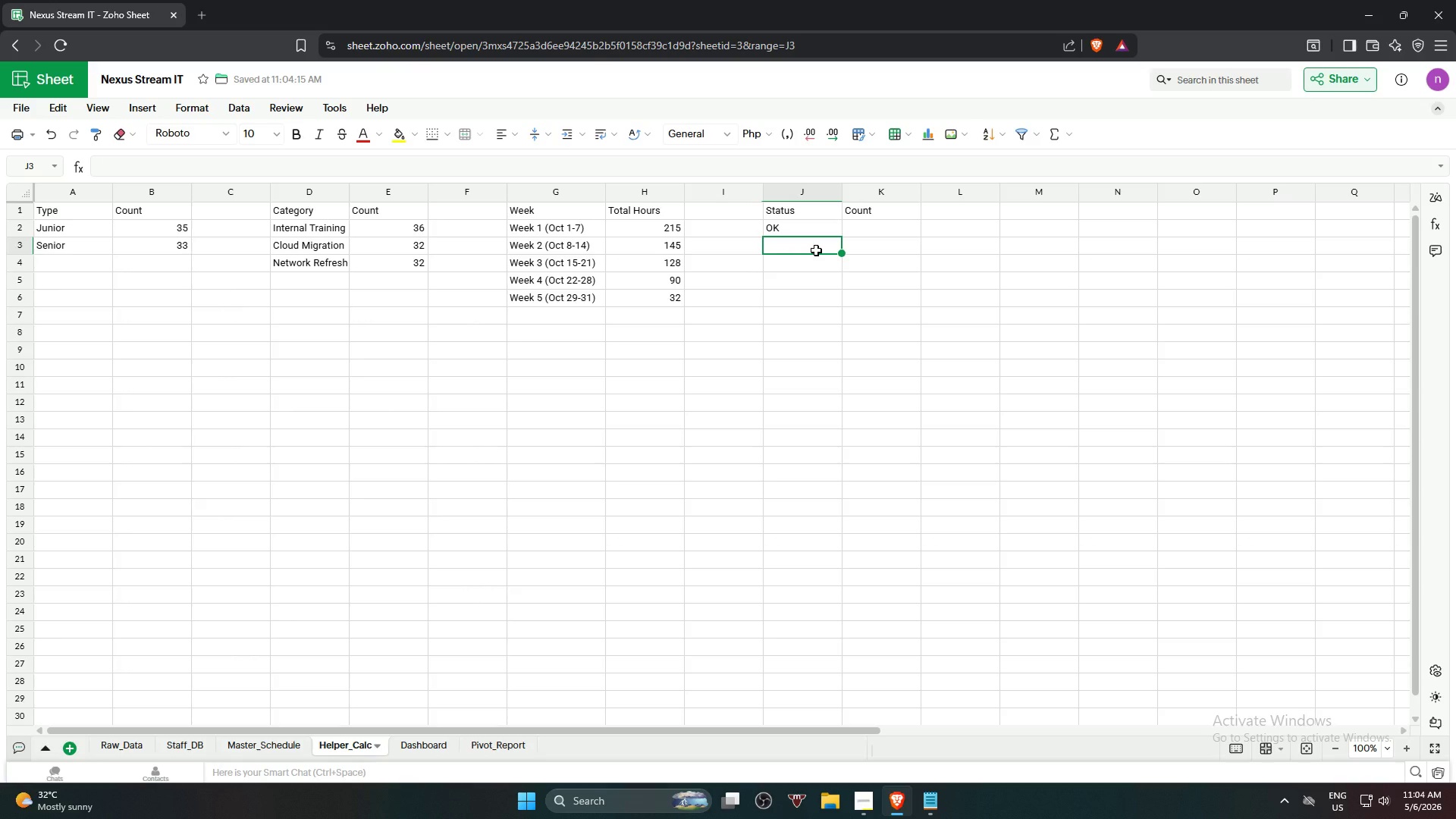 
type(Double Booked)
 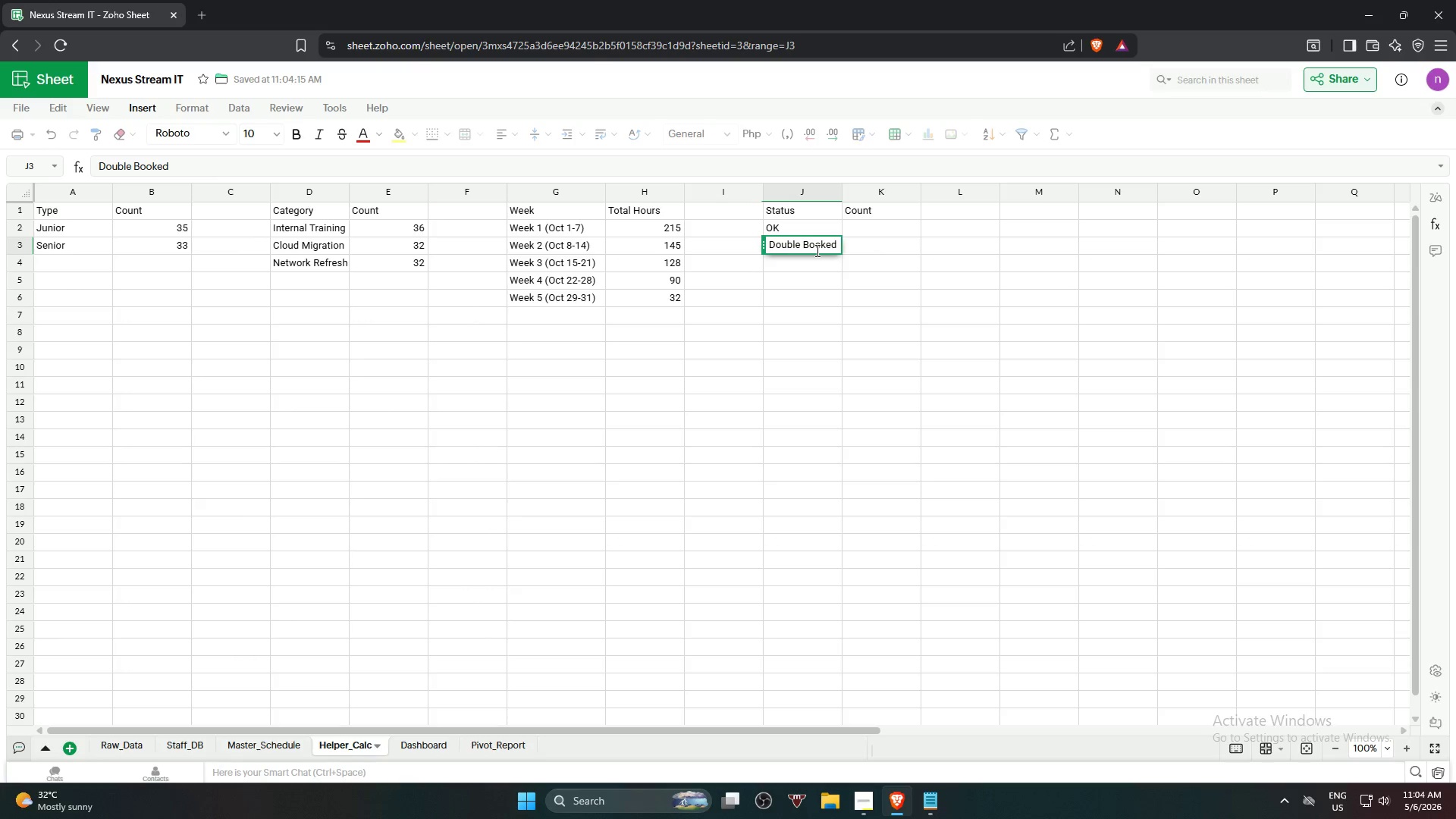 
wait(6.0)
 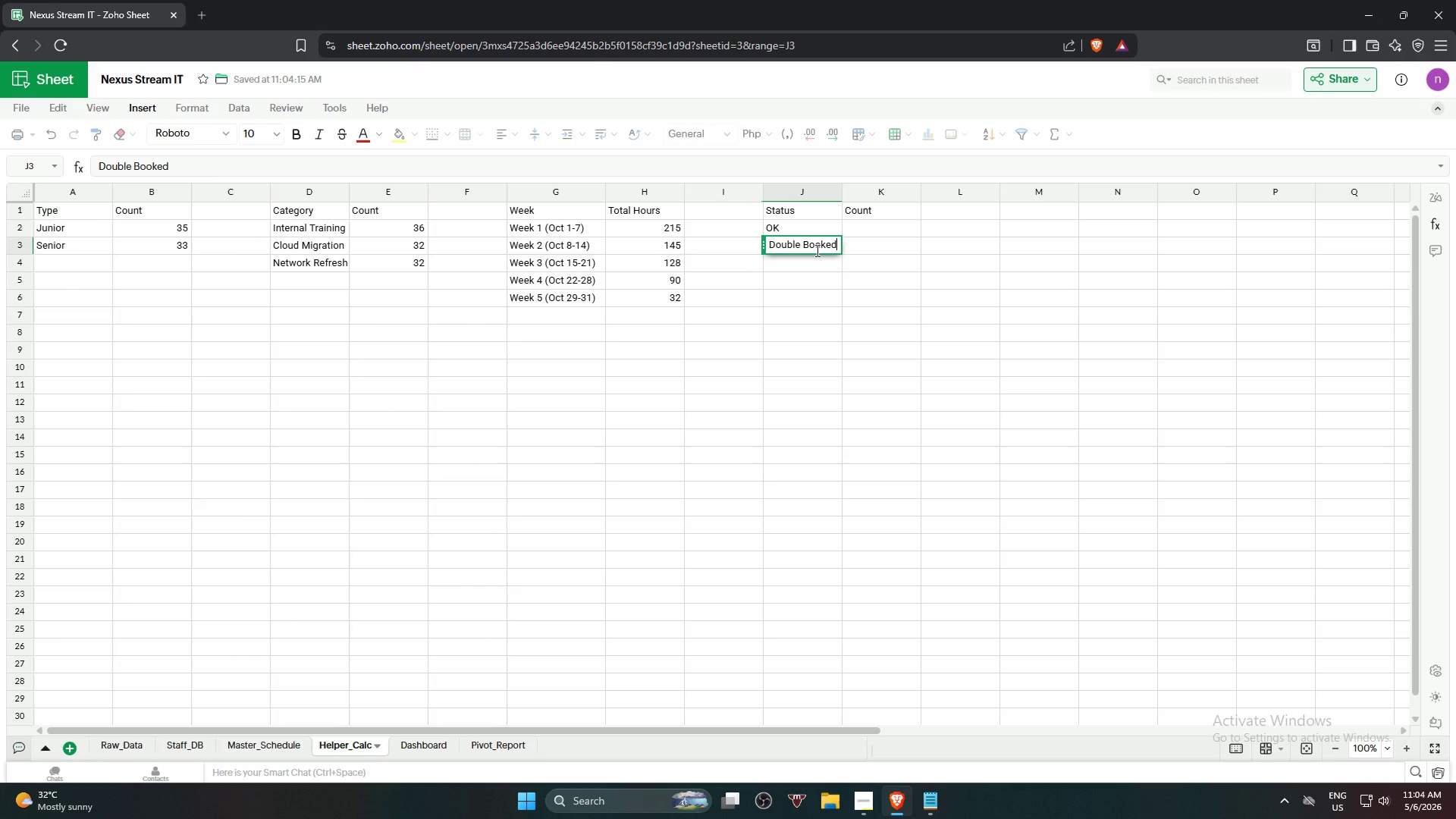 
type(=coun)
 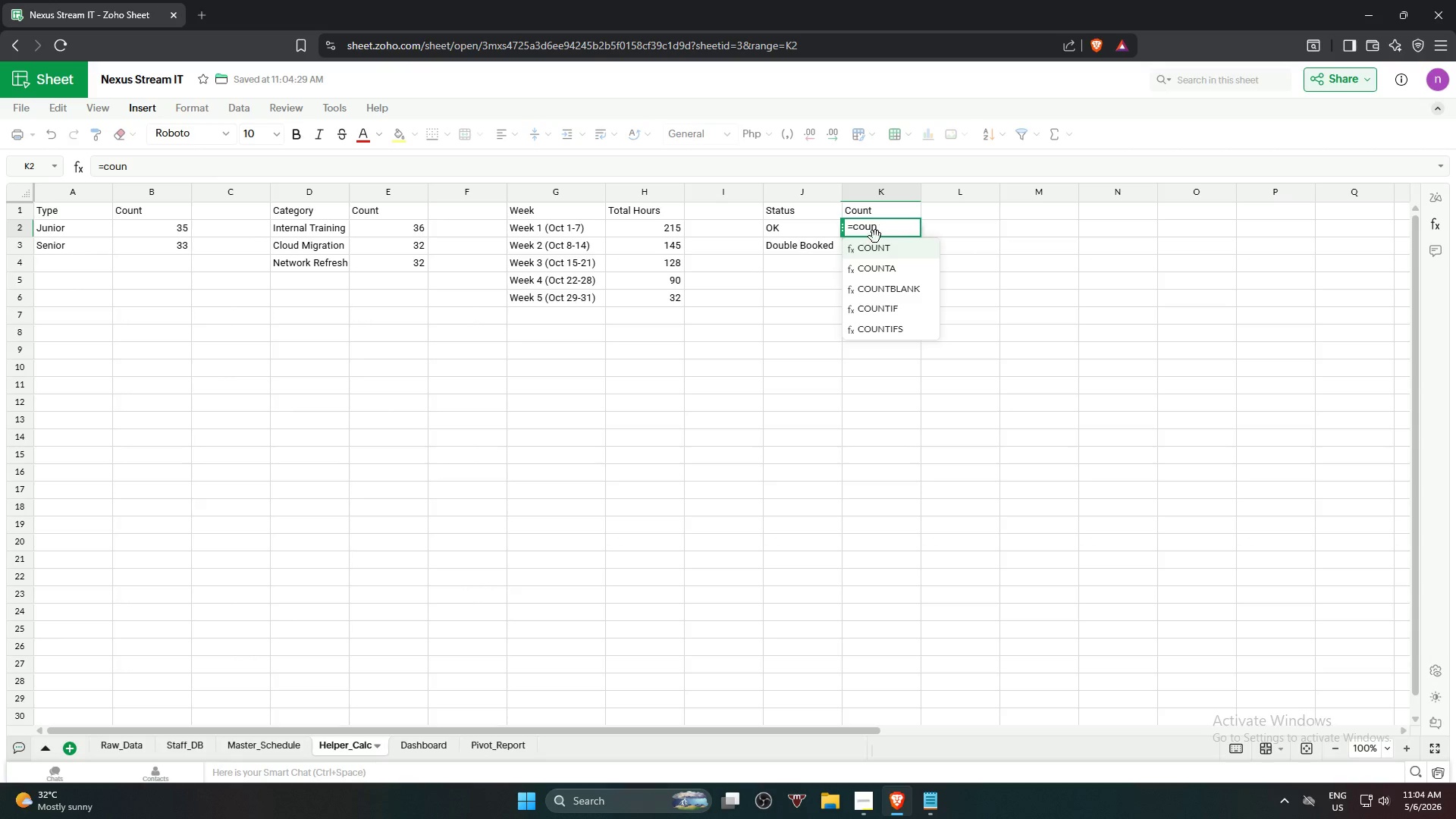 
left_click([890, 311])
 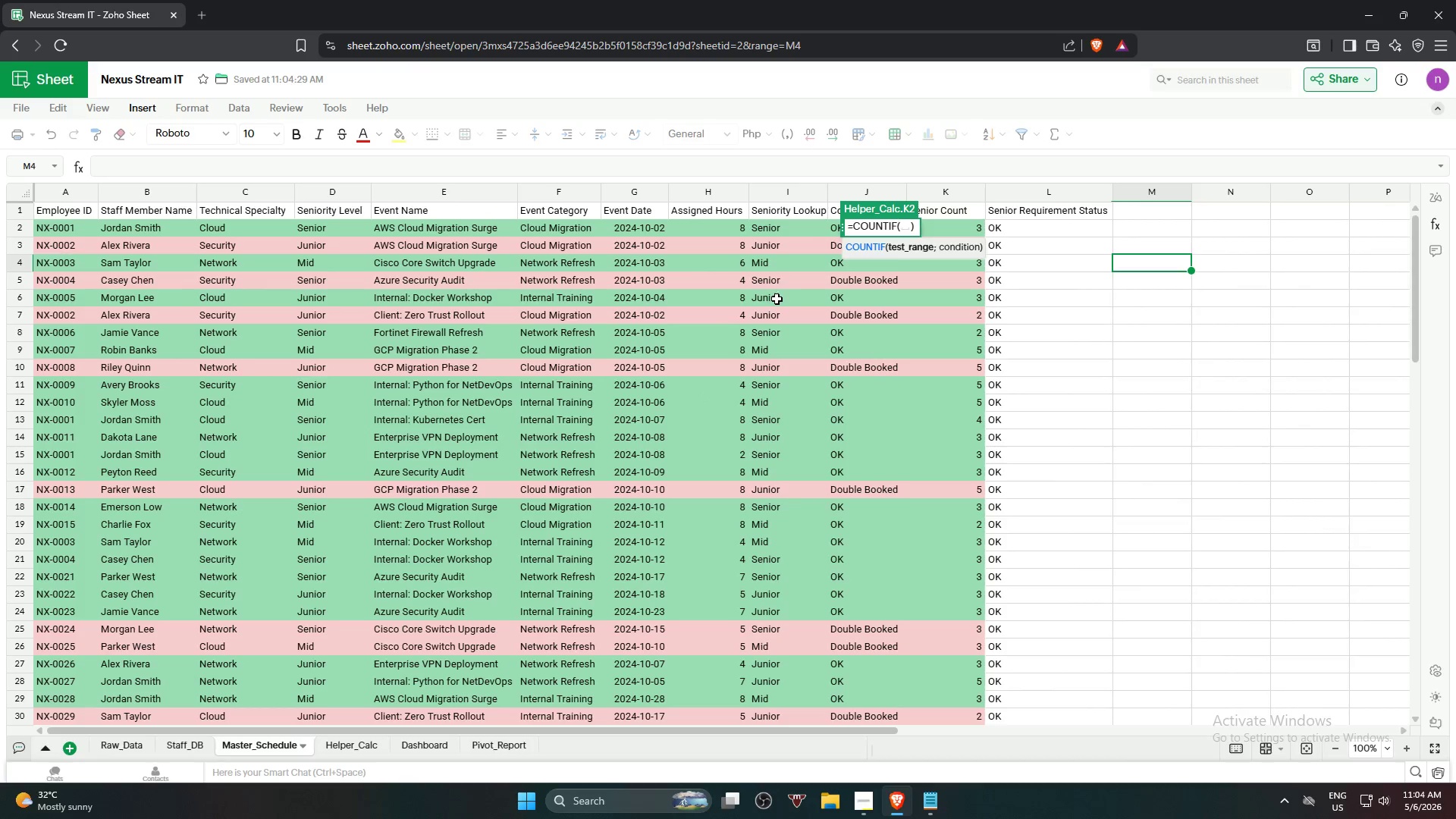 
left_click([858, 189])
 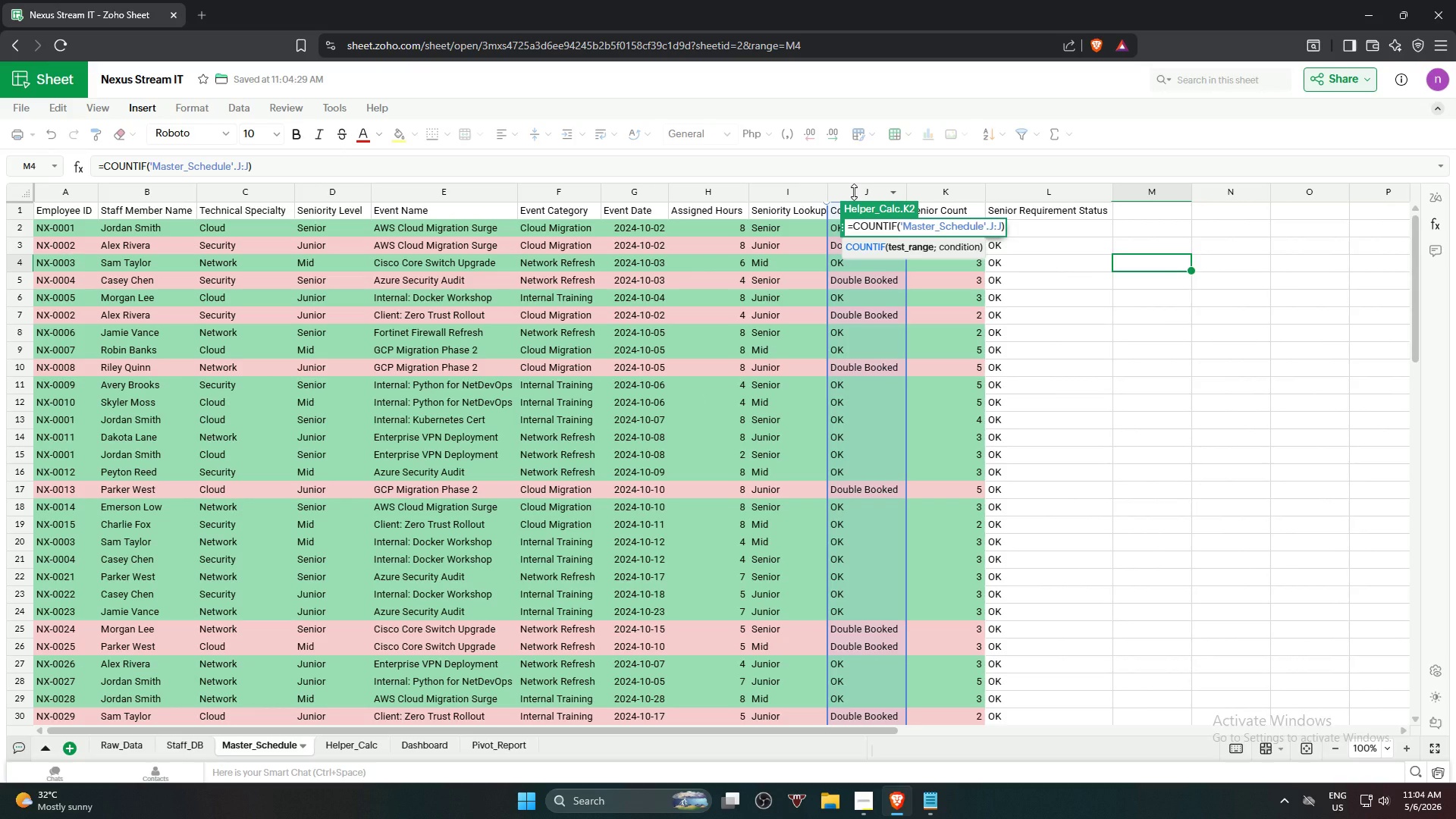 
type(,"OK)
 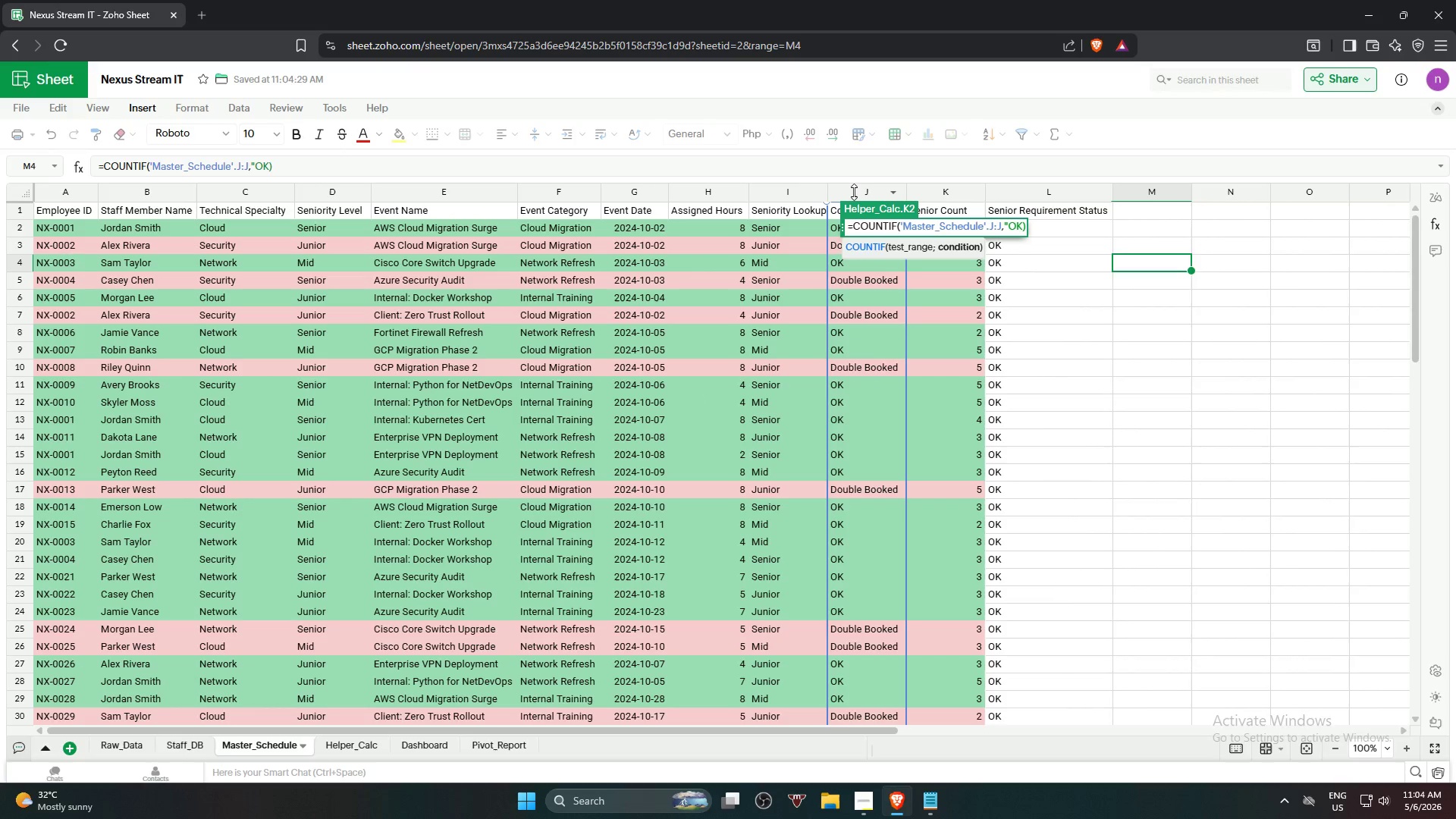 
key(Shift+Quote)
 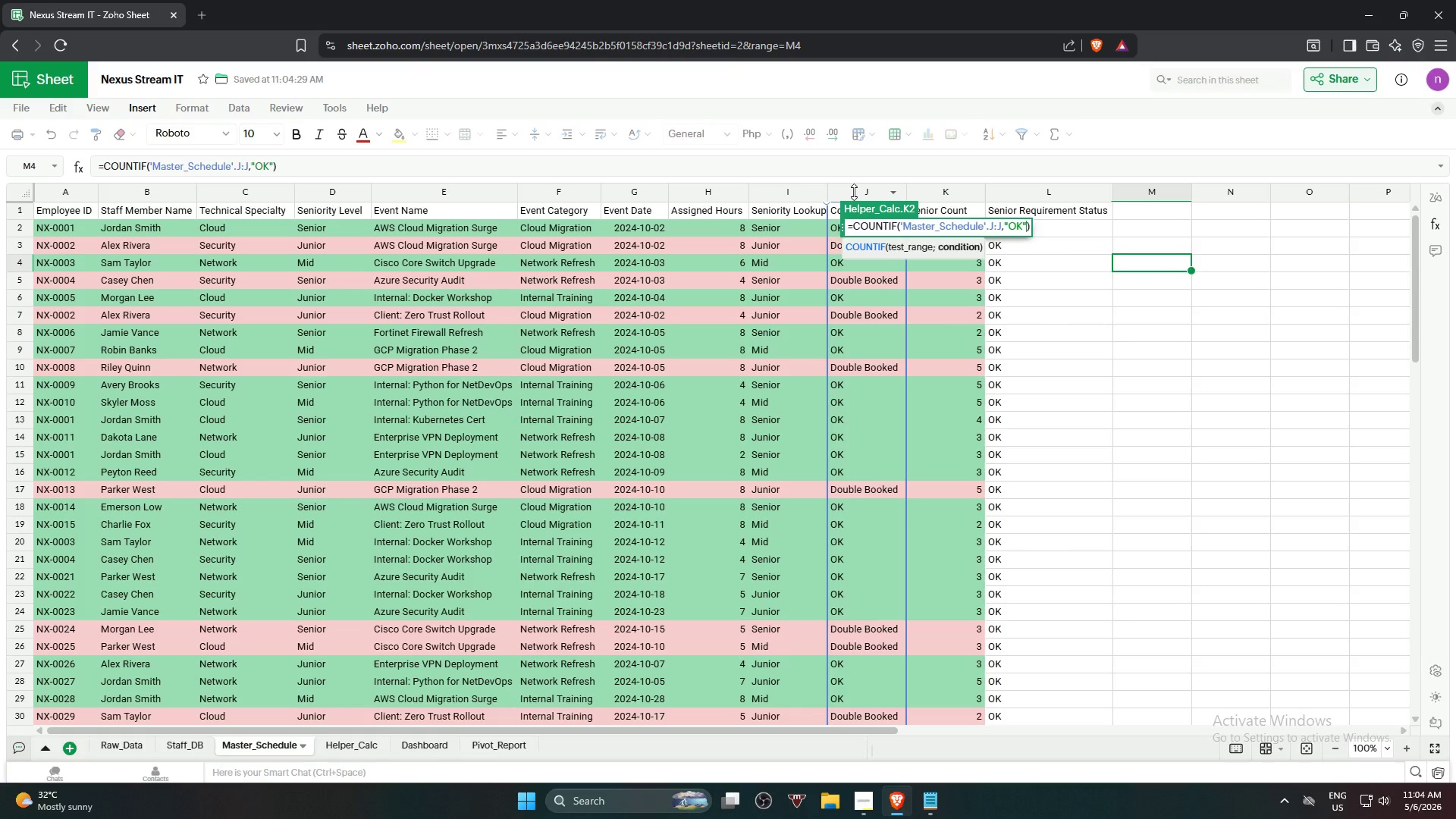 
key(Enter)
 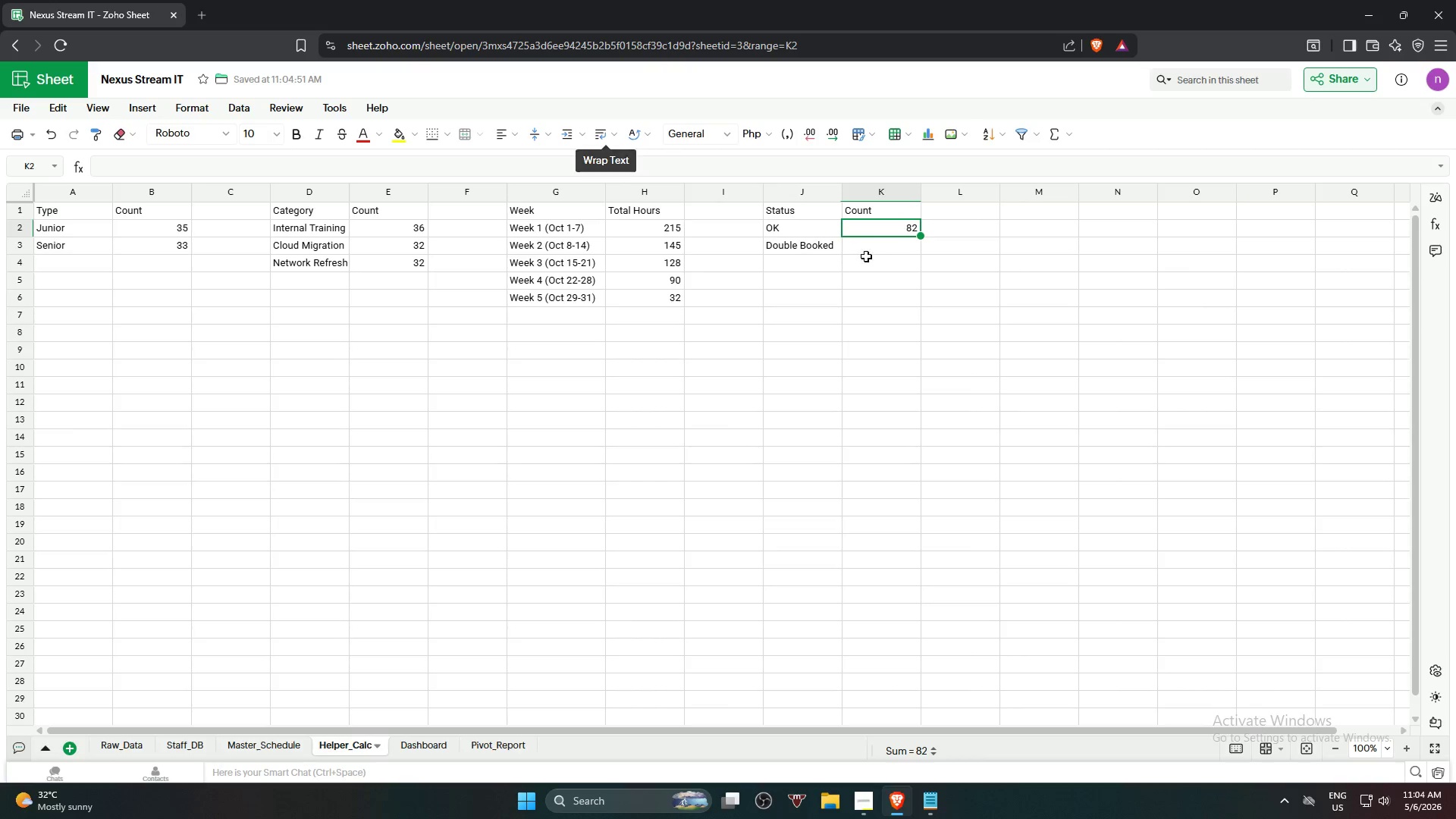 
left_click([893, 250])
 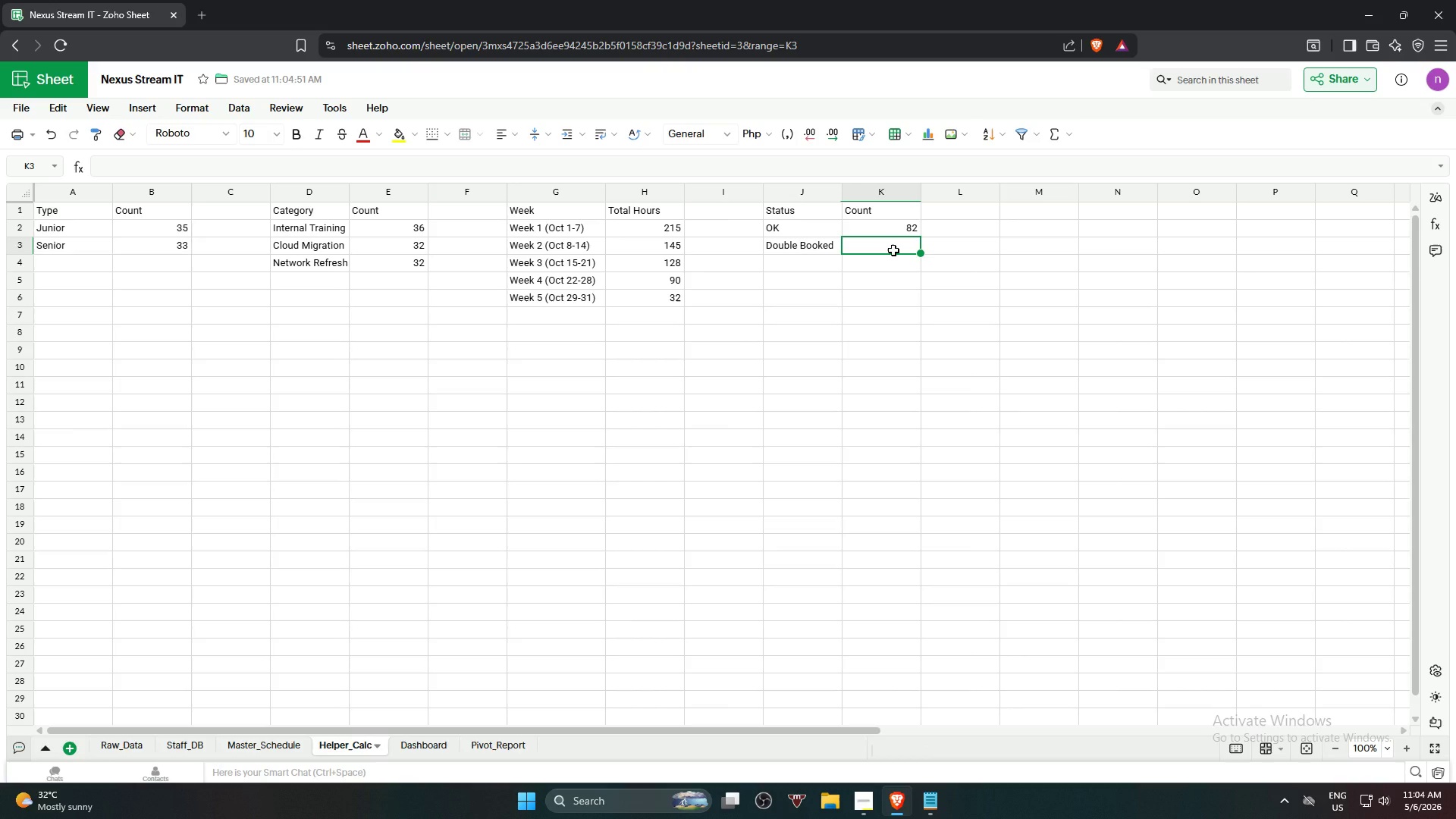 
key(Equal)
 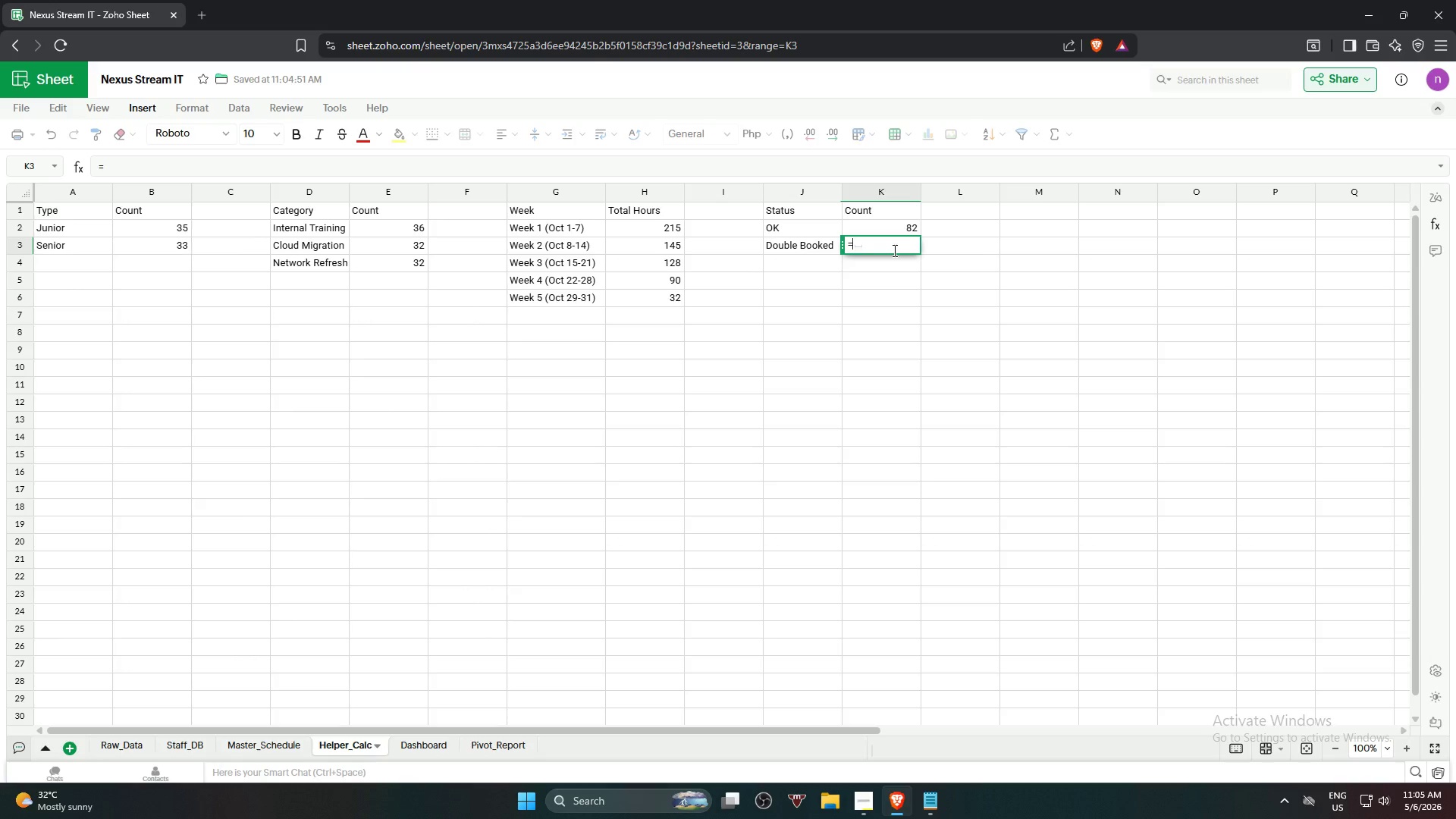 
wait(7.55)
 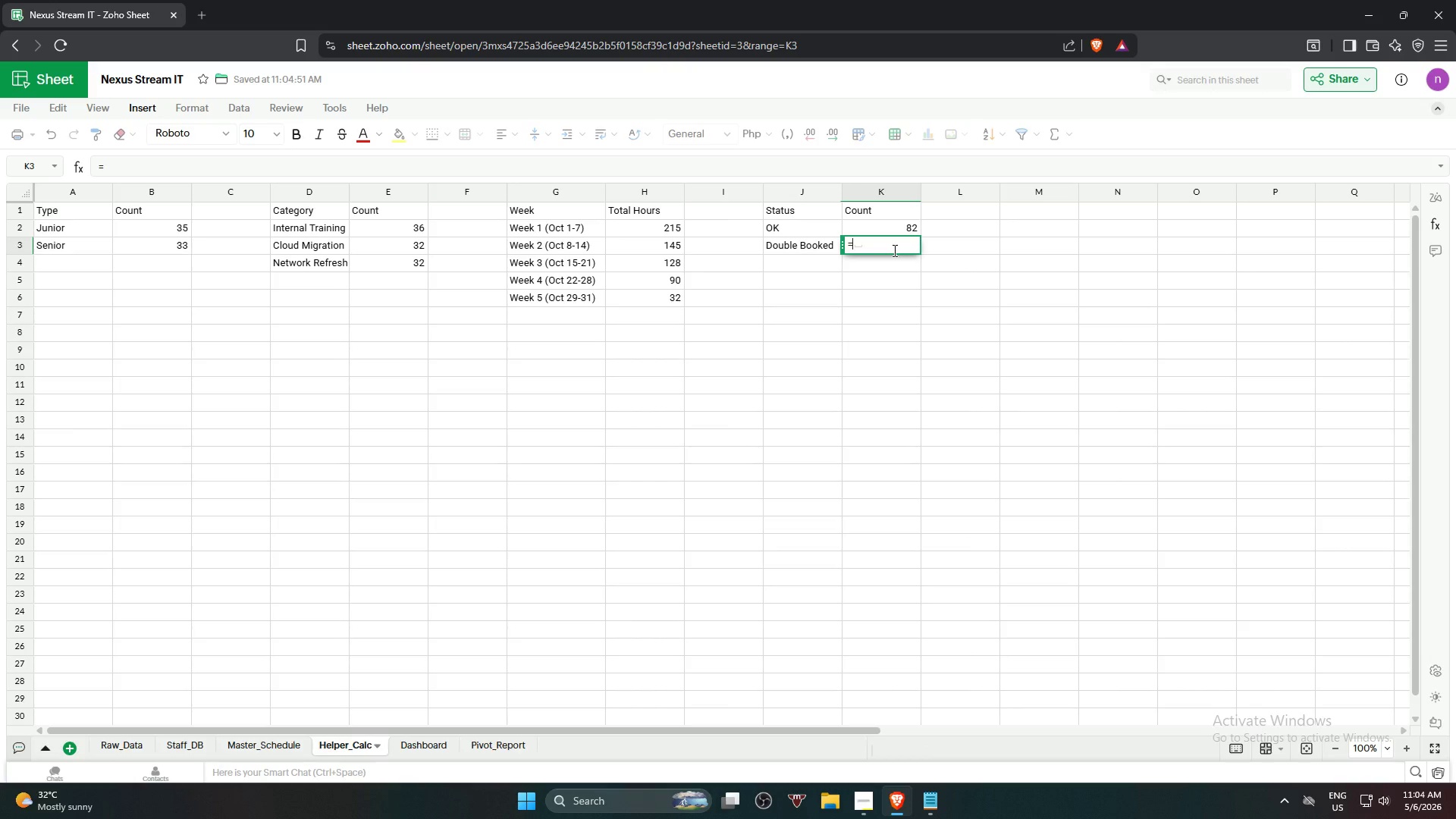 
key(Backspace)
 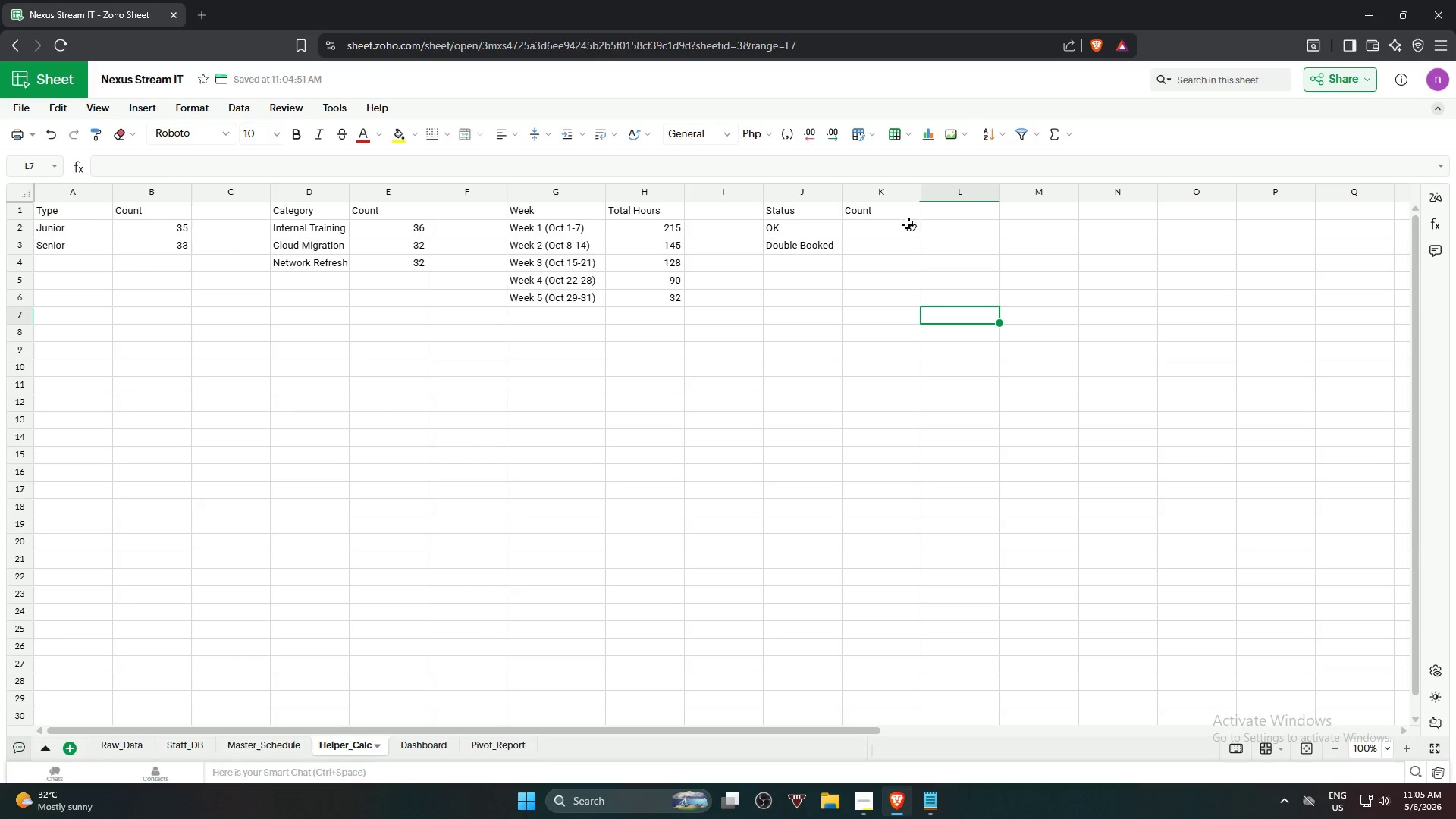 
left_click([895, 224])
 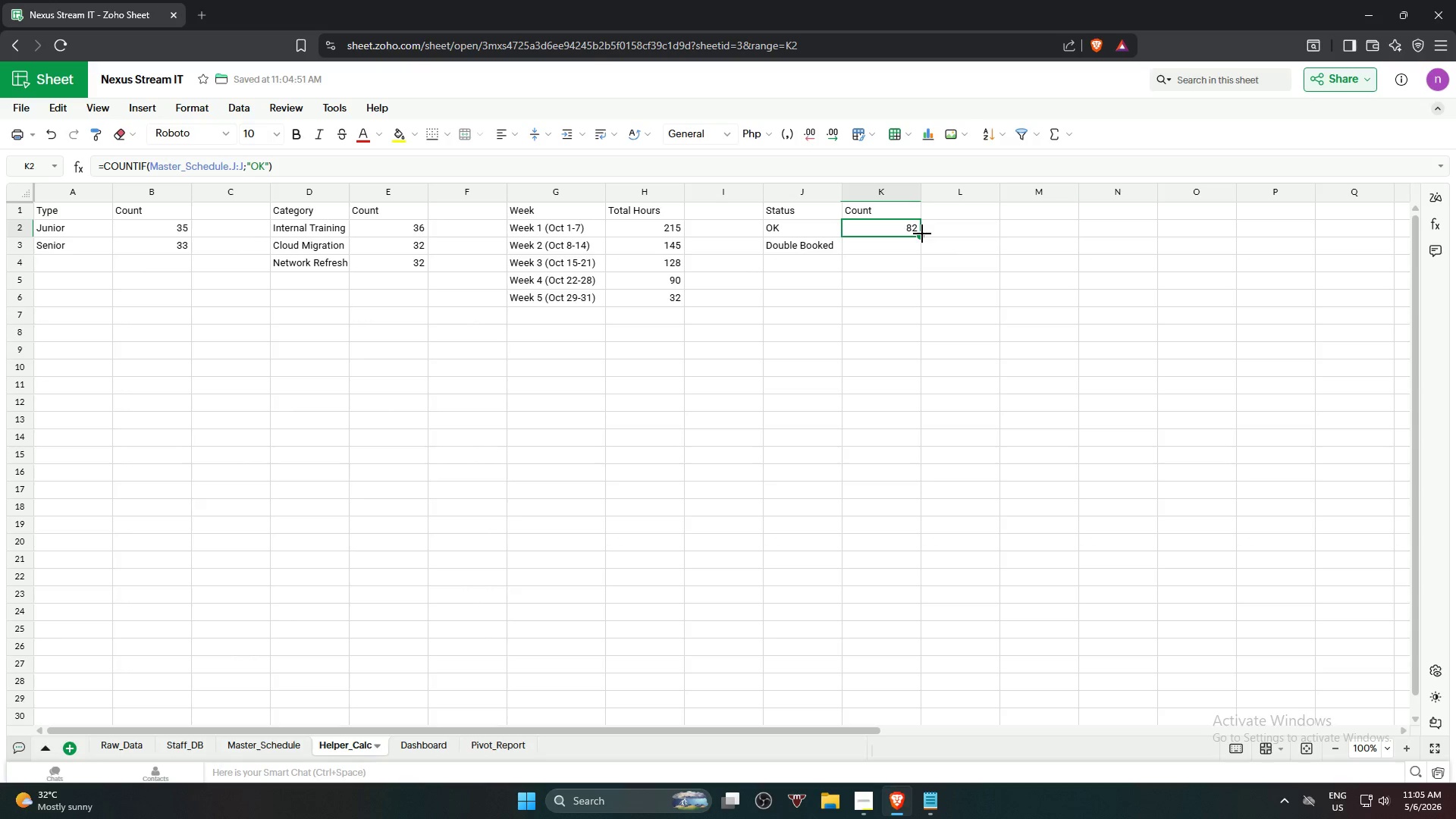 
left_click_drag(start_coordinate=[922, 234], to_coordinate=[921, 246])
 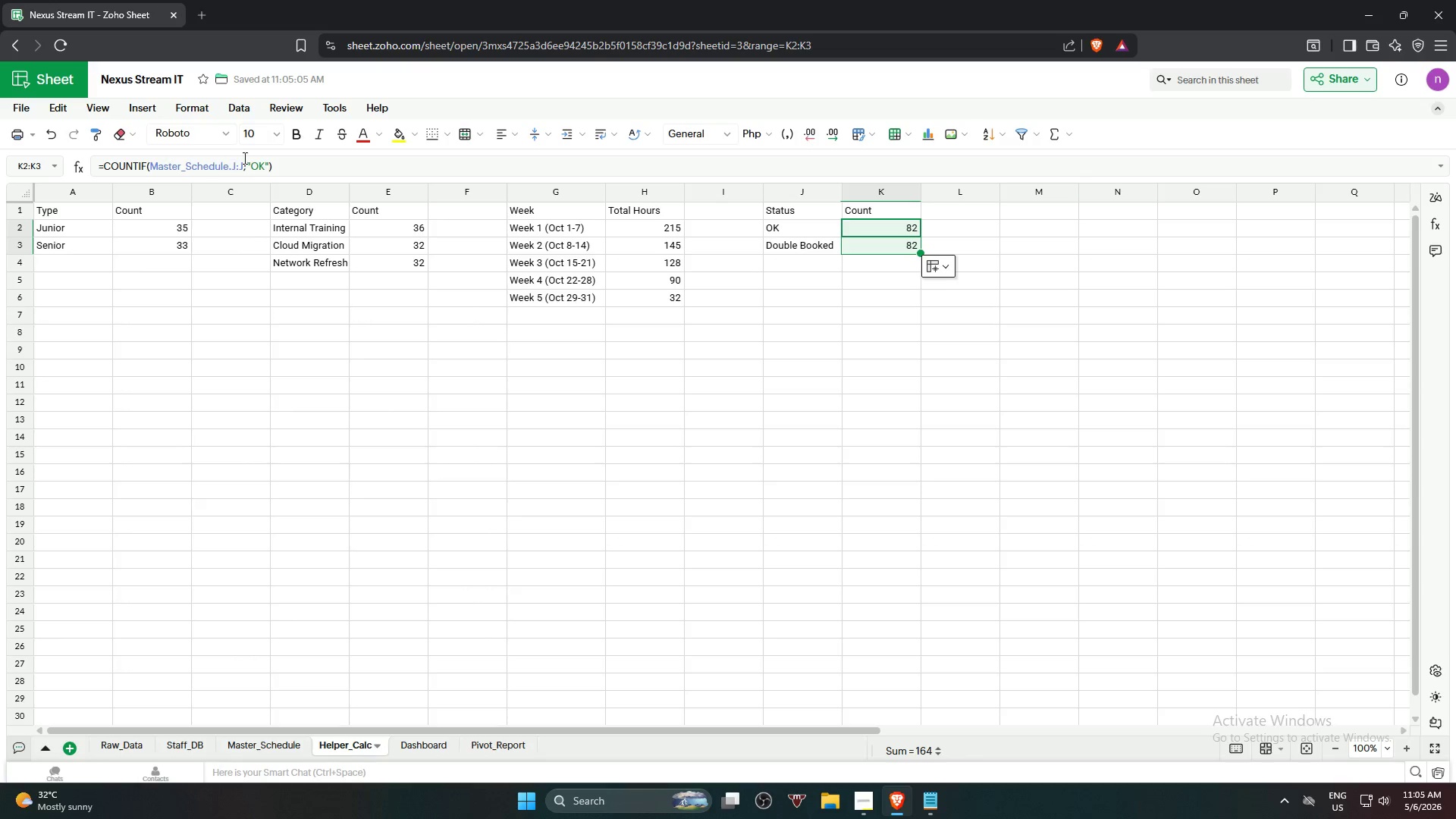 
left_click([264, 160])
 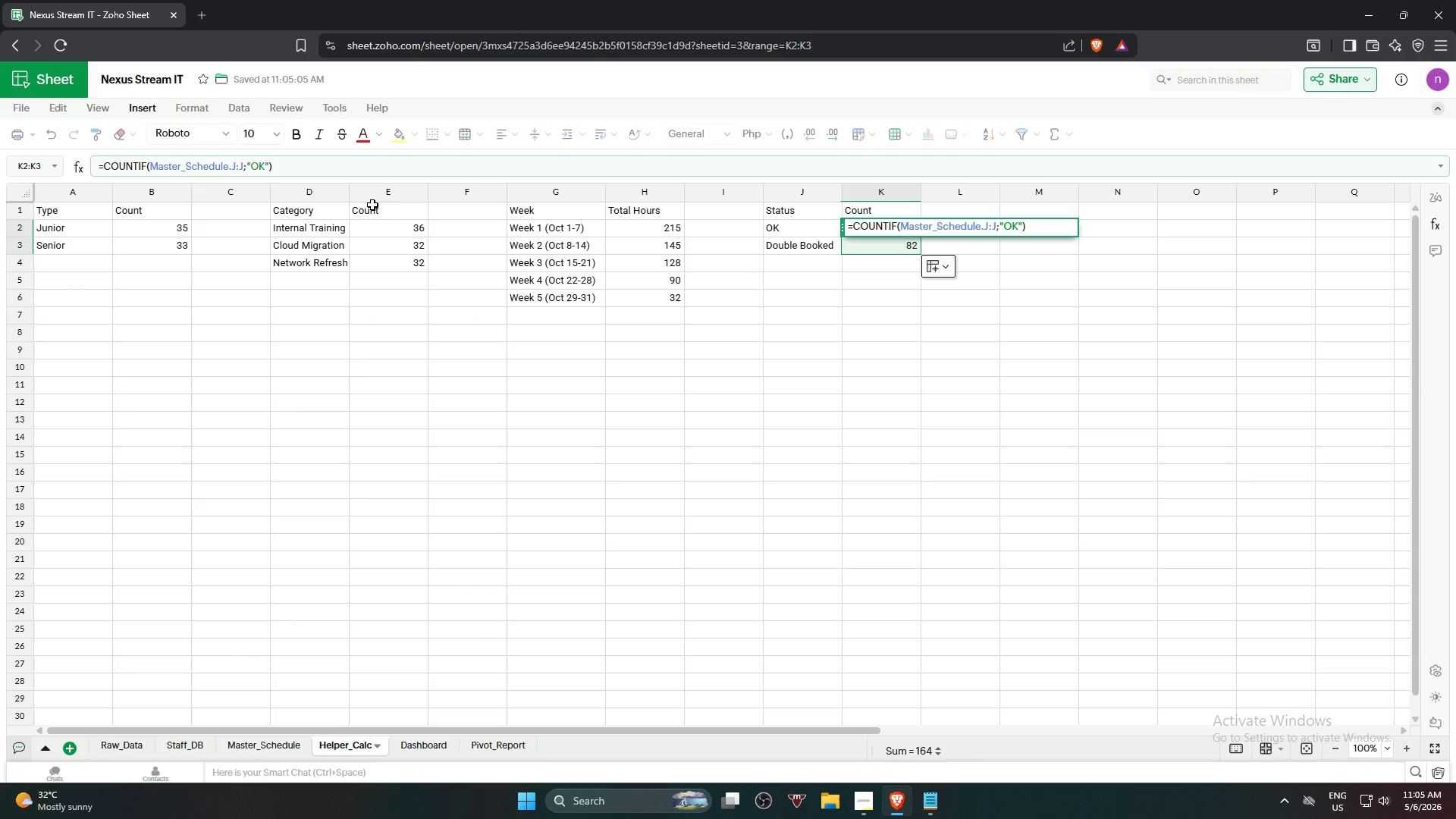 
key(Backspace)
key(Backspace)
type(dOUBLE)
key(Backspace)
key(Backspace)
key(Backspace)
key(Backspace)
key(Backspace)
key(Backspace)
type(Double Booked)
 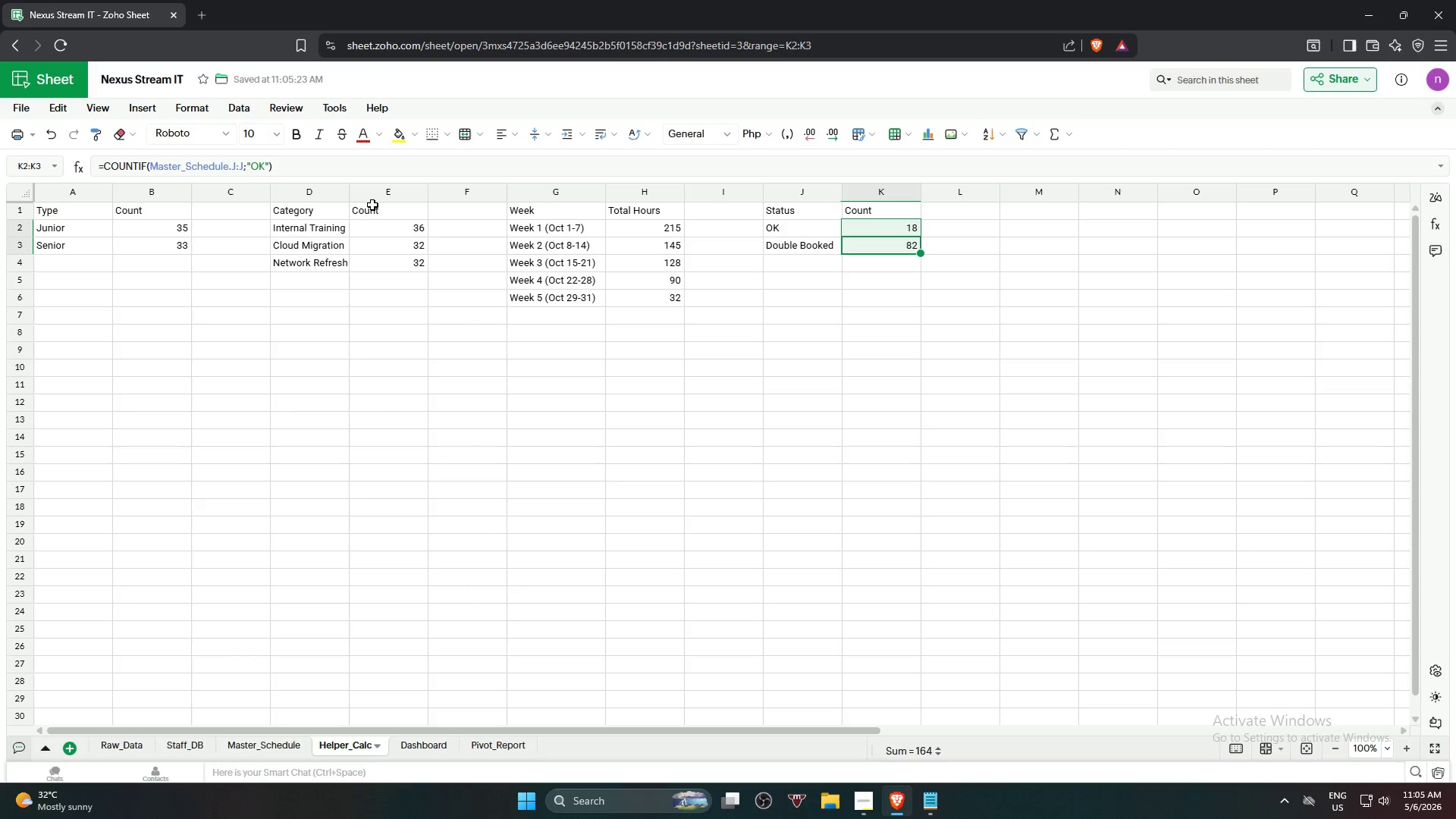 
 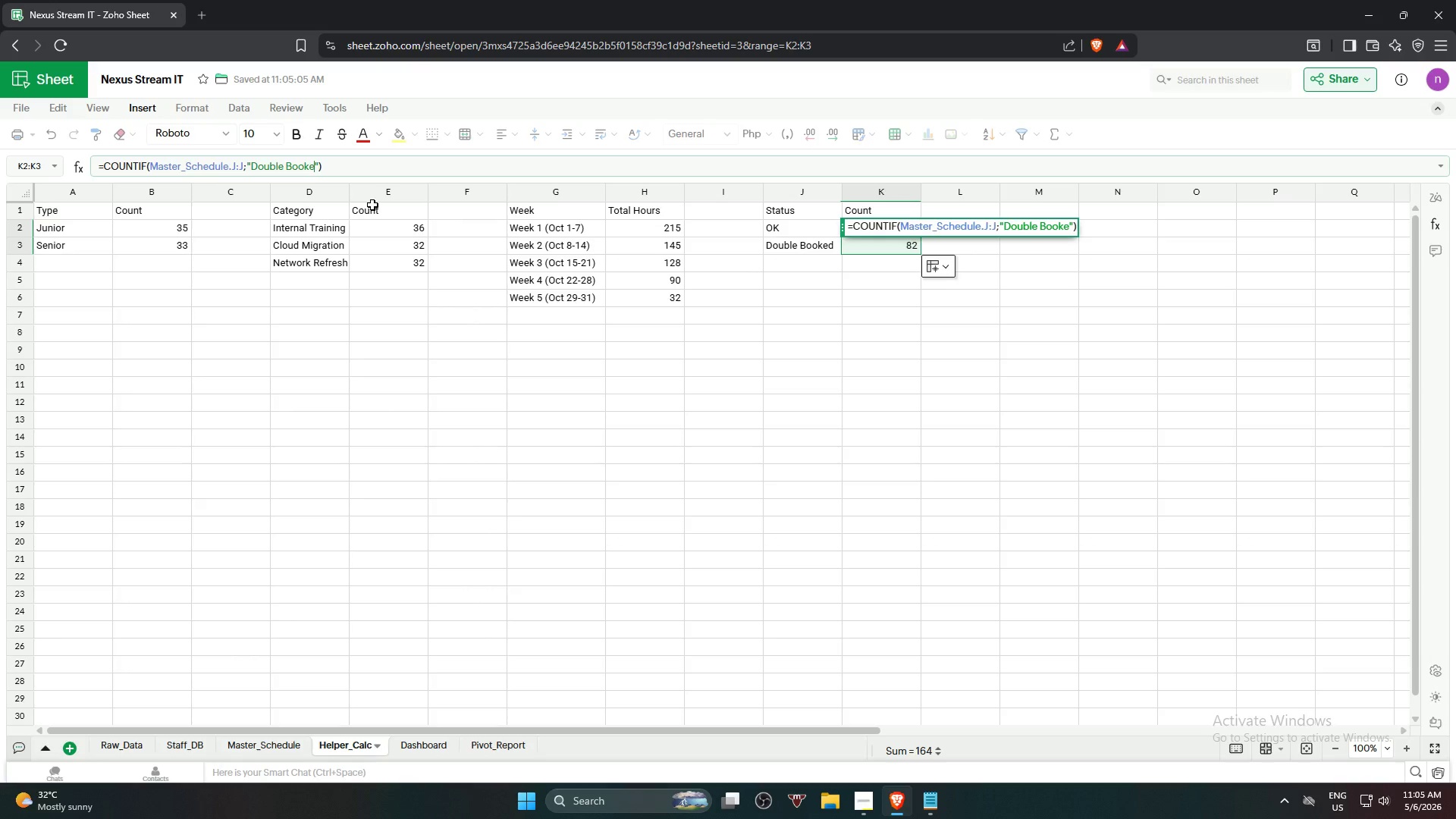 
key(Enter)
 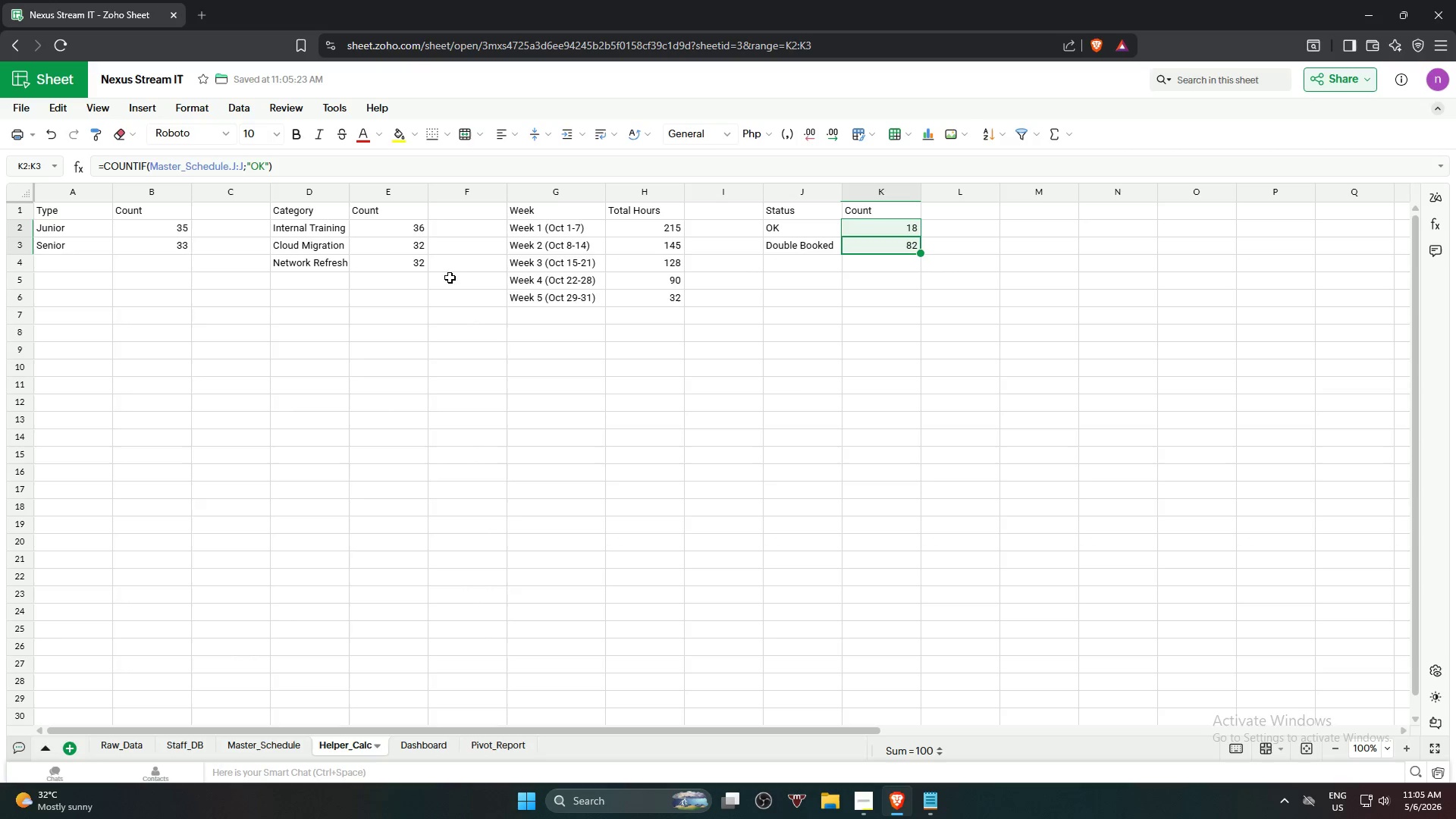 
left_click([881, 421])
 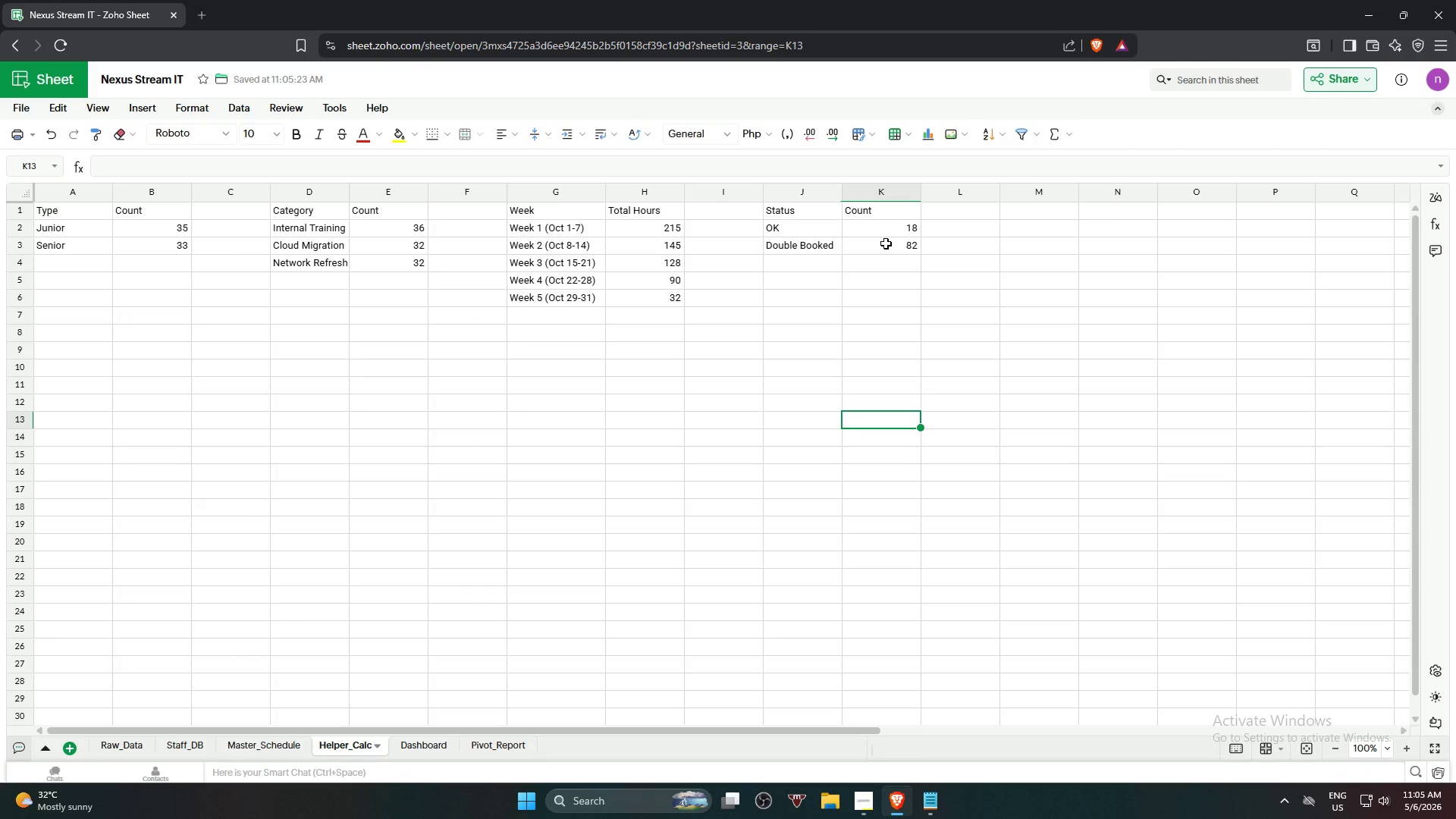 
left_click([886, 248])
 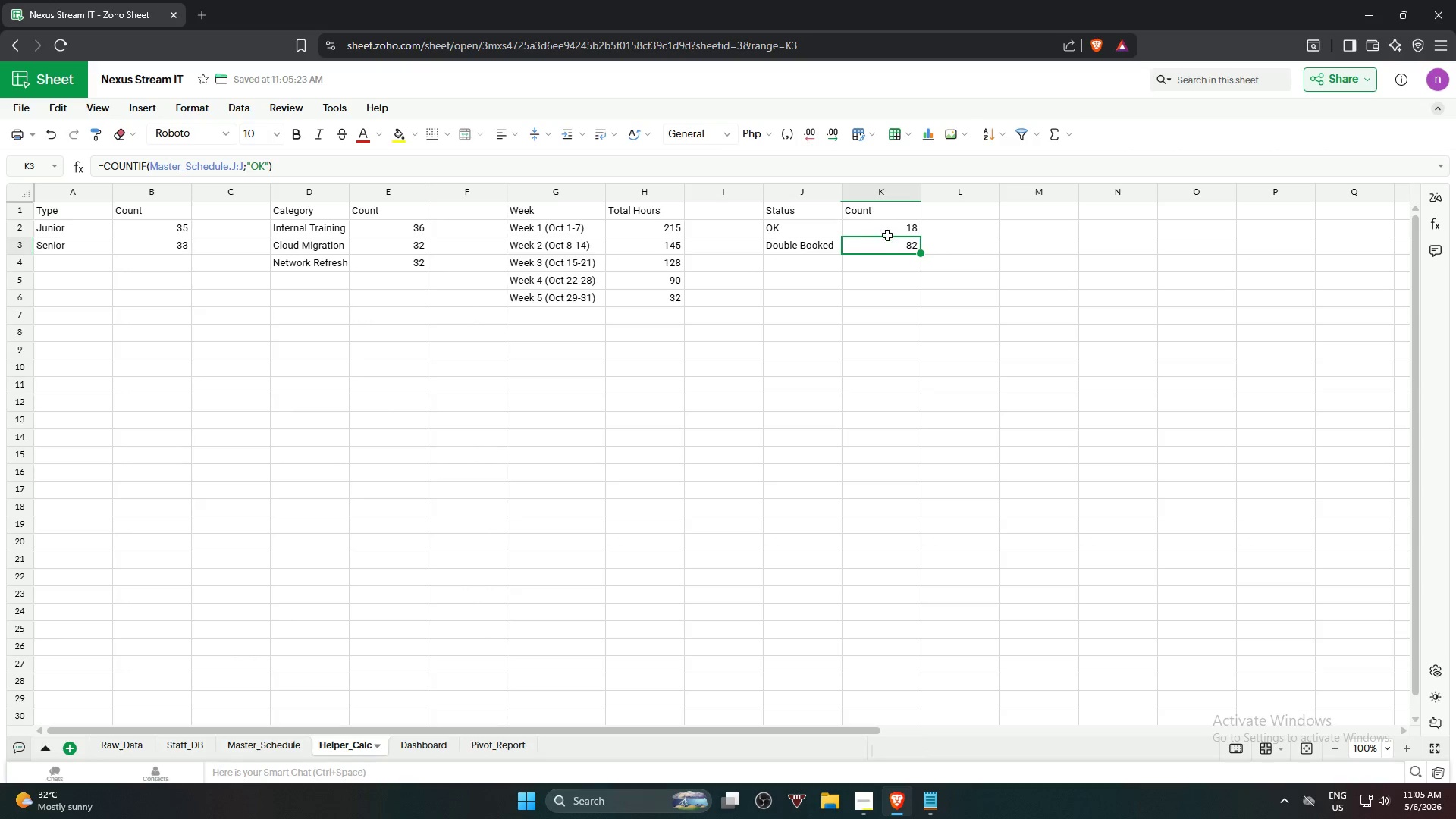 
left_click([888, 232])
 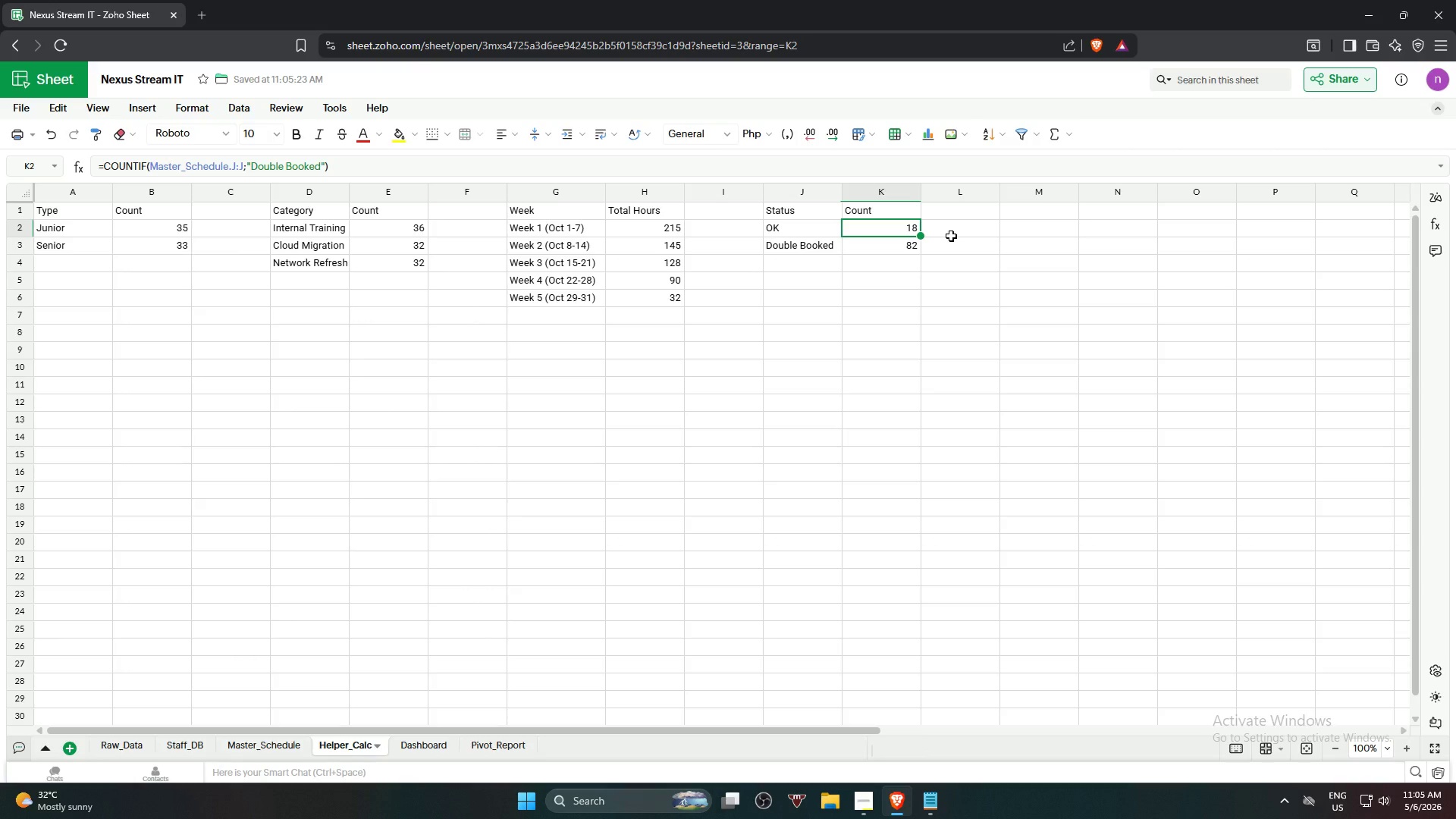 
key(Control+C)
 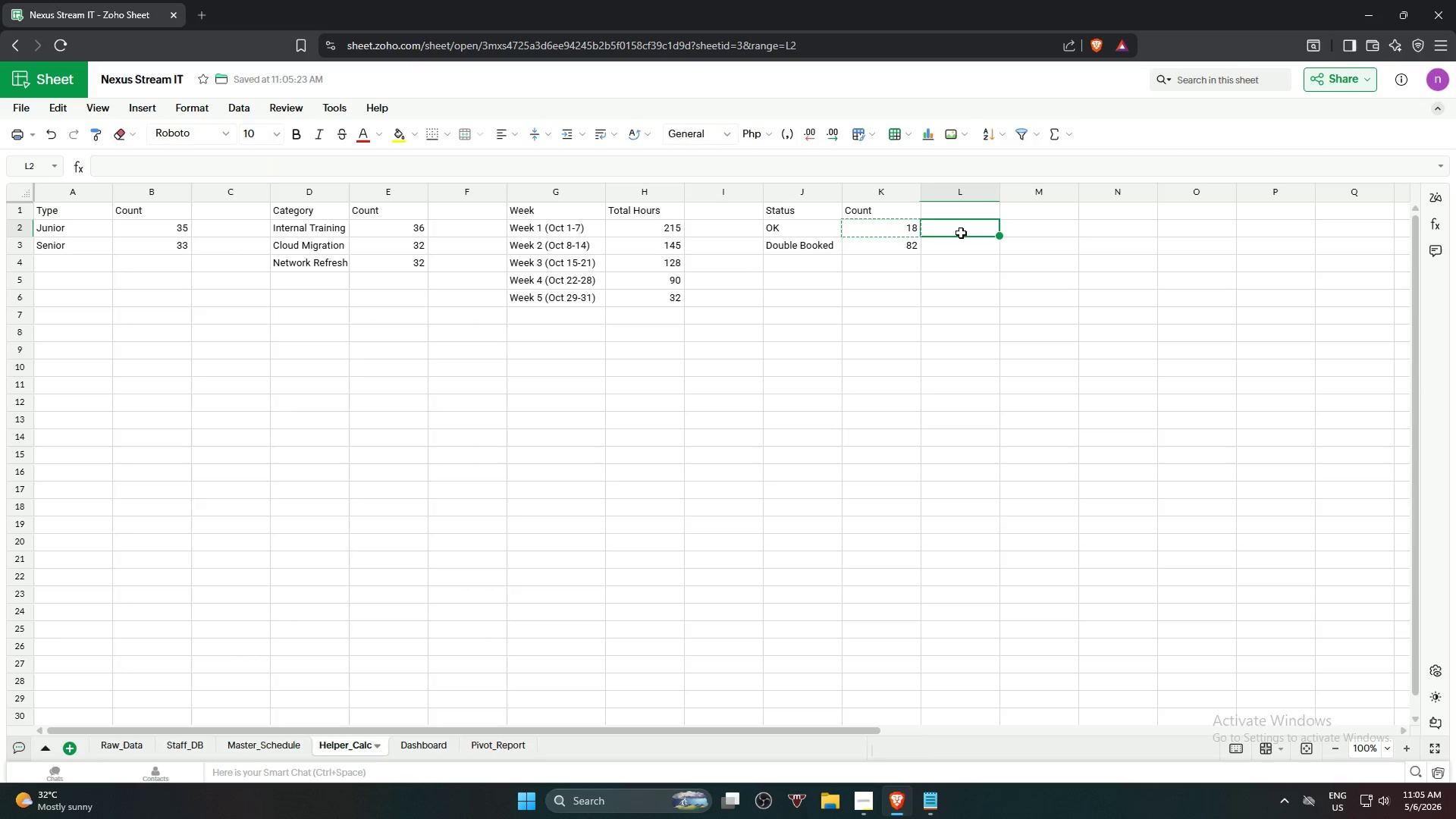 
key(Control+ControlLeft)
 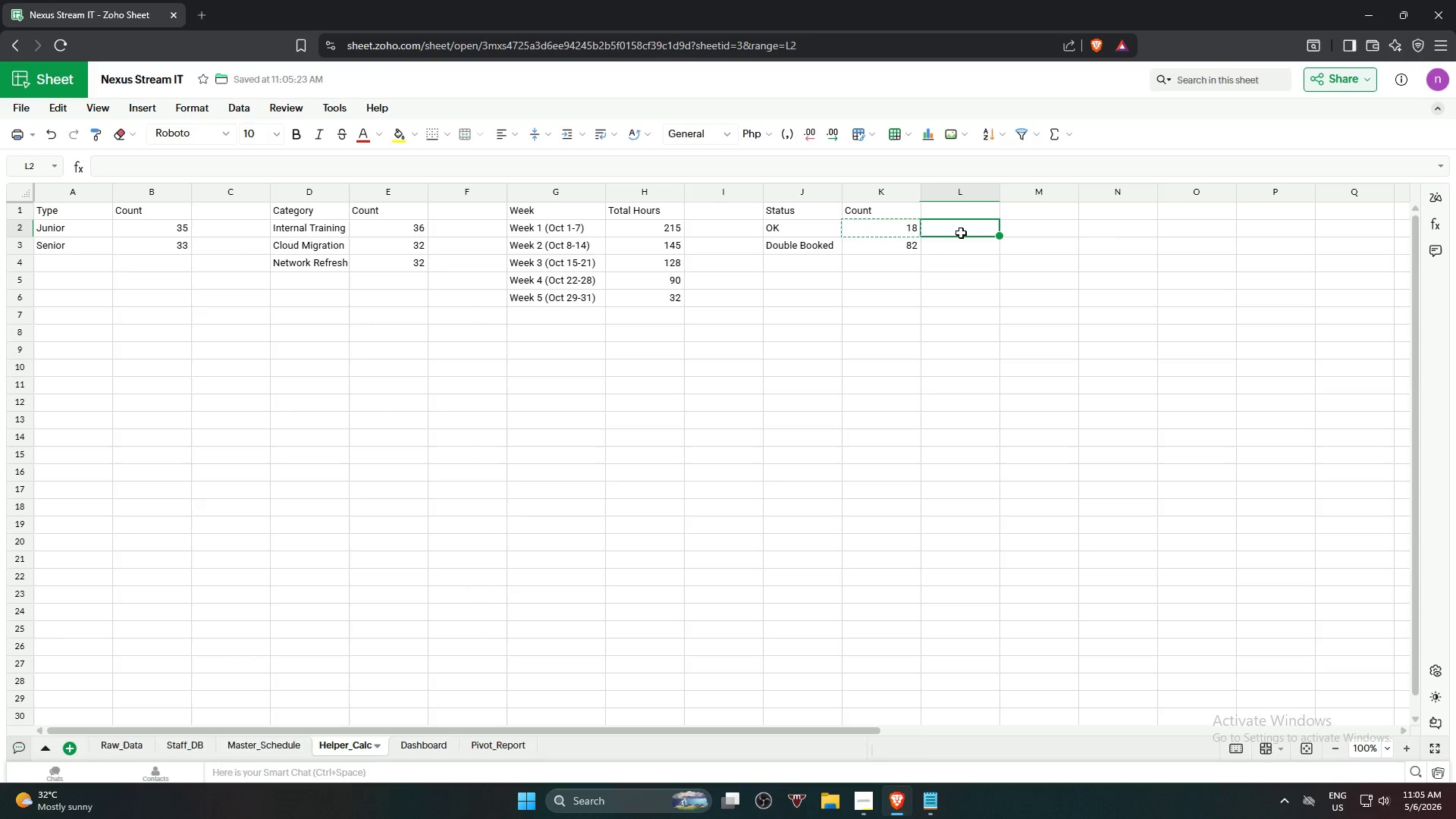 
key(Control+V)
 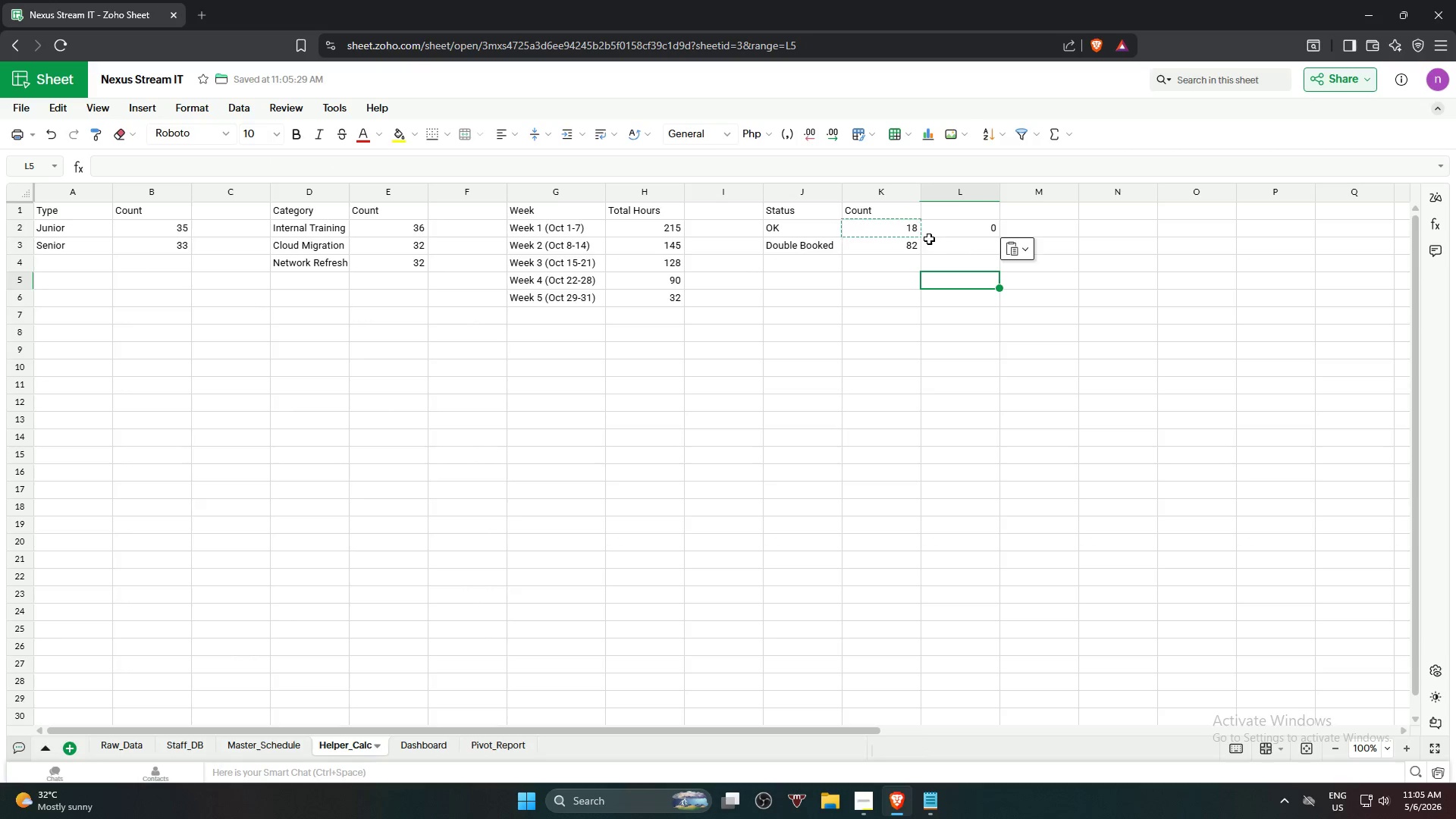 
left_click([962, 226])
 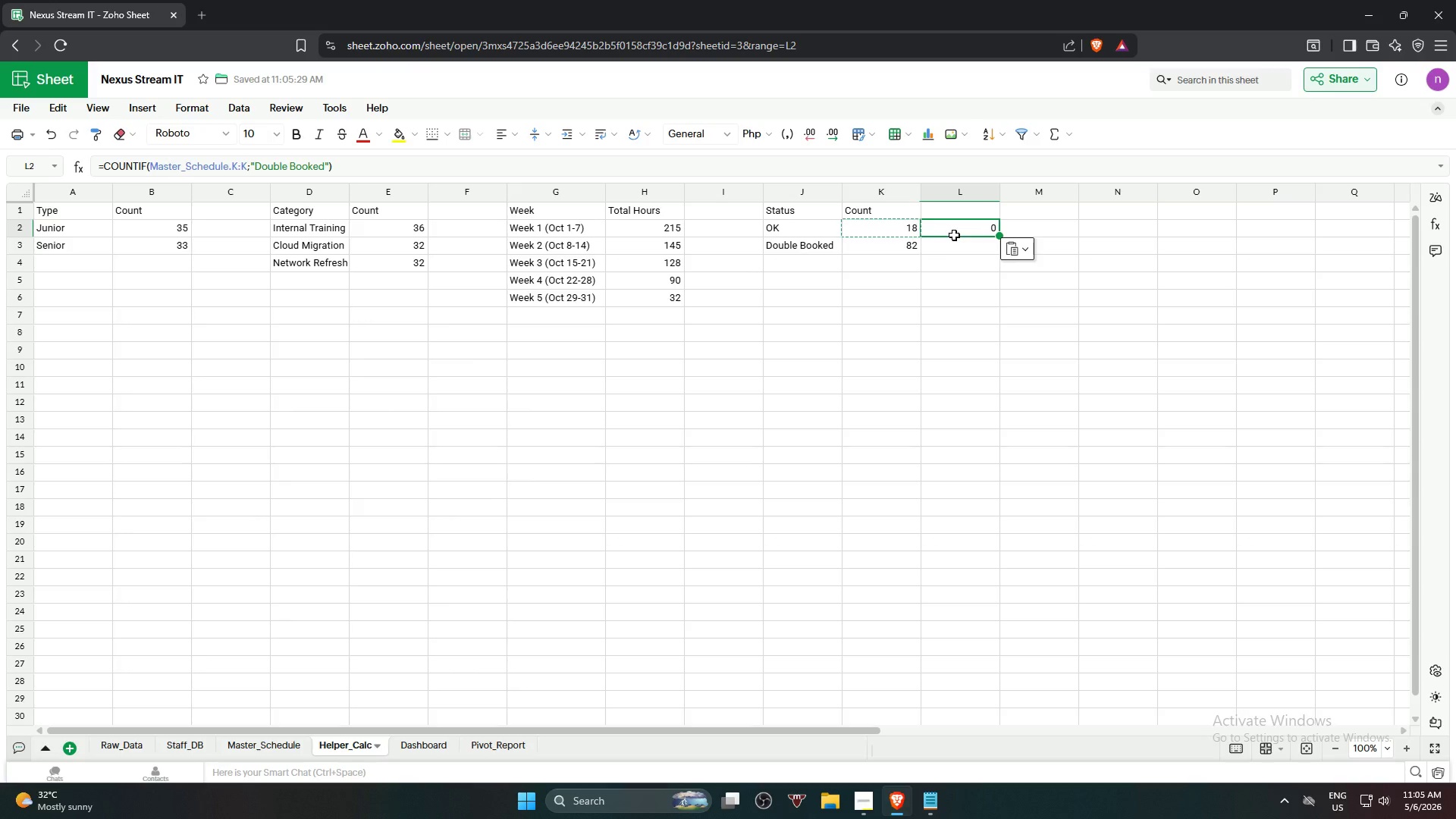 
key(Delete)
 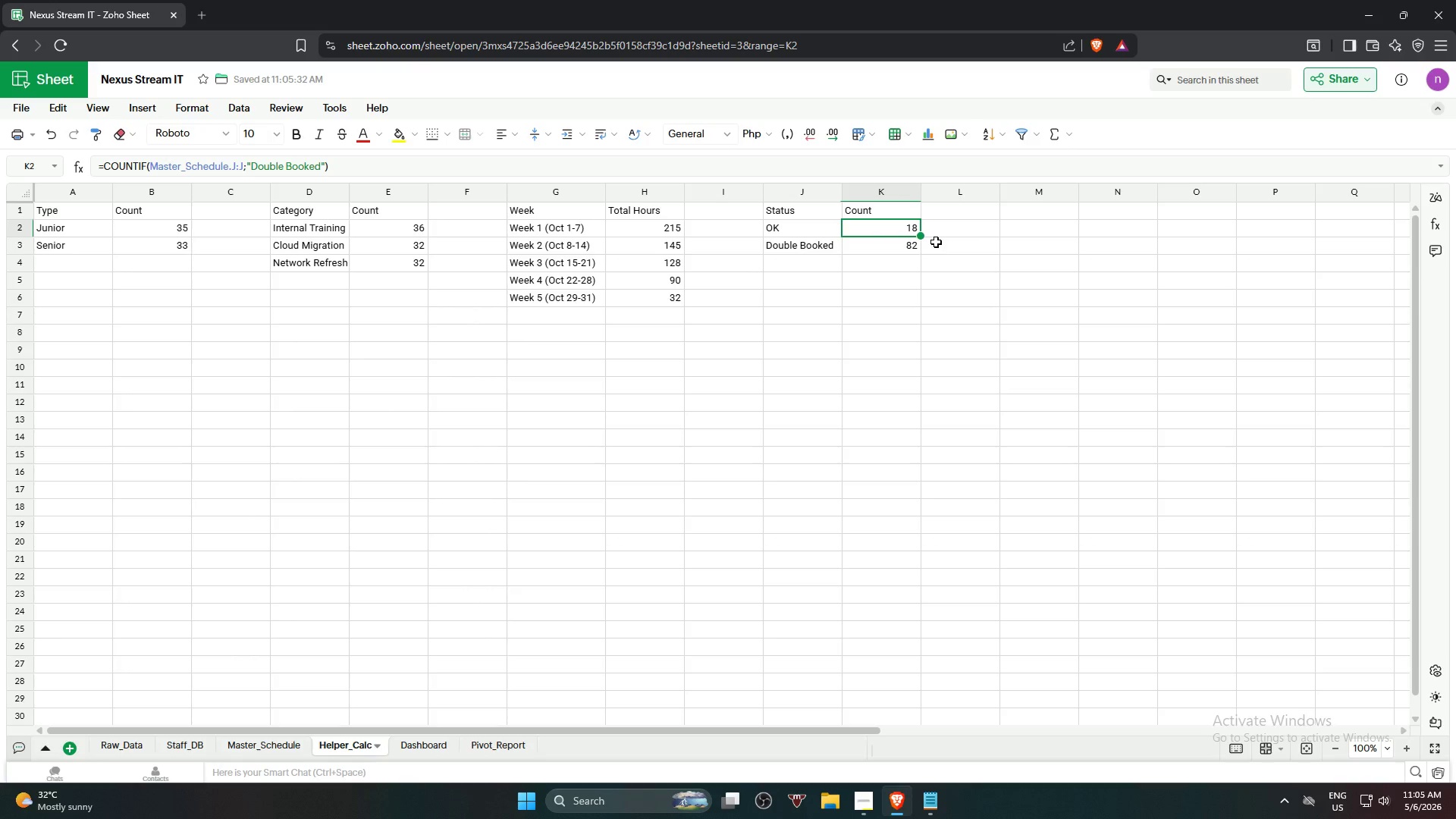 
left_click_drag(start_coordinate=[921, 232], to_coordinate=[920, 243])
 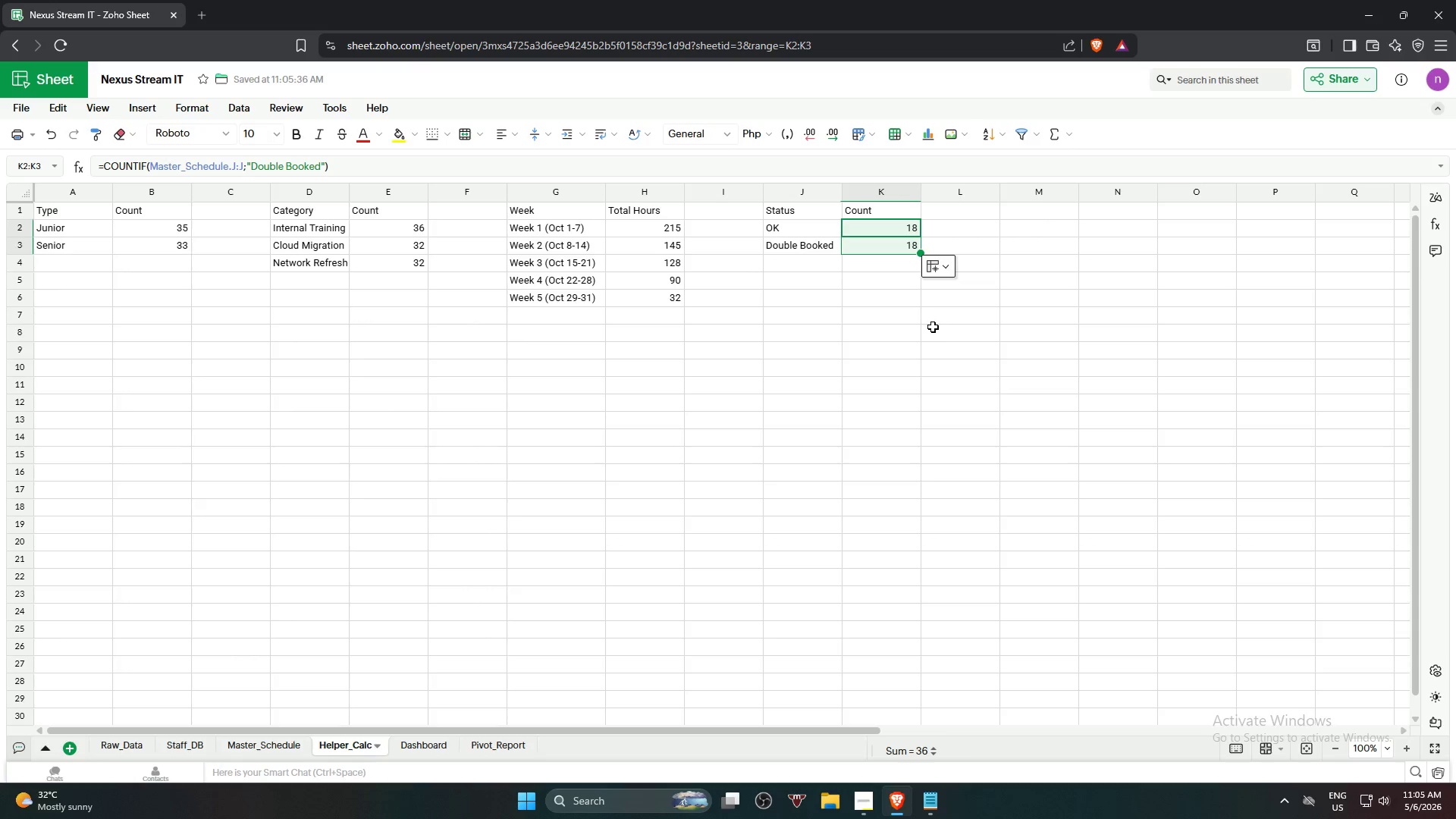 
left_click([931, 328])
 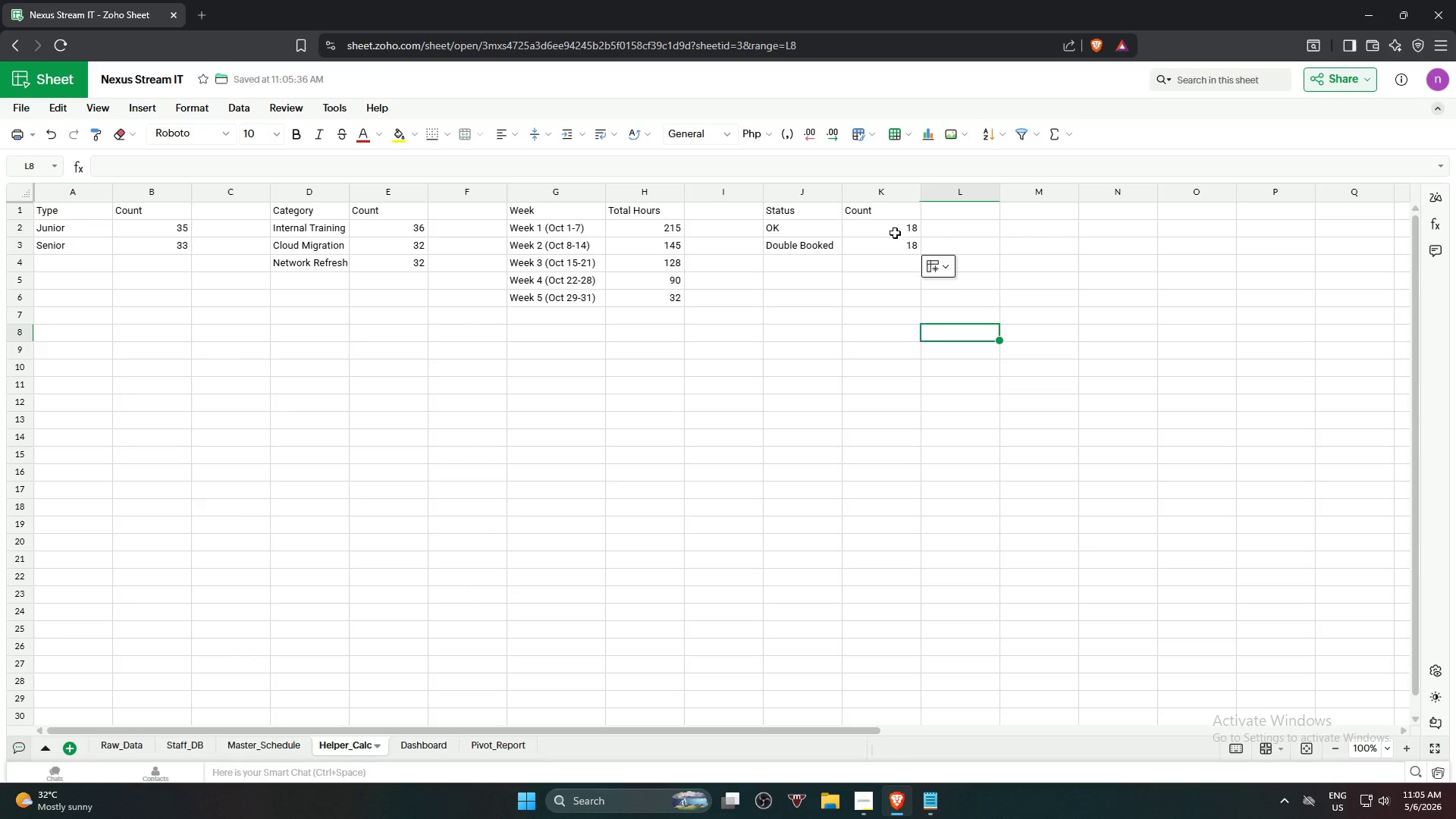 
left_click([891, 227])
 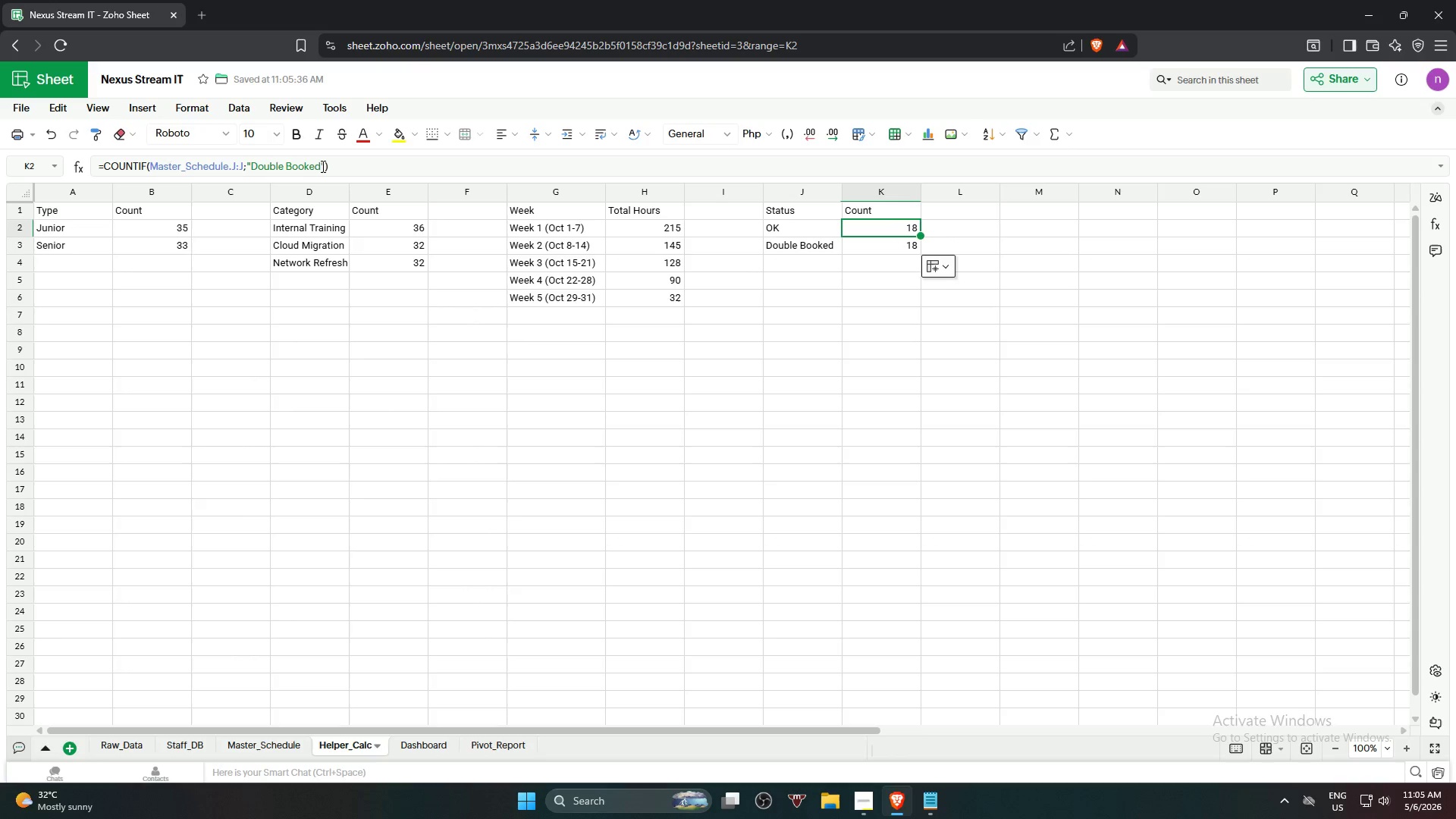 
left_click([317, 163])
 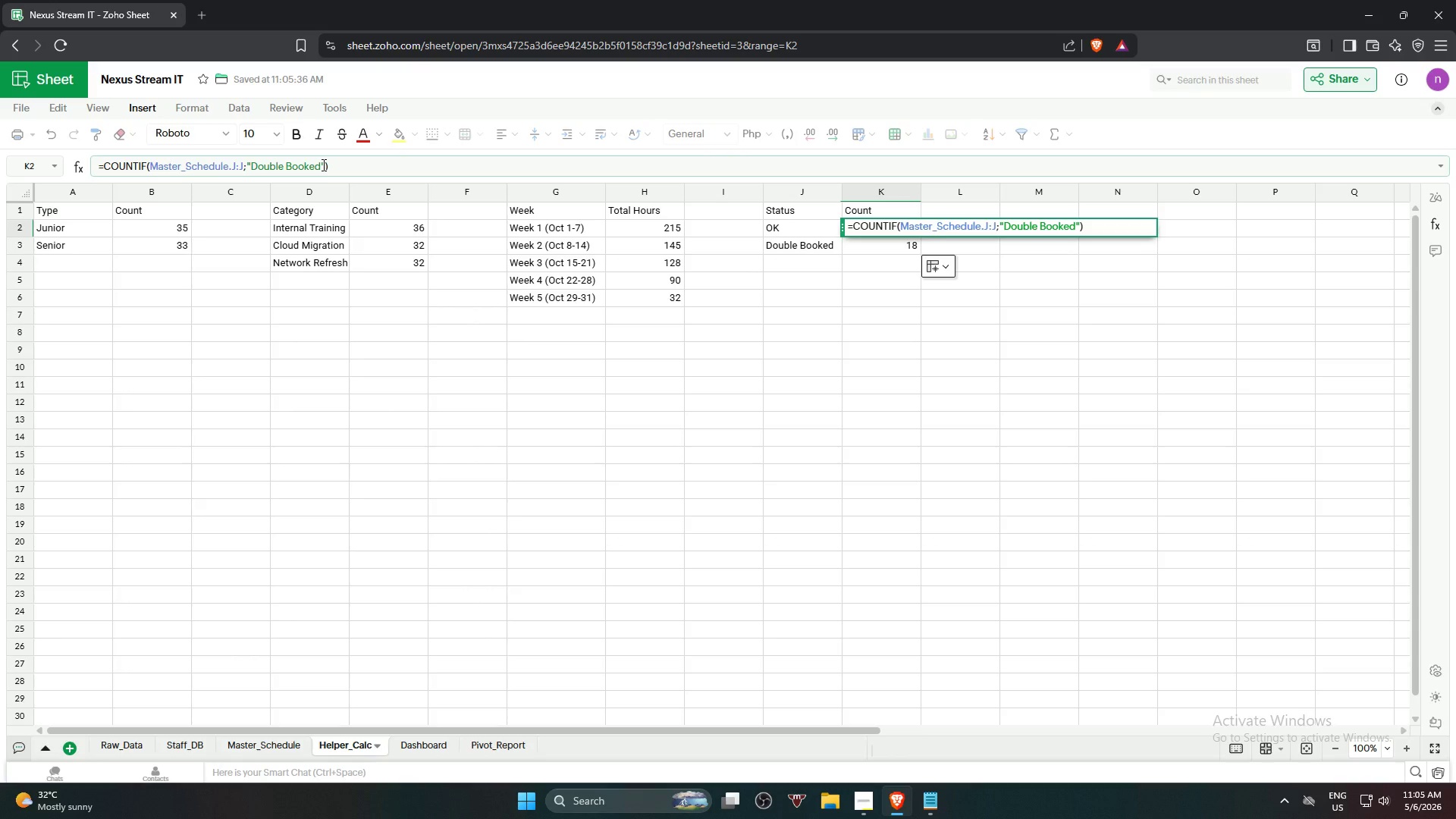 
left_click_drag(start_coordinate=[322, 165], to_coordinate=[253, 161])
 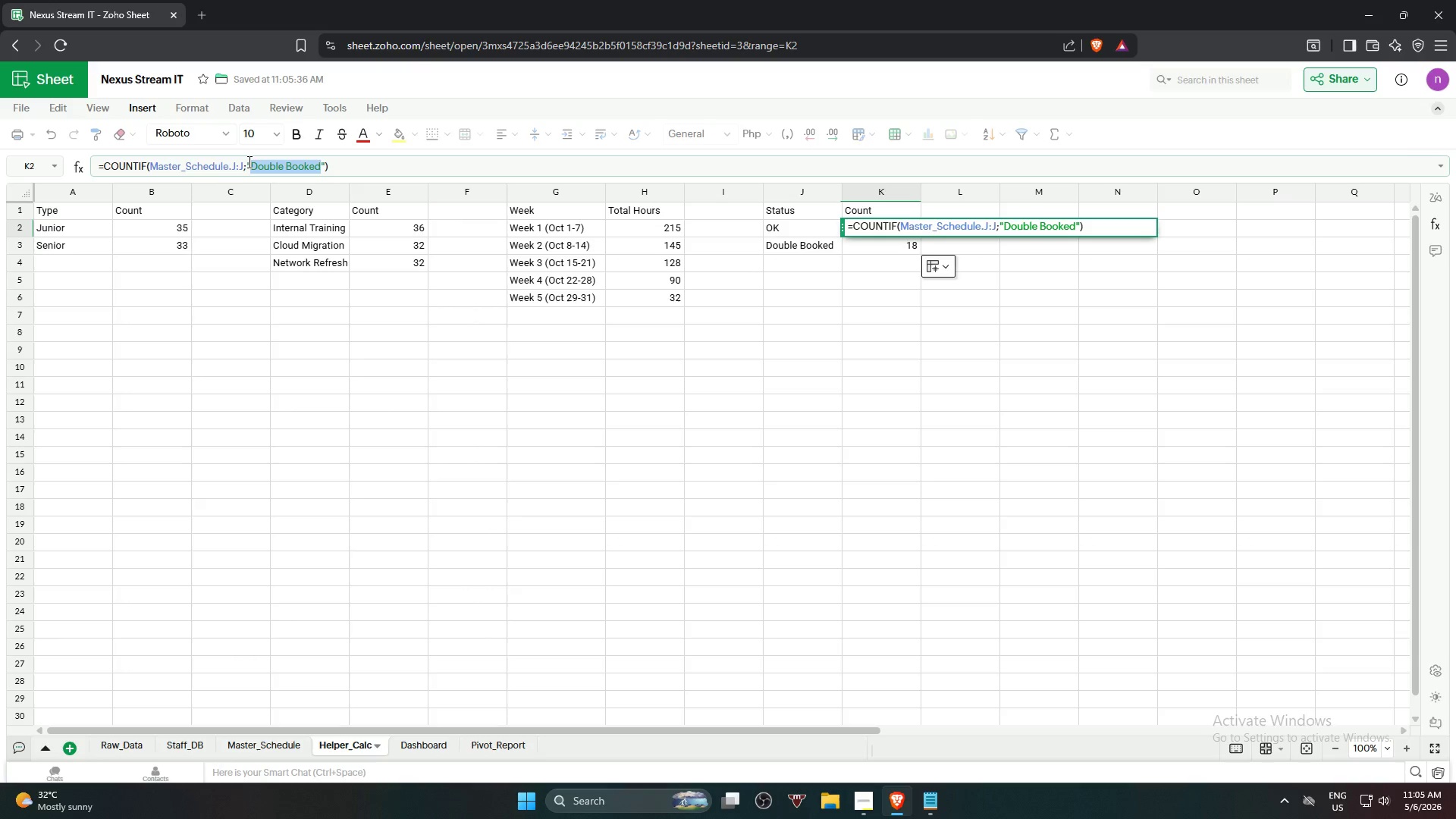 
type(OK)
 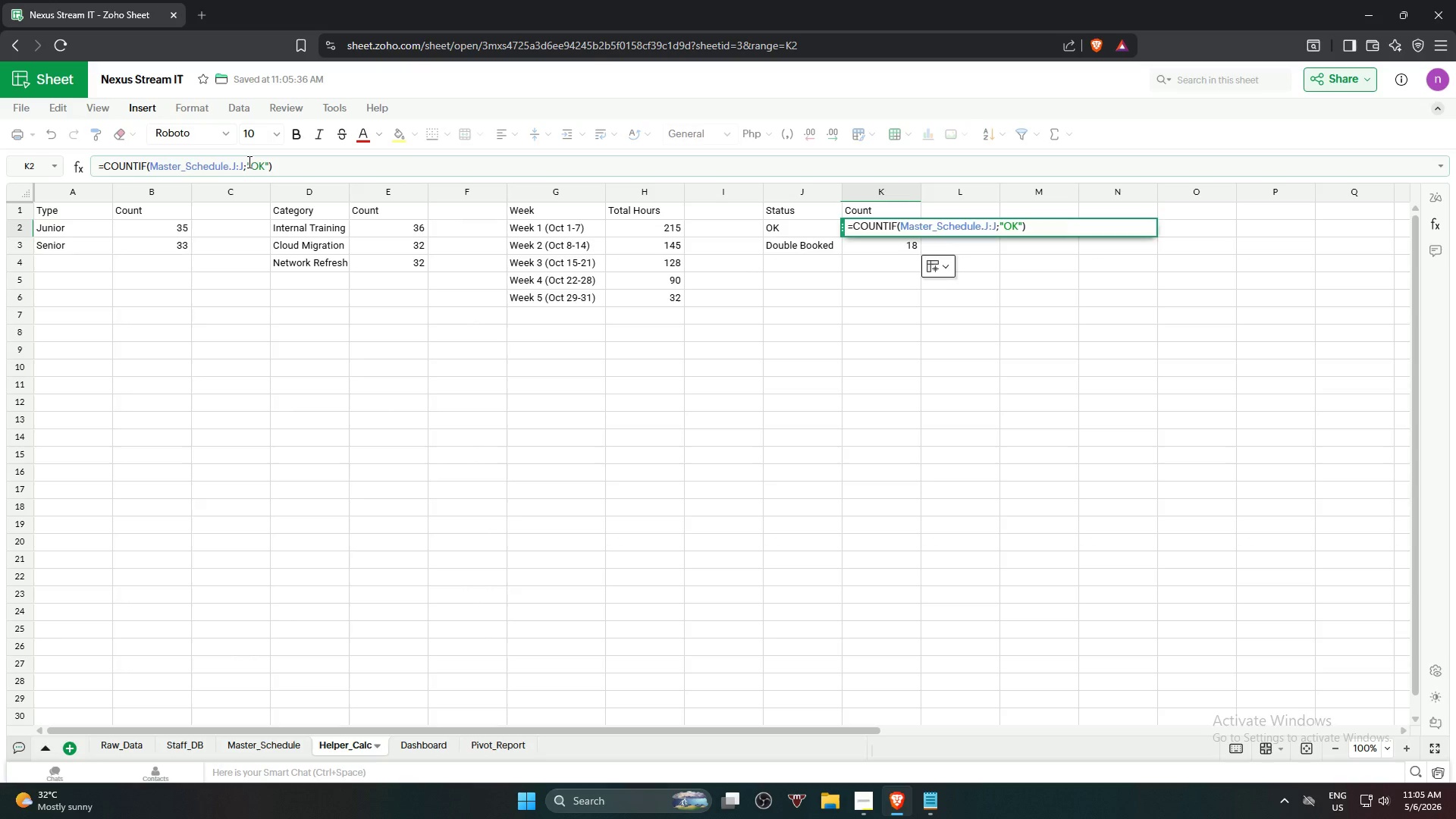 
key(Enter)
 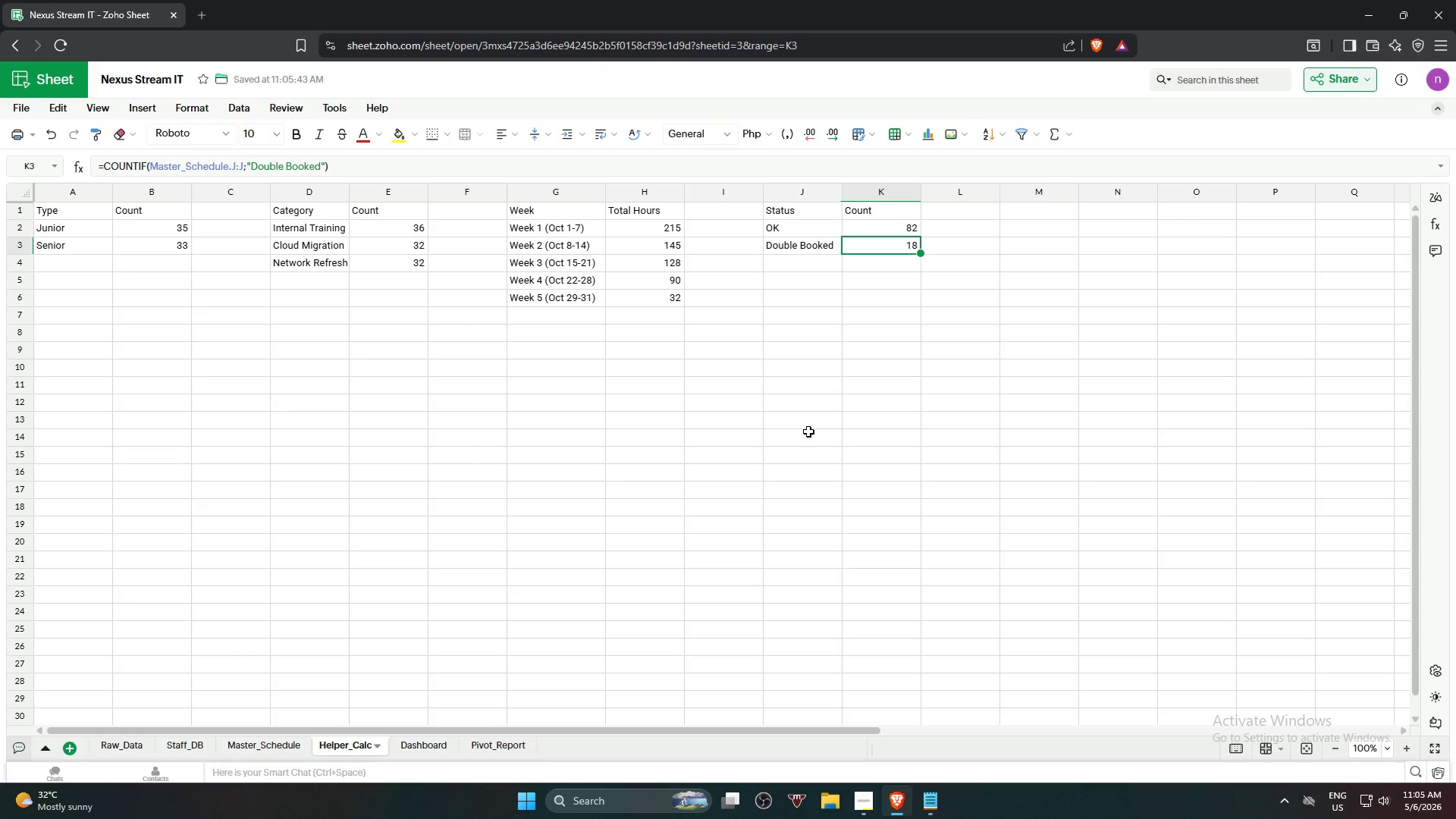 
left_click([802, 435])
 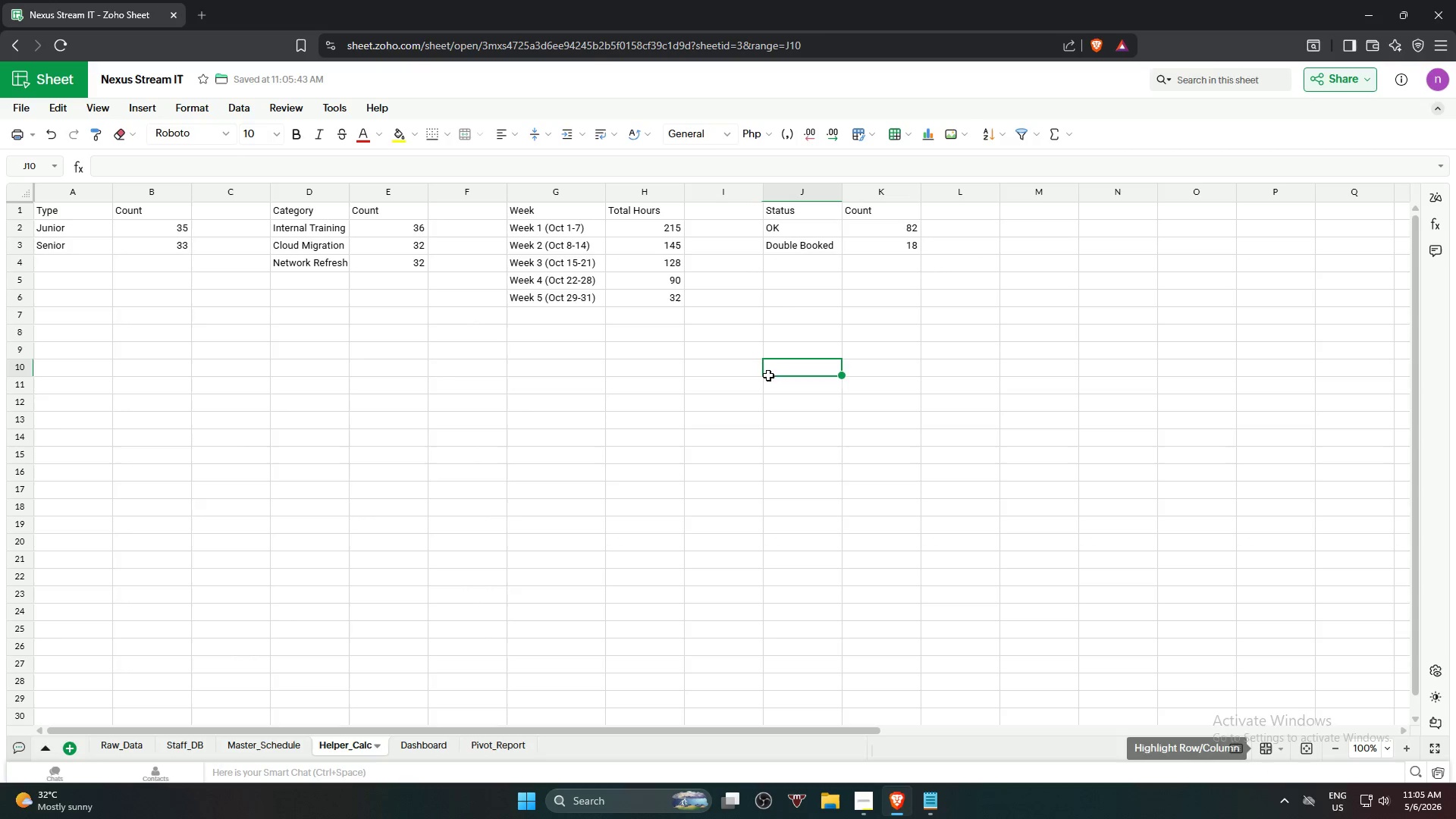 
hold_key(key=ShiftLeft, duration=0.53)
left_click([876, 249])
 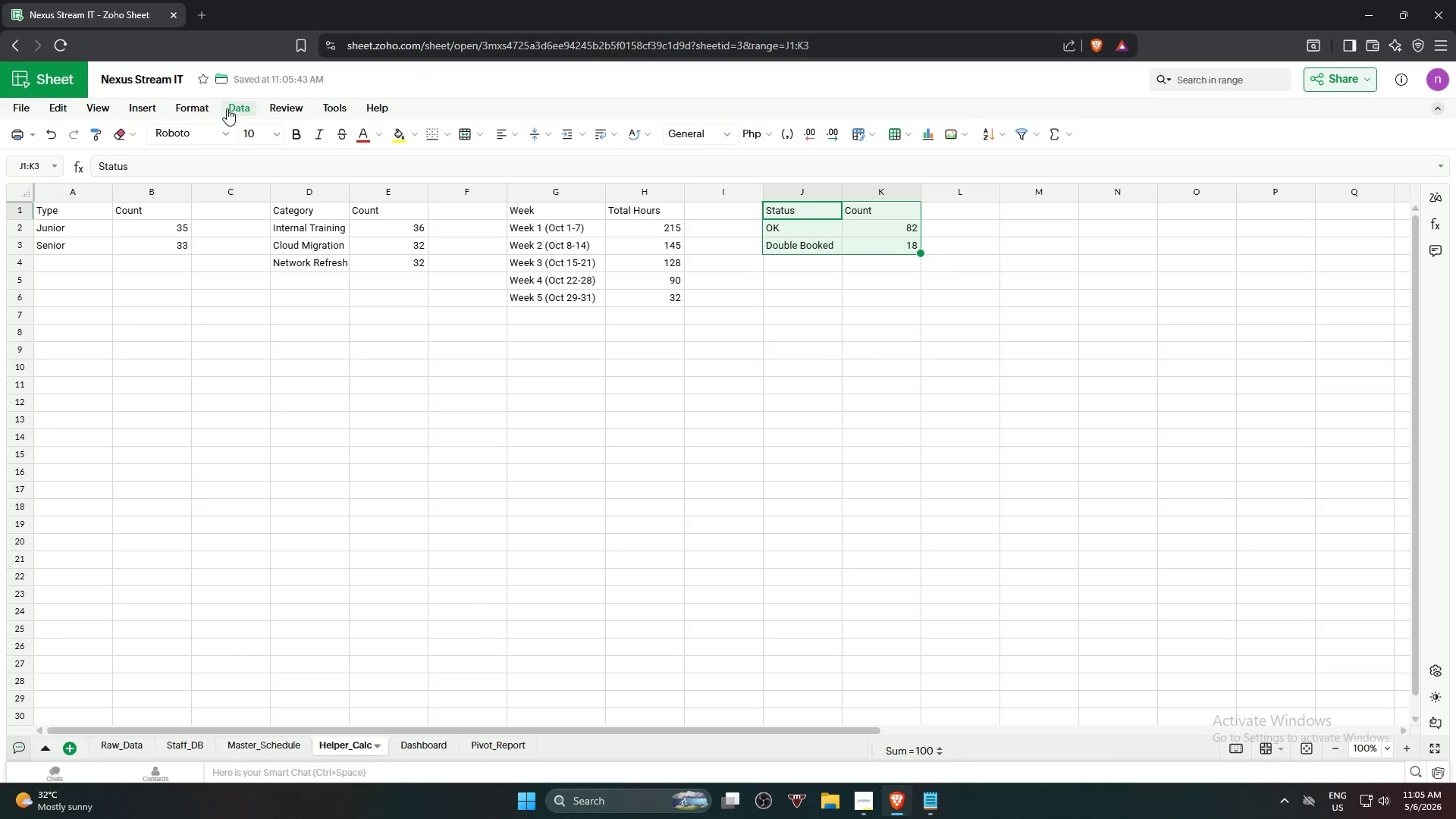 
left_click([157, 108])
 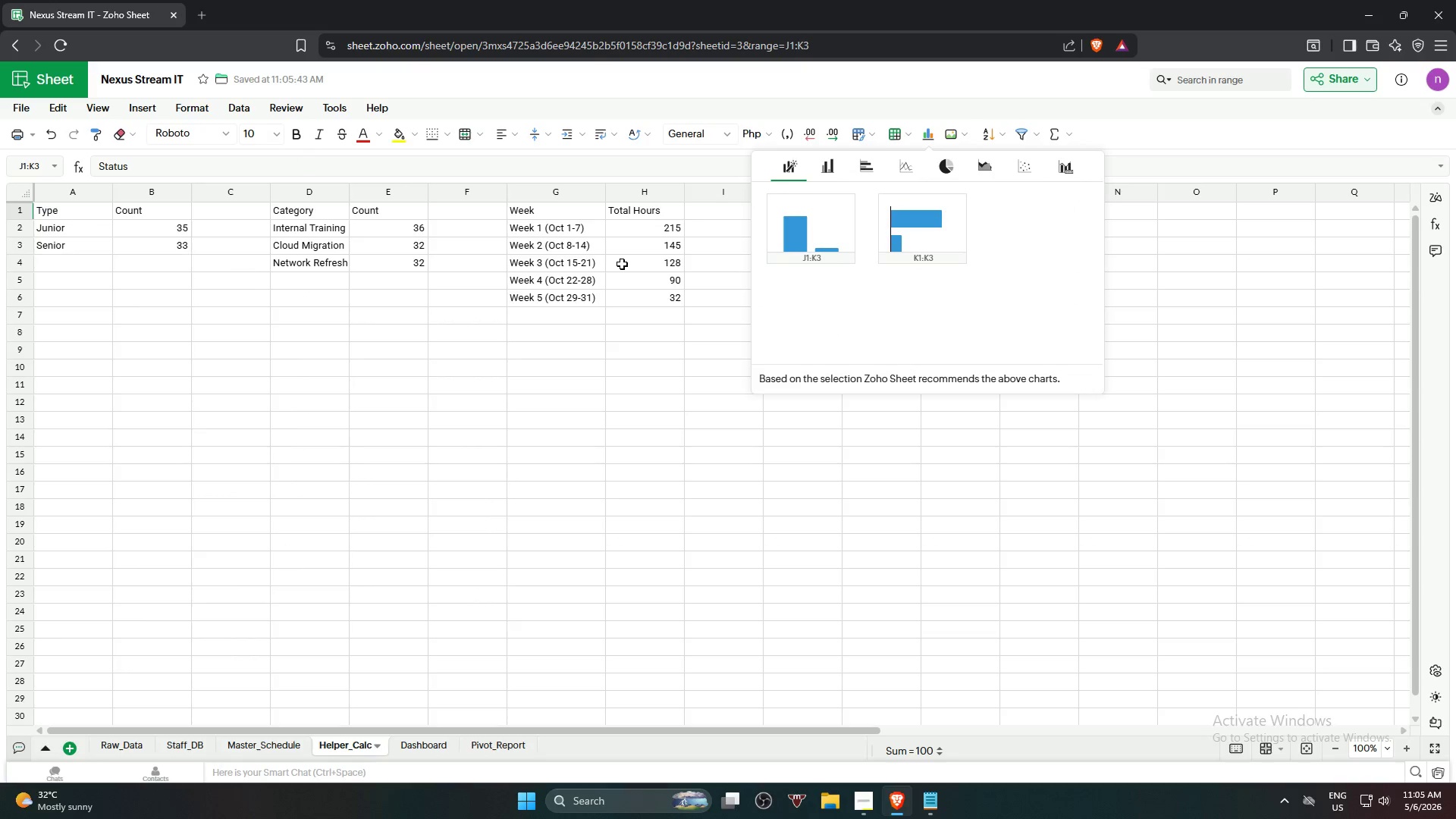 
left_click([936, 168])
 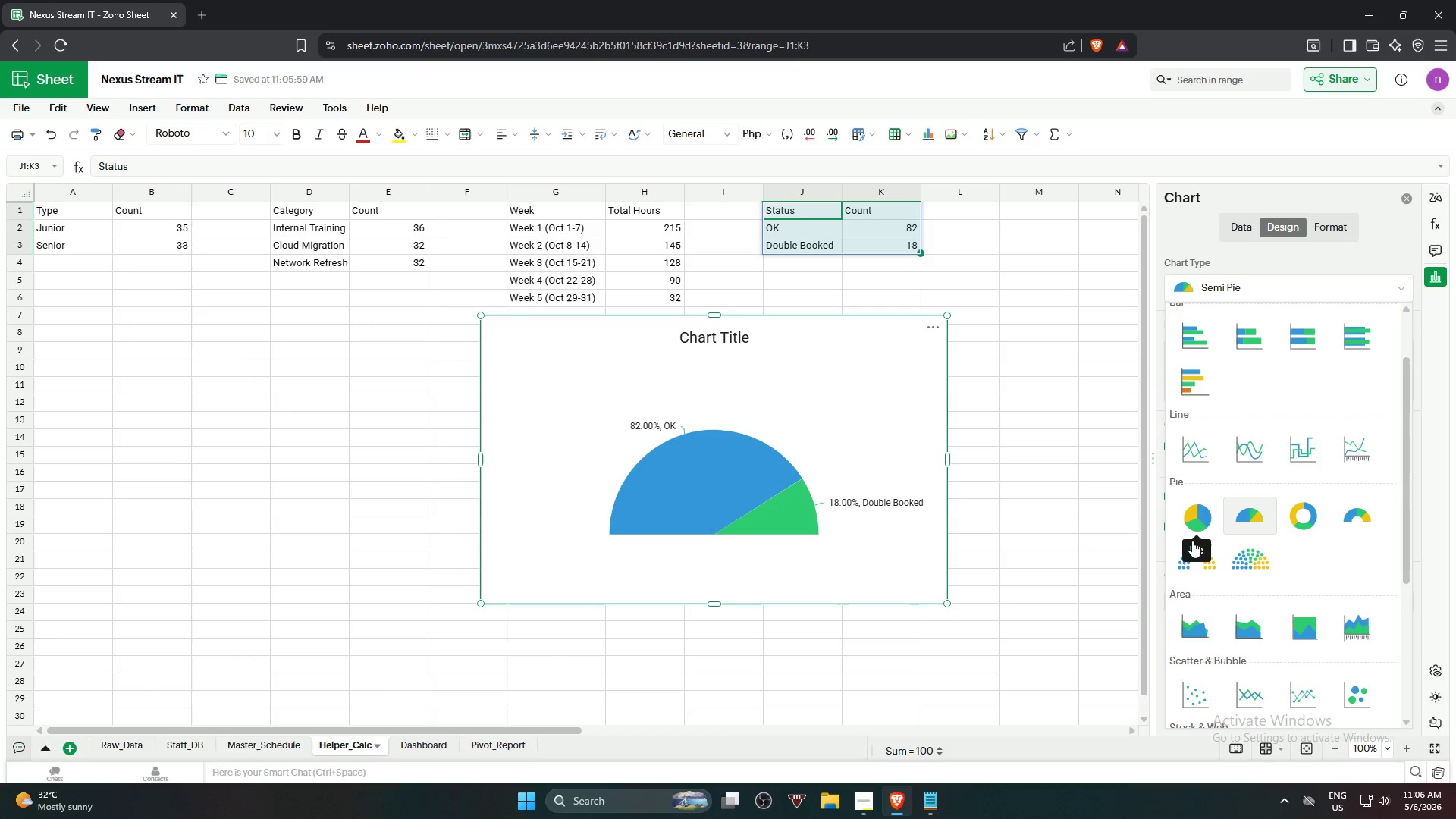 
wait(17.11)
 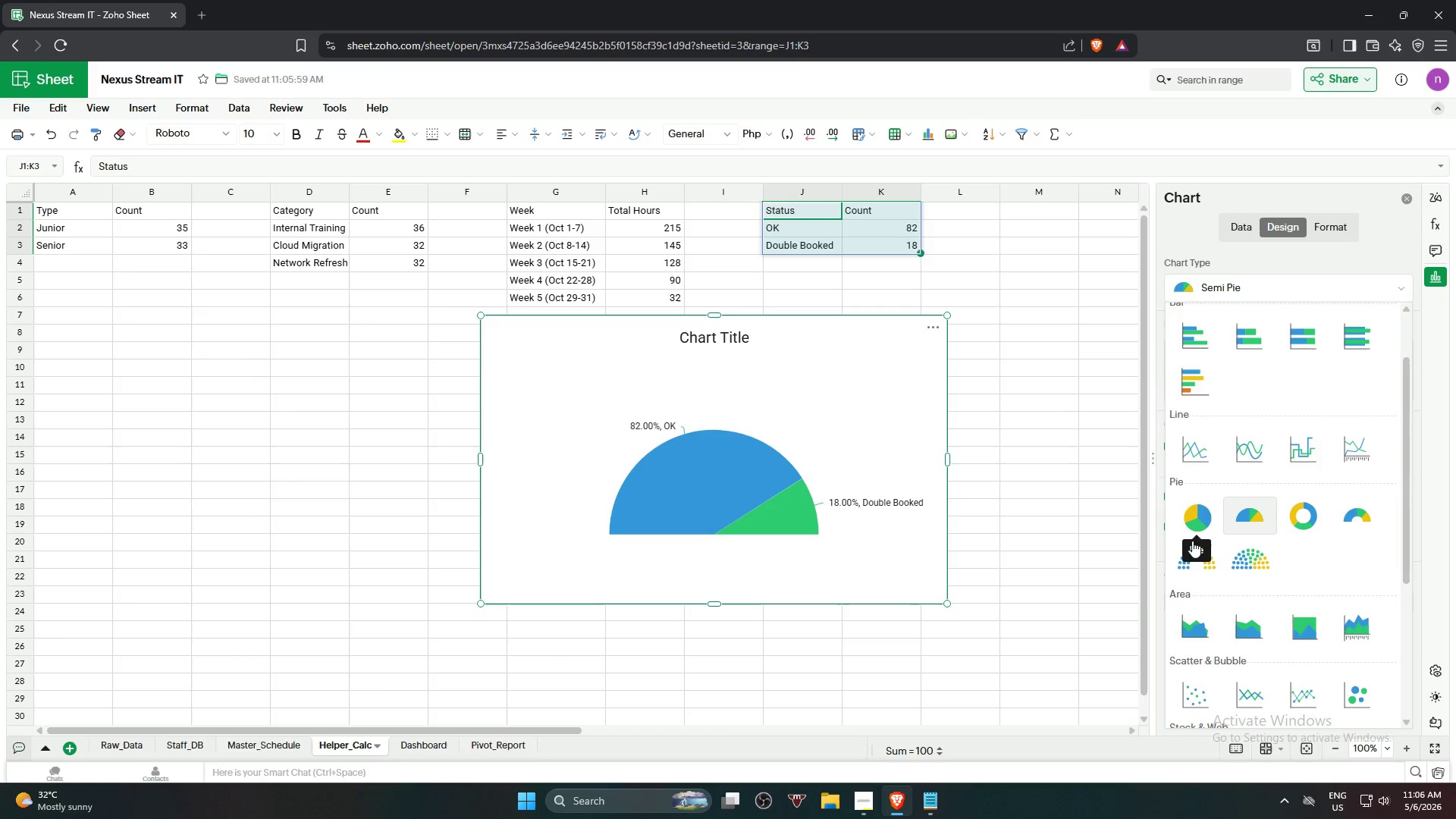 
left_click([1197, 521])
 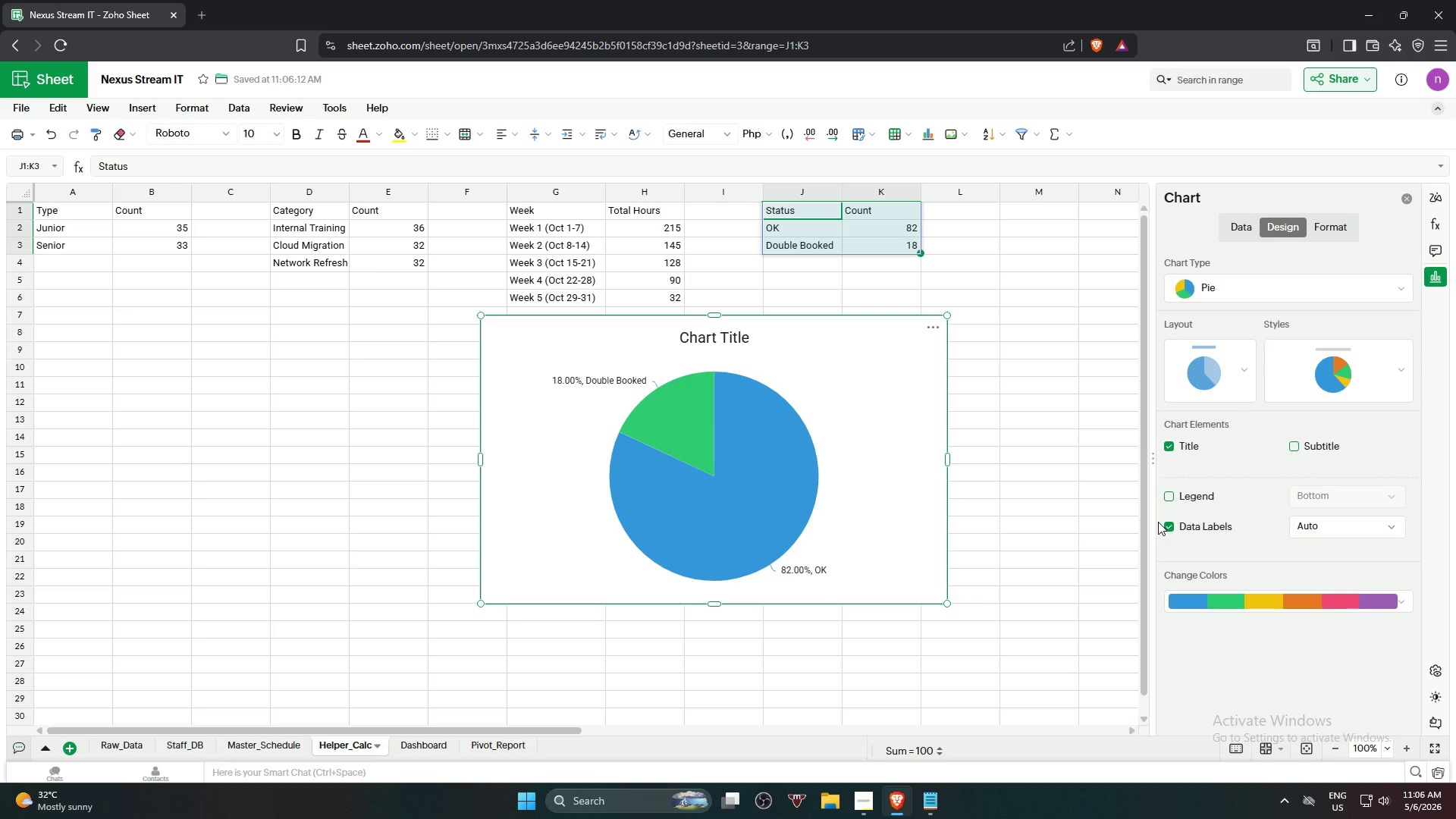 
left_click([1389, 383])
 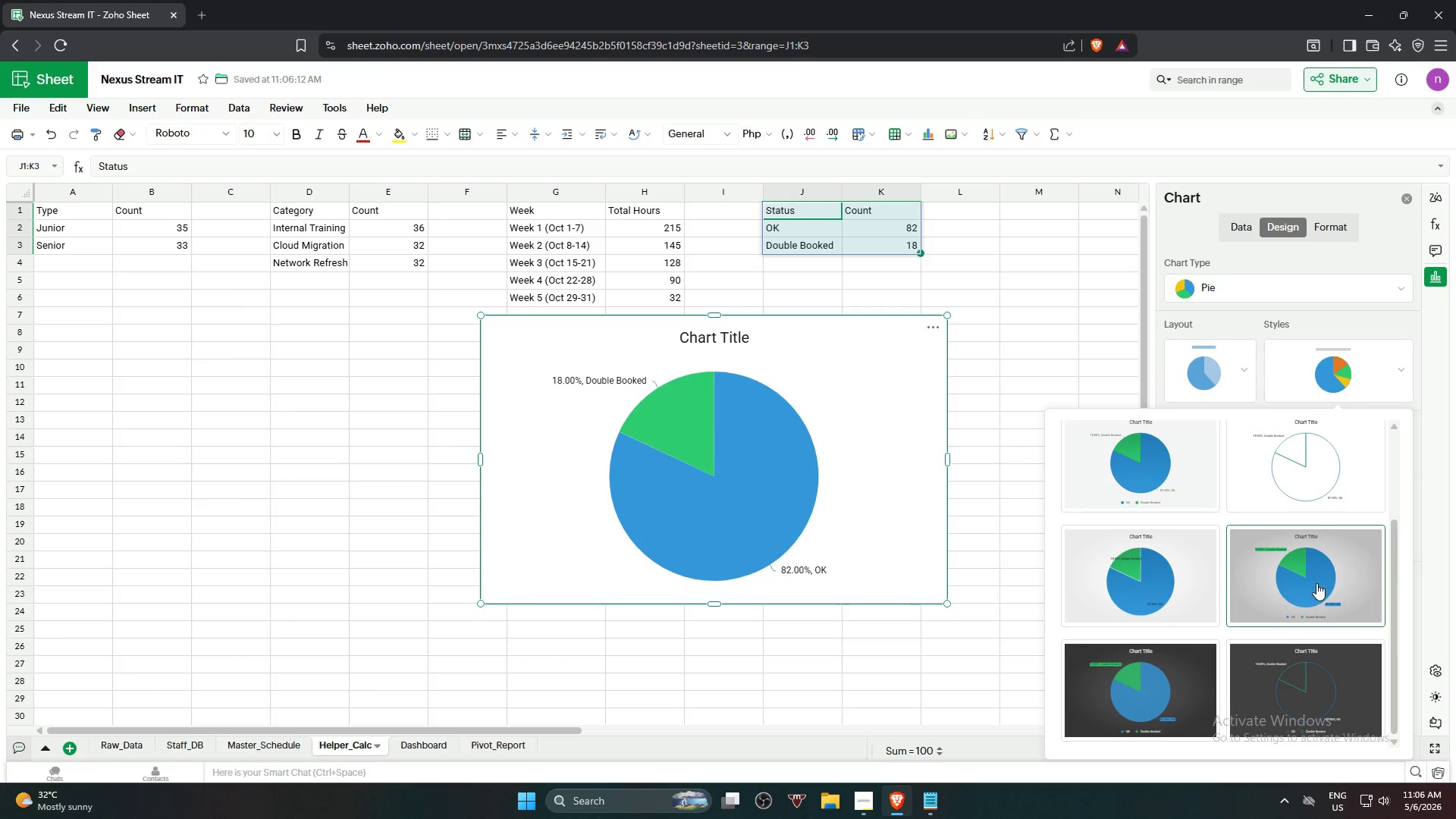 
left_click([1304, 575])
 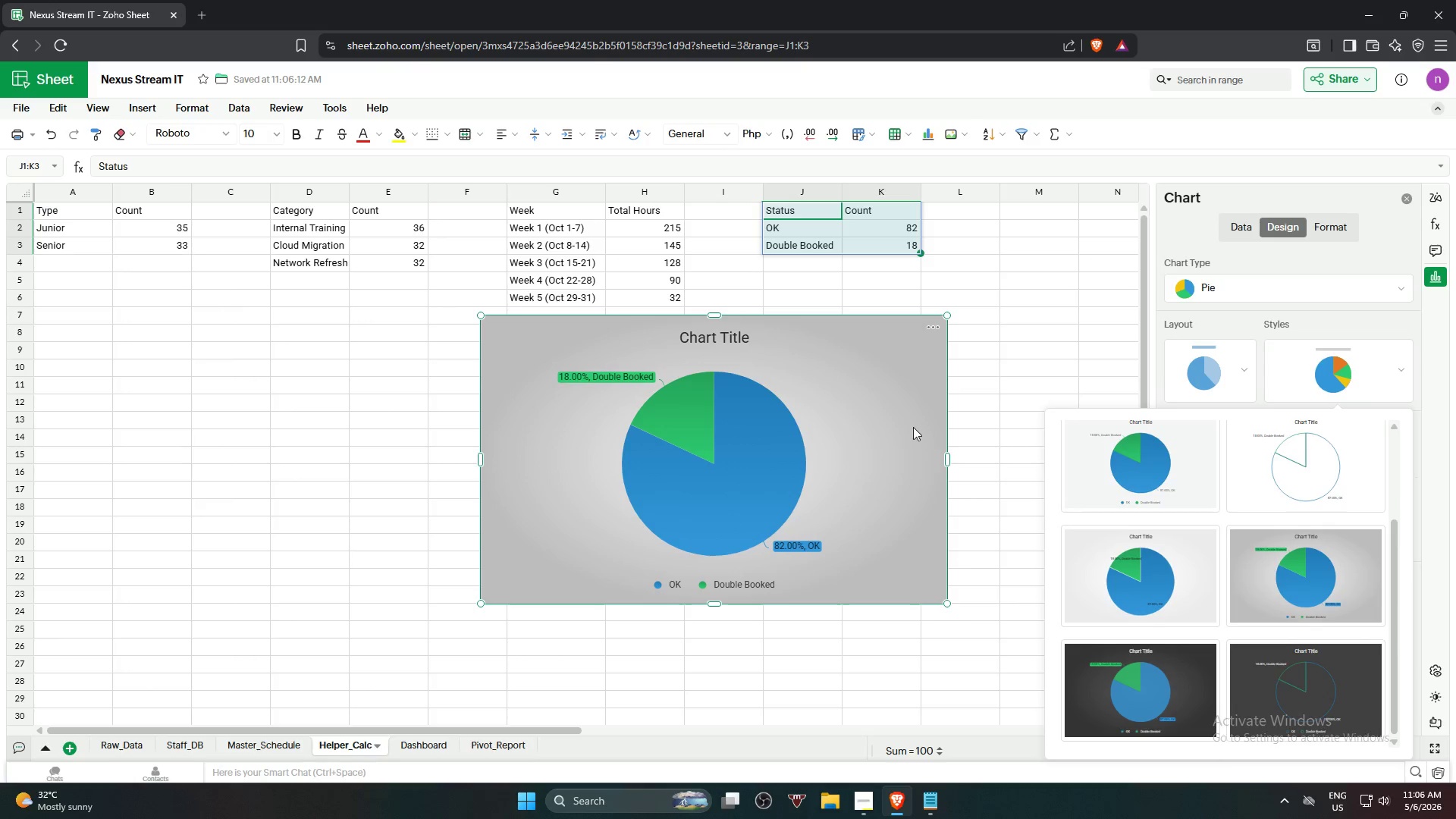 
left_click([908, 425])
 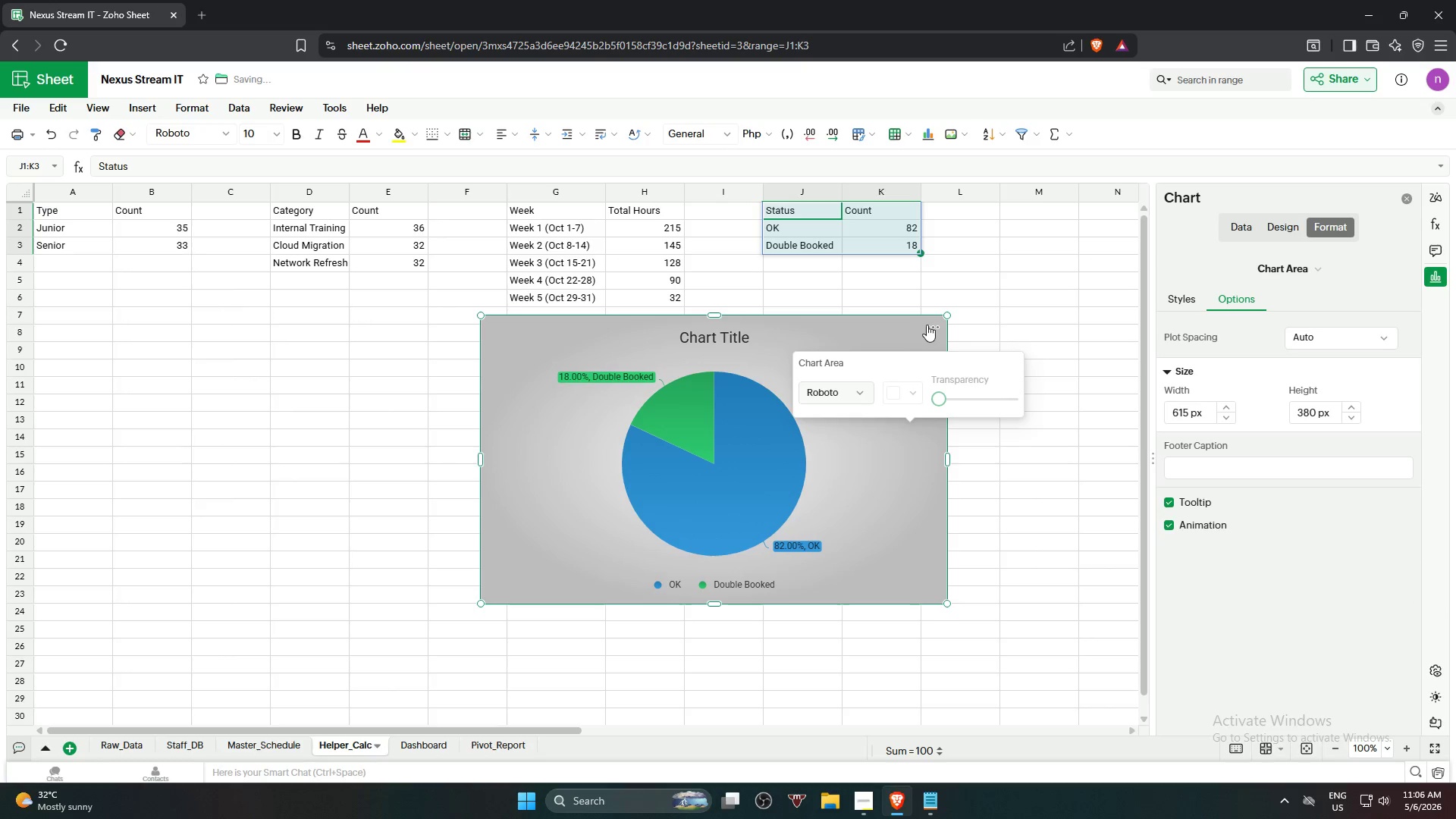 
left_click([929, 325])
 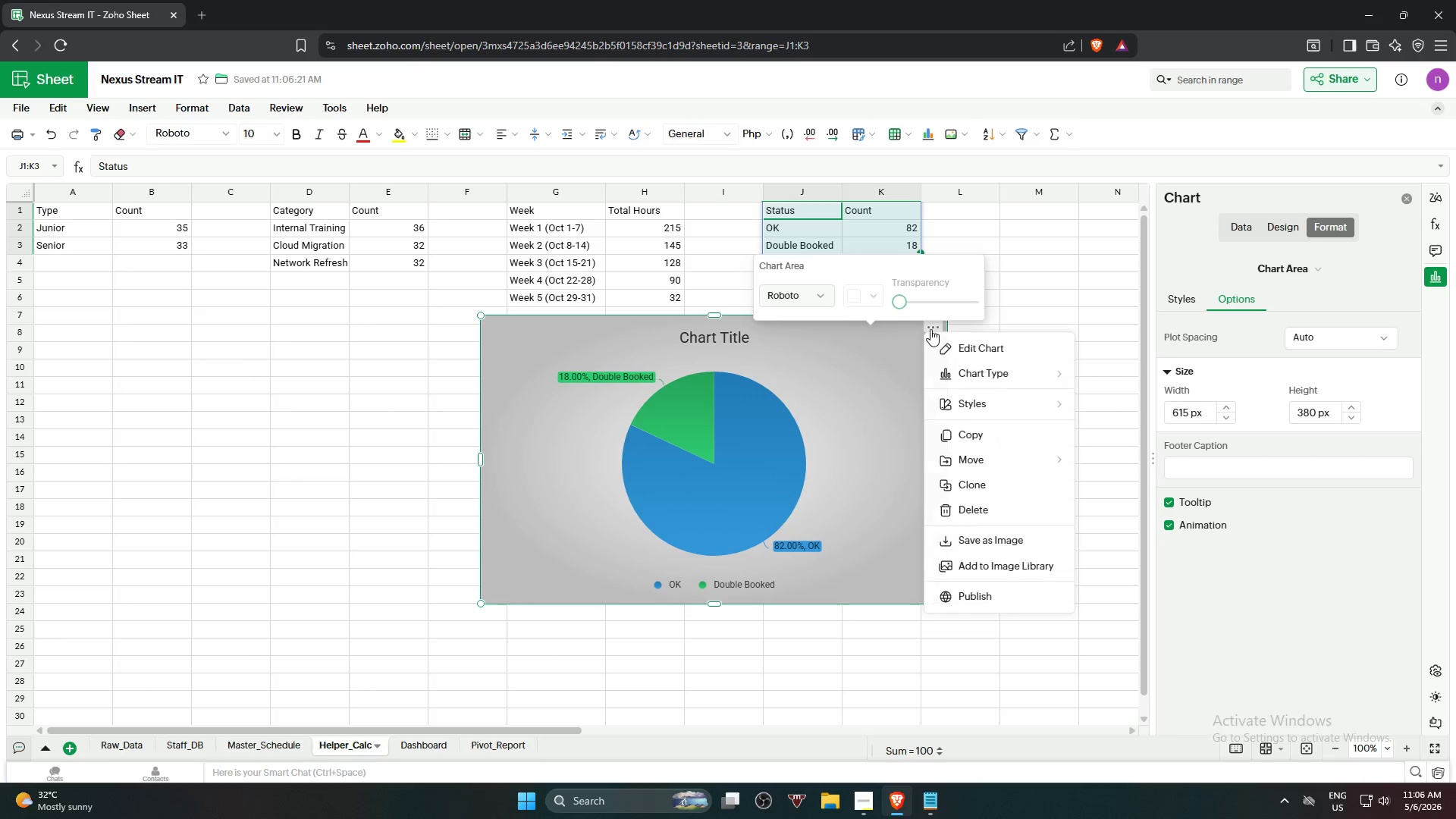 
wait(5.81)
 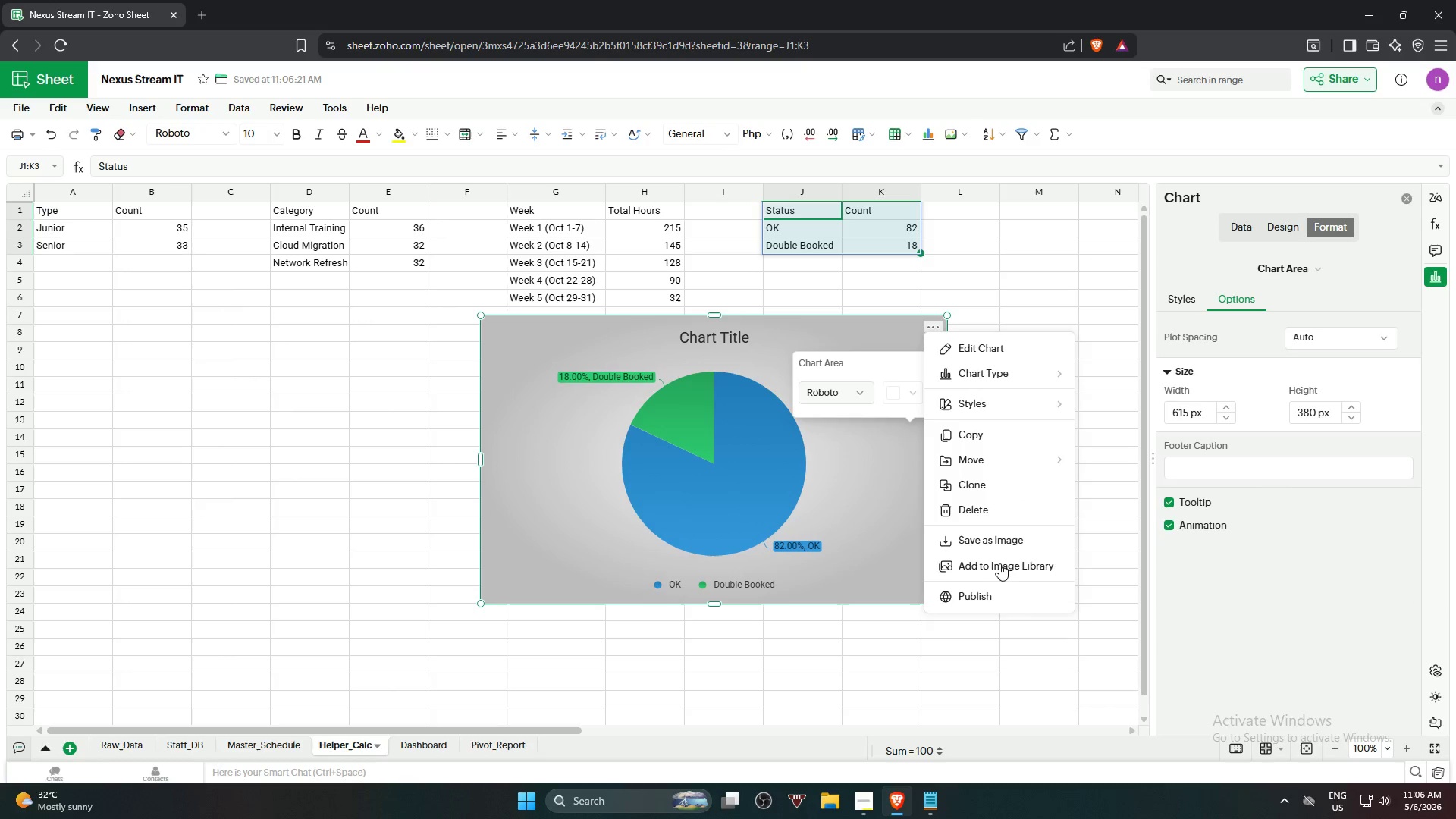 
left_click([1157, 541])
 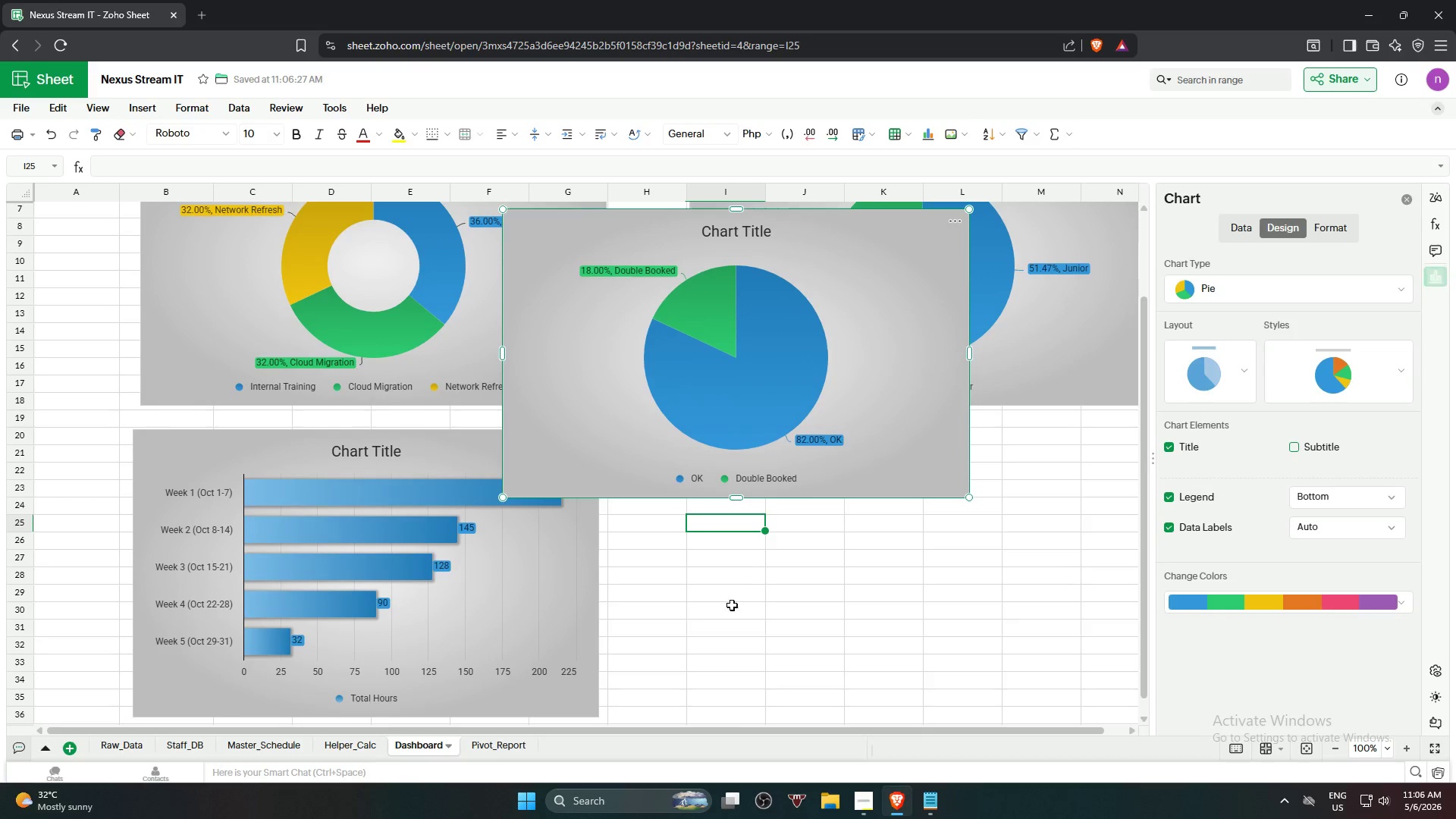 
left_click([932, 622])
 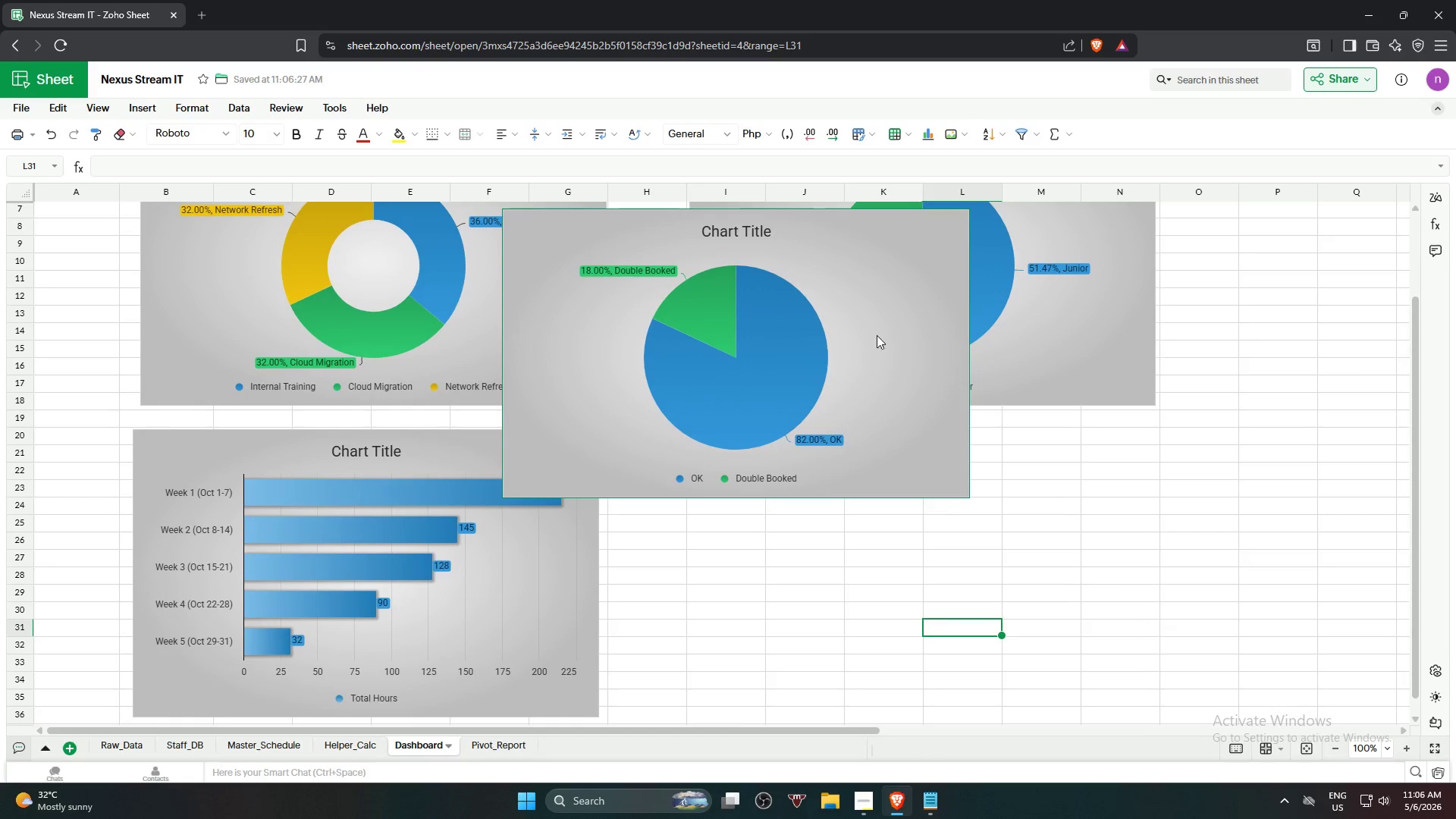 
left_click([871, 315])
 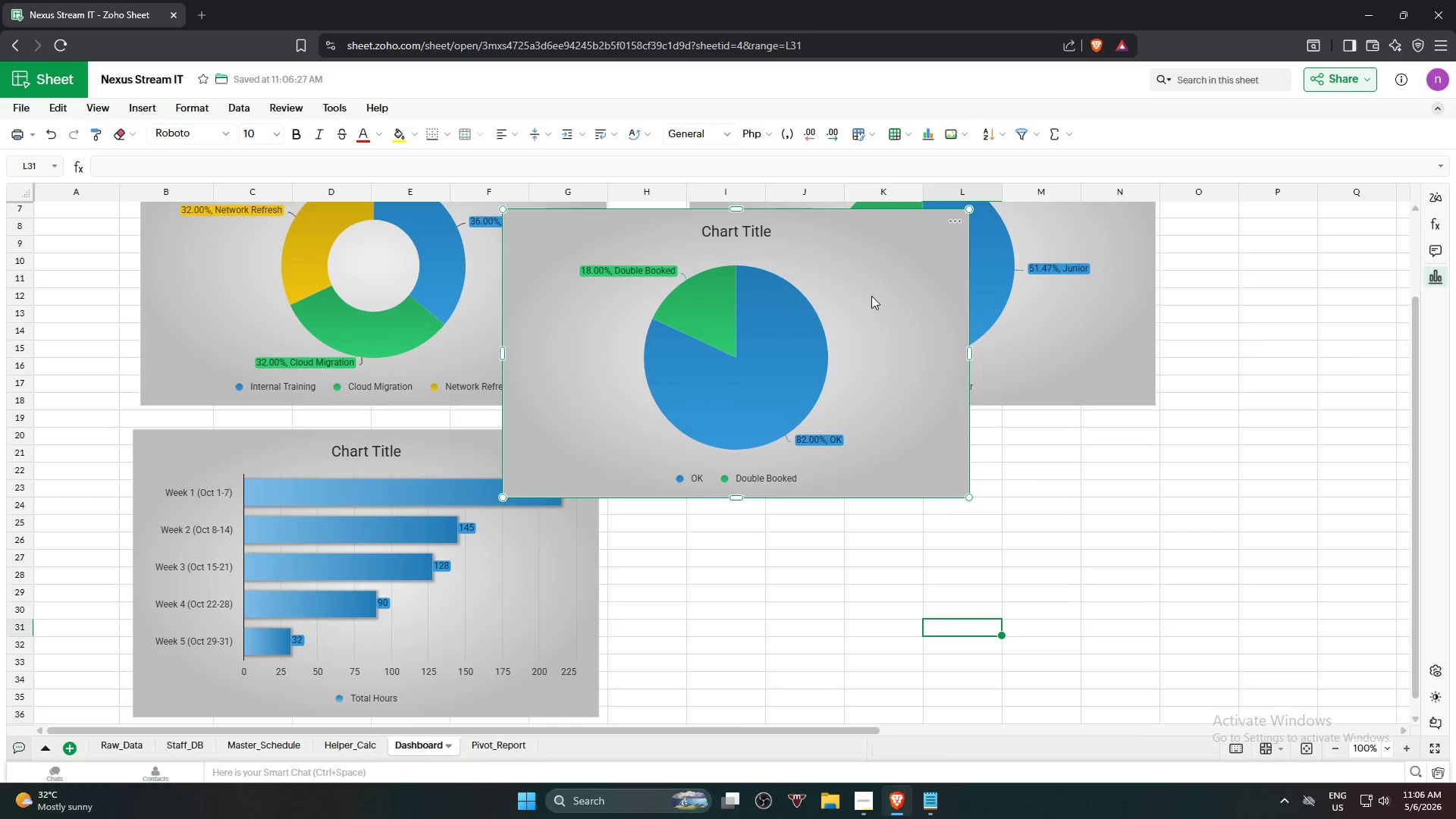 
left_click_drag(start_coordinate=[871, 294], to_coordinate=[1057, 515])
 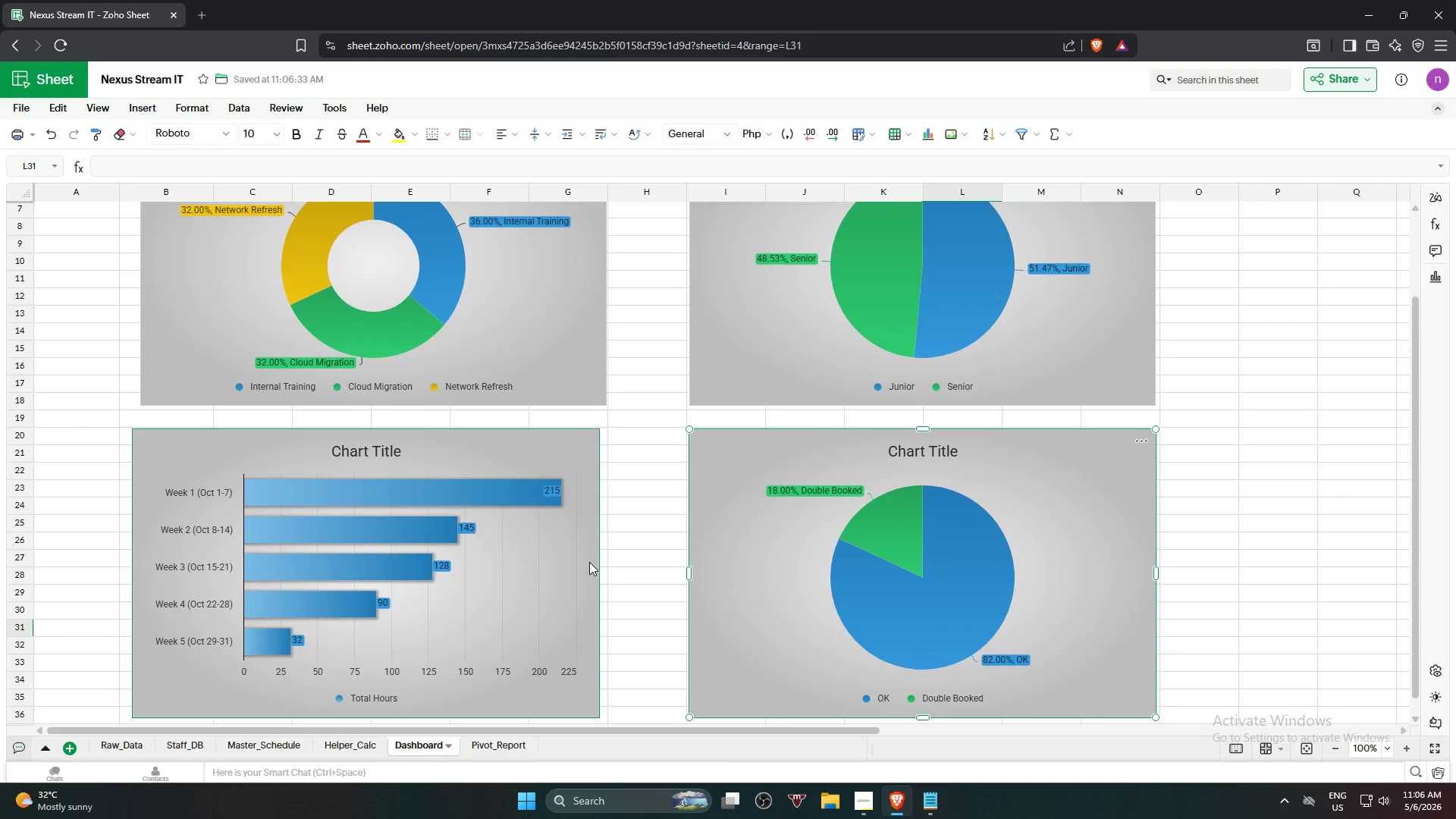 
left_click([588, 560])
 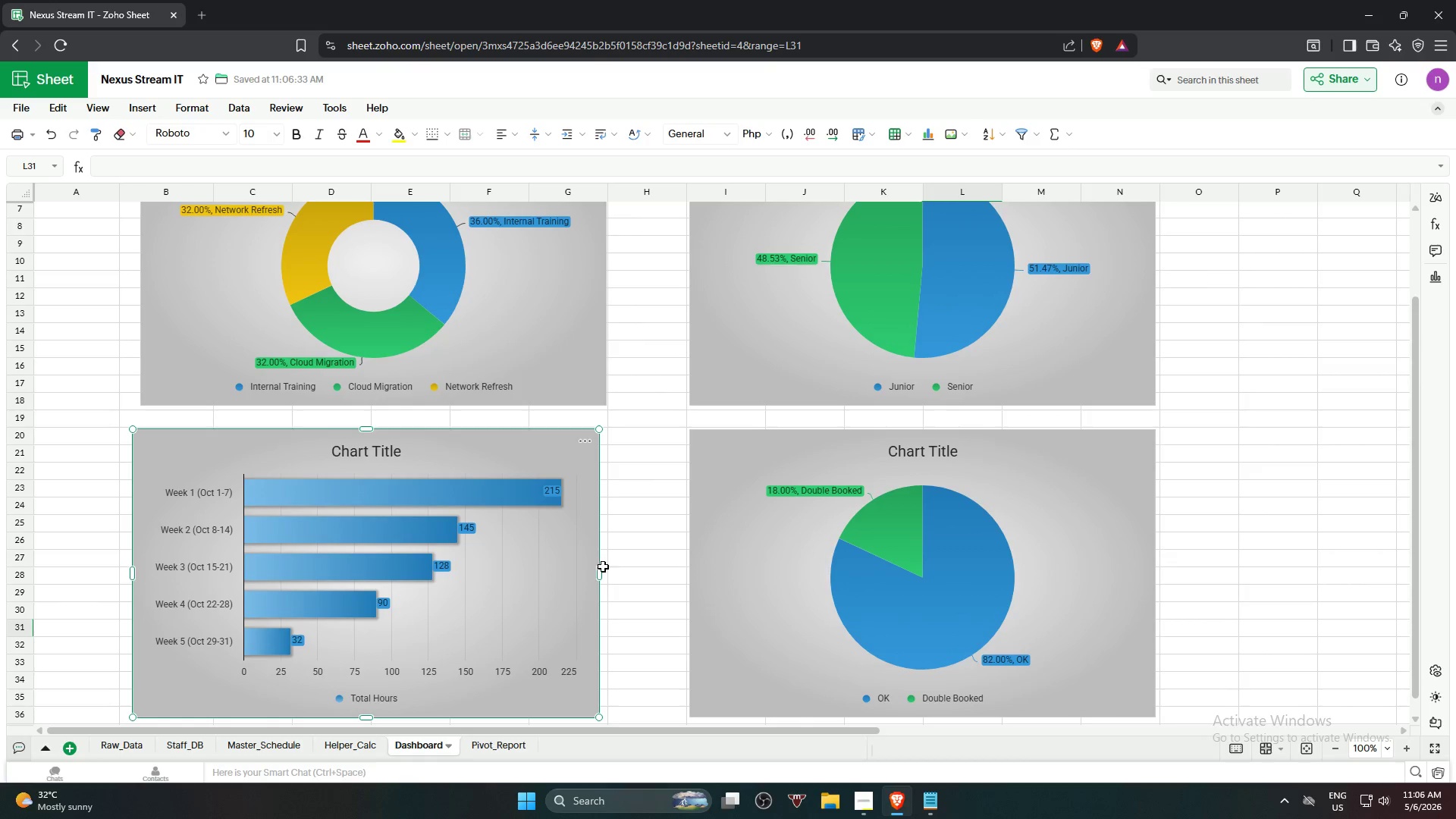 
wait(5.14)
 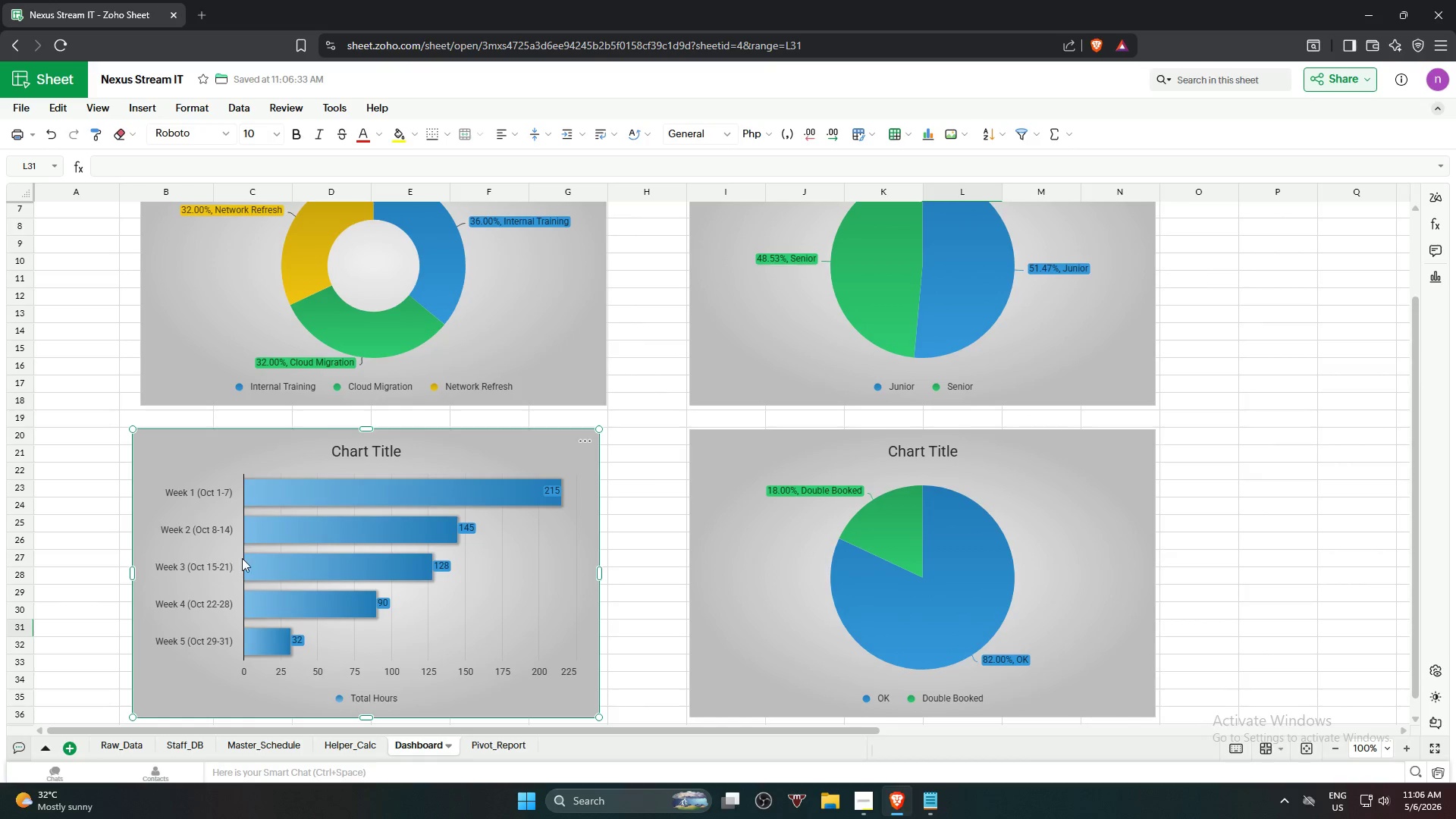 
scroll: coordinate [646, 475], scroll_direction: up, amount: 9.0
 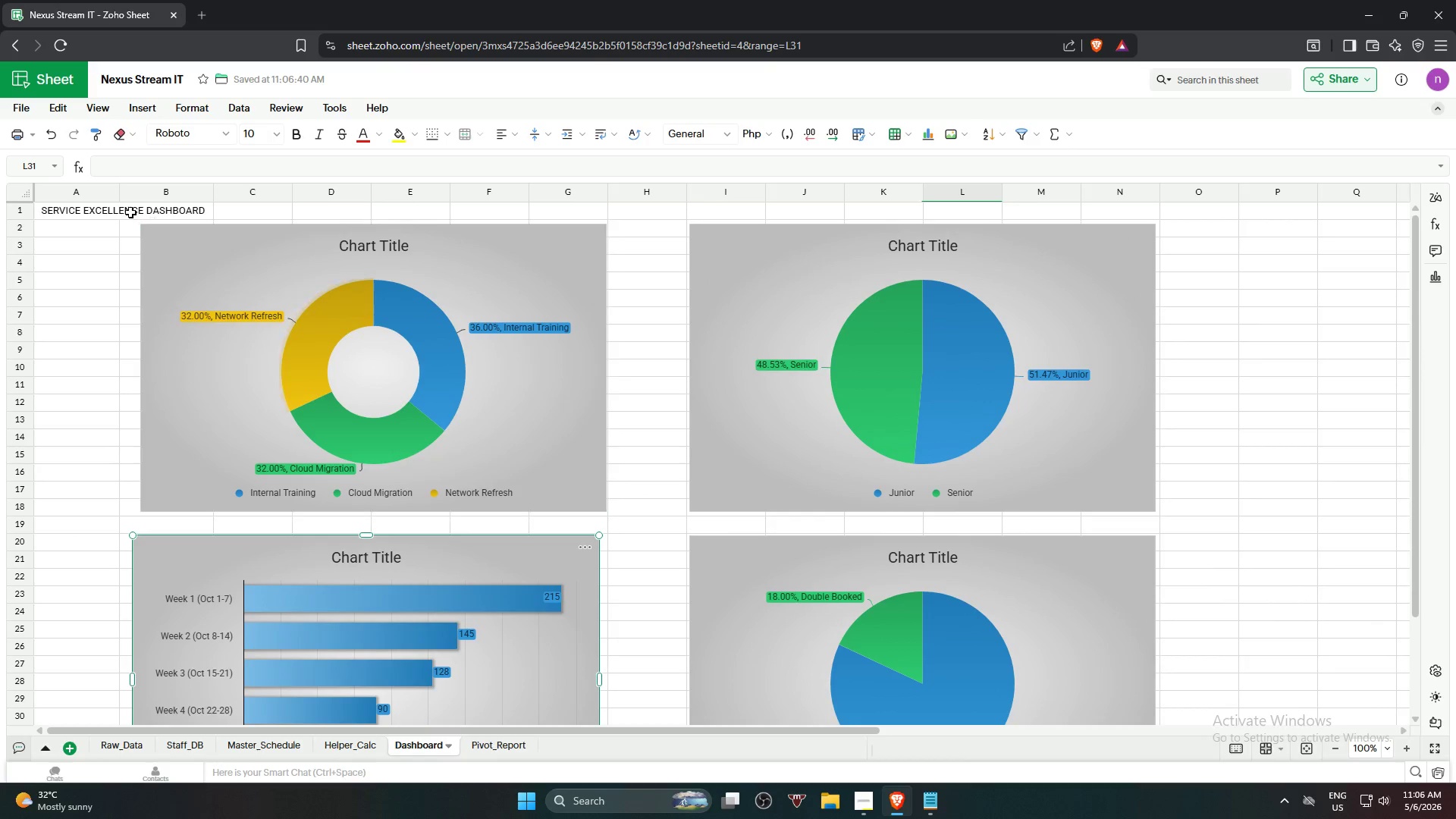 
left_click([130, 210])
 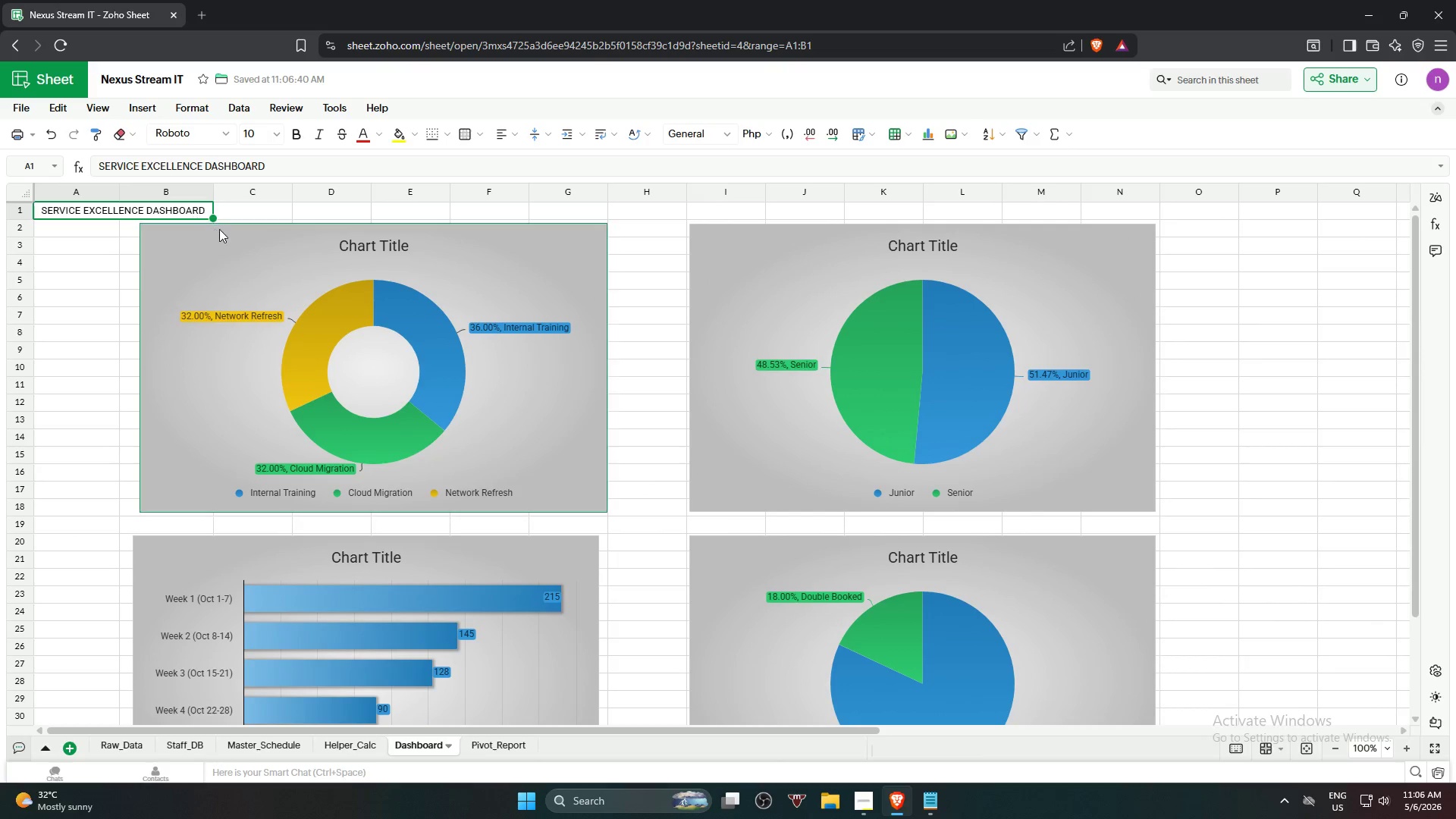 
key(Control+C)
 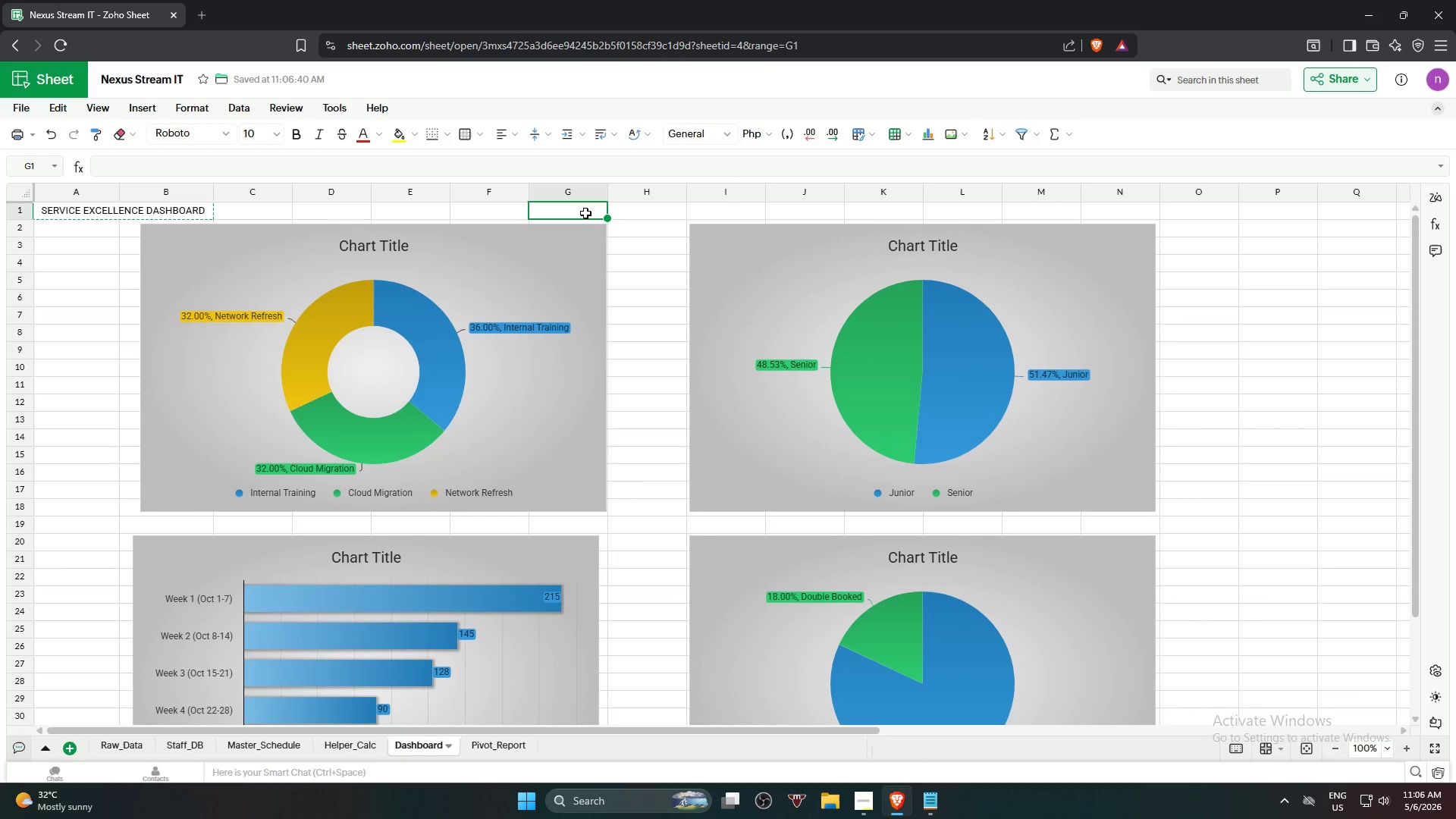 
left_click([646, 218])
 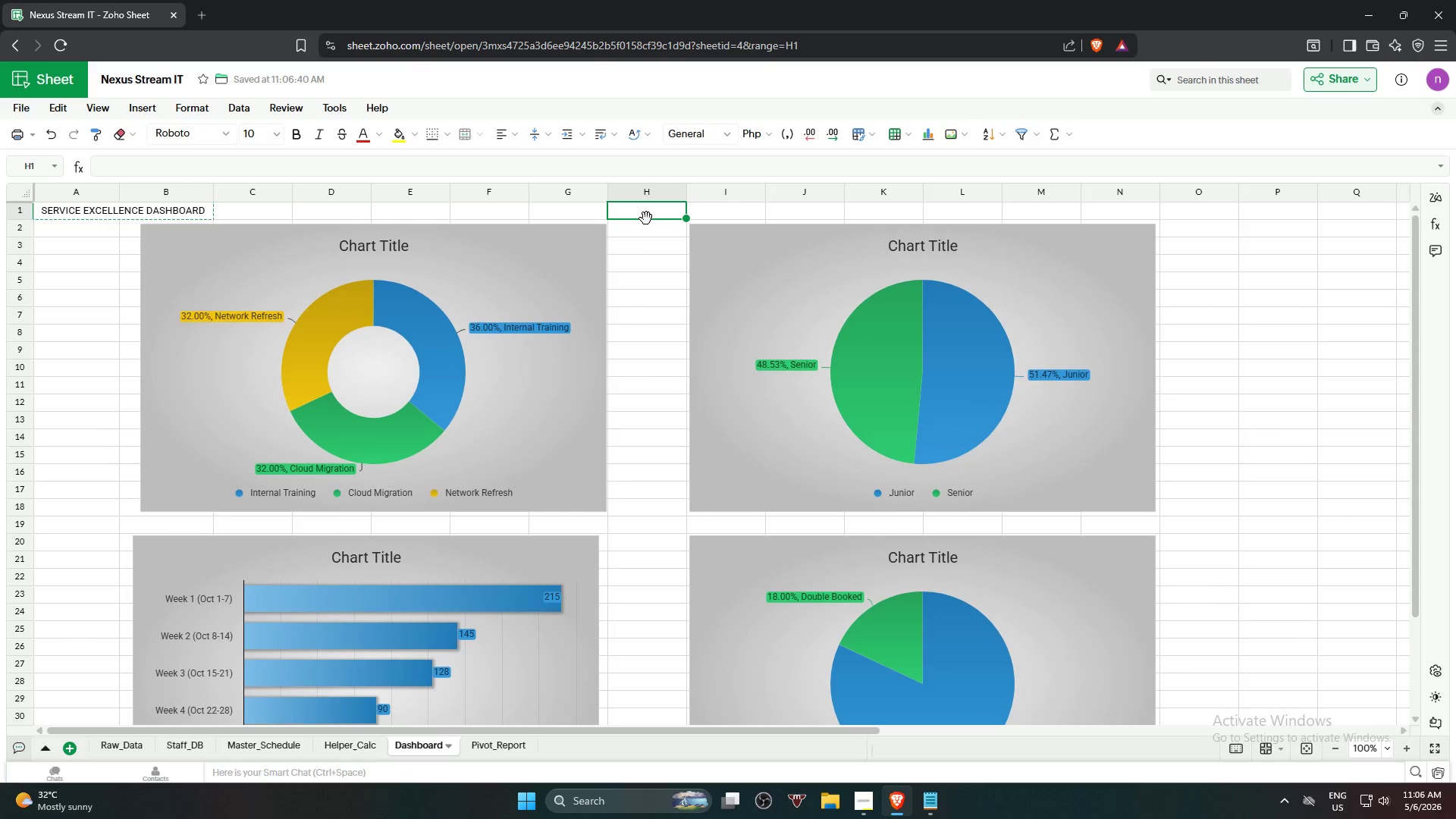 
key(Control+V)
 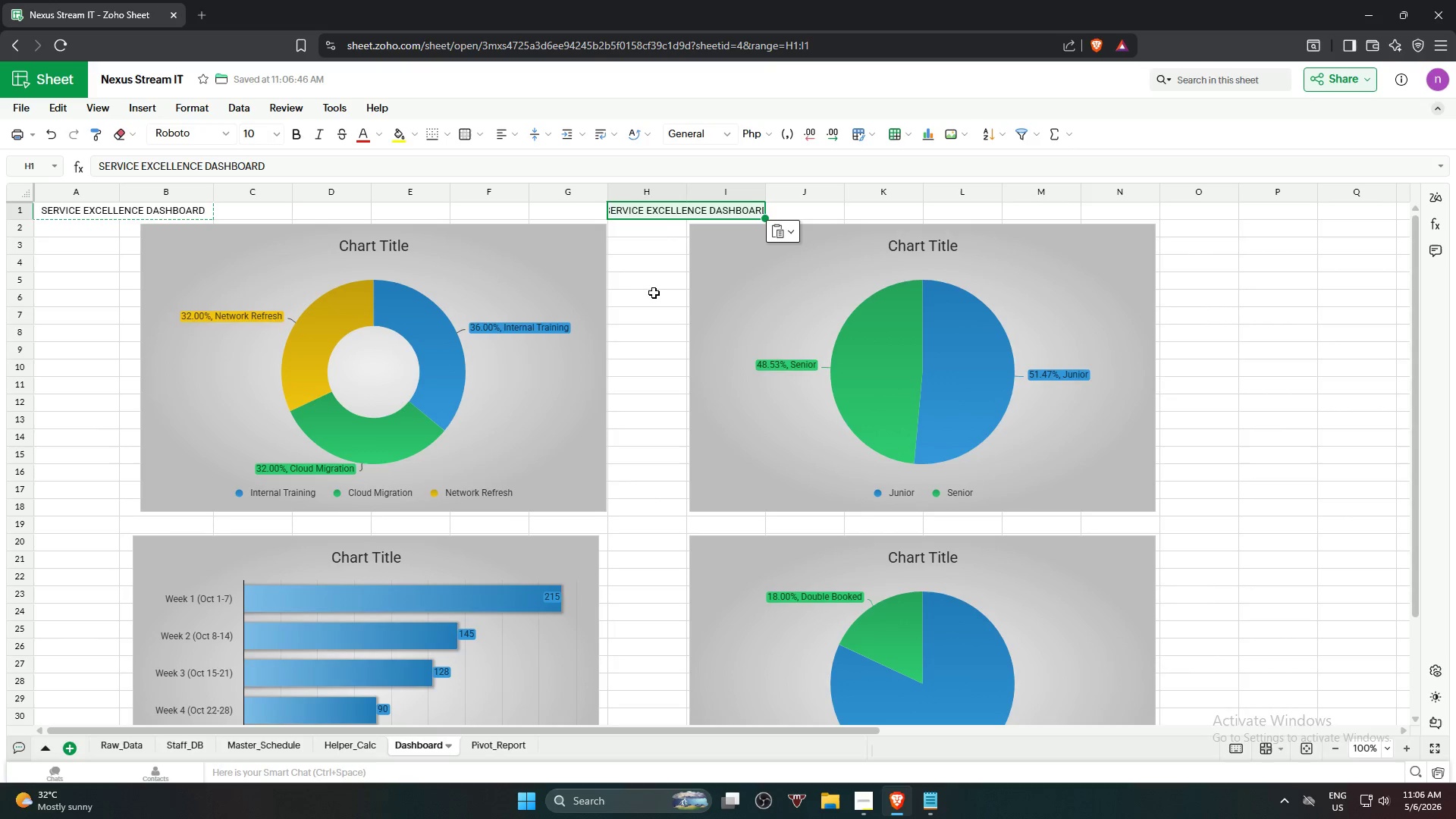 
left_click([658, 293])
 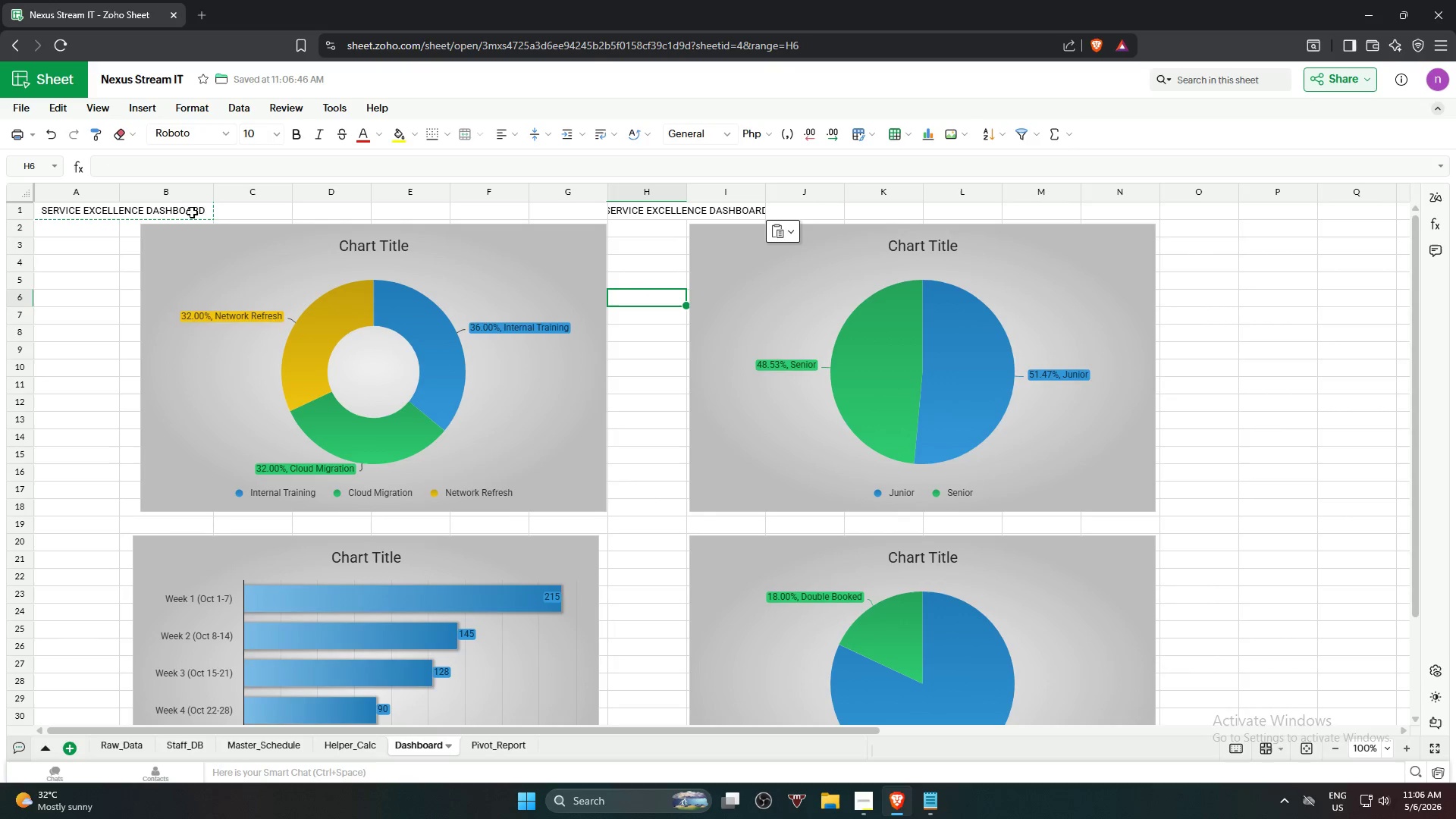 
left_click([190, 209])
 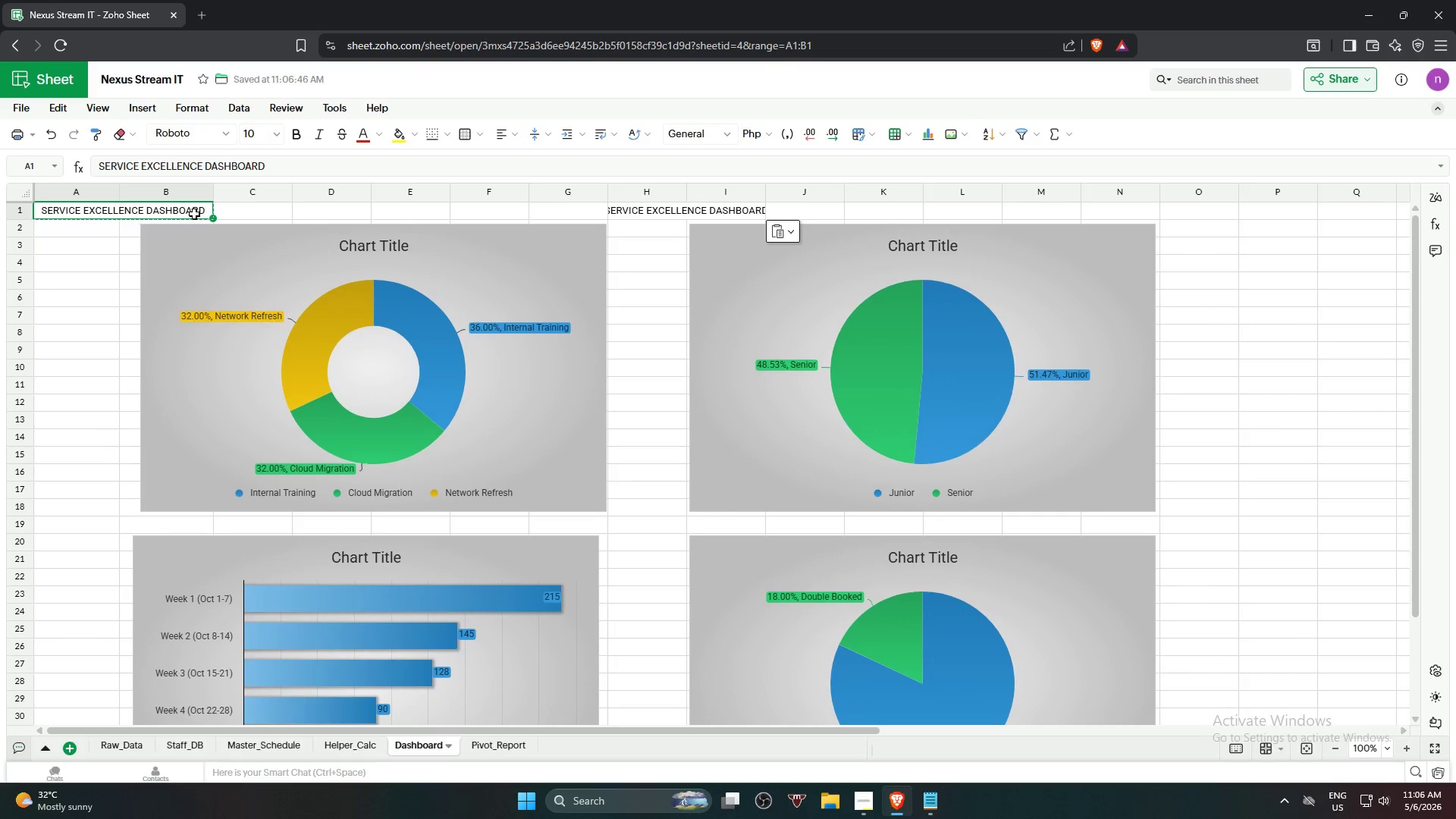 
key(Delete)
 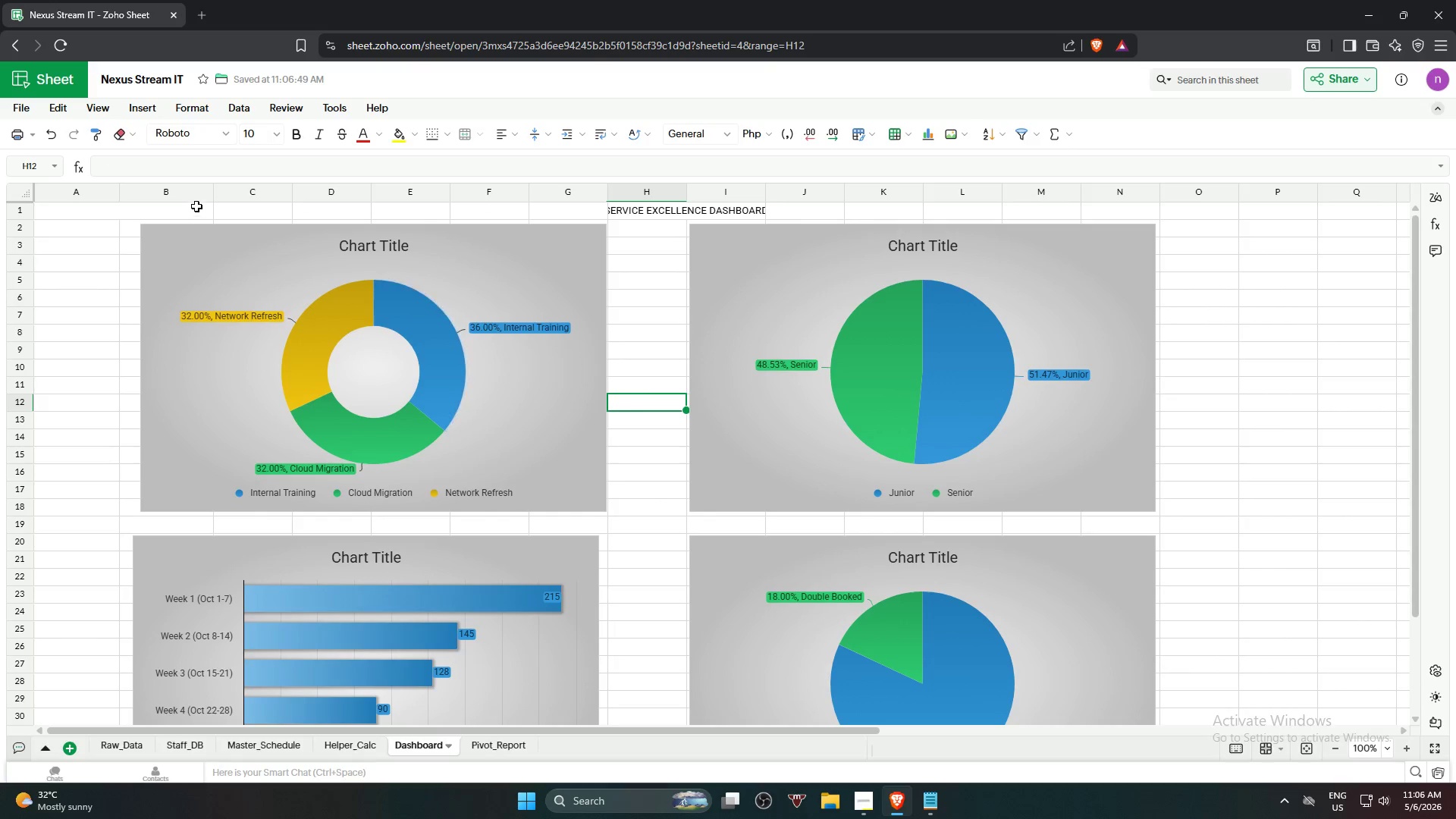 
left_click([93, 212])
 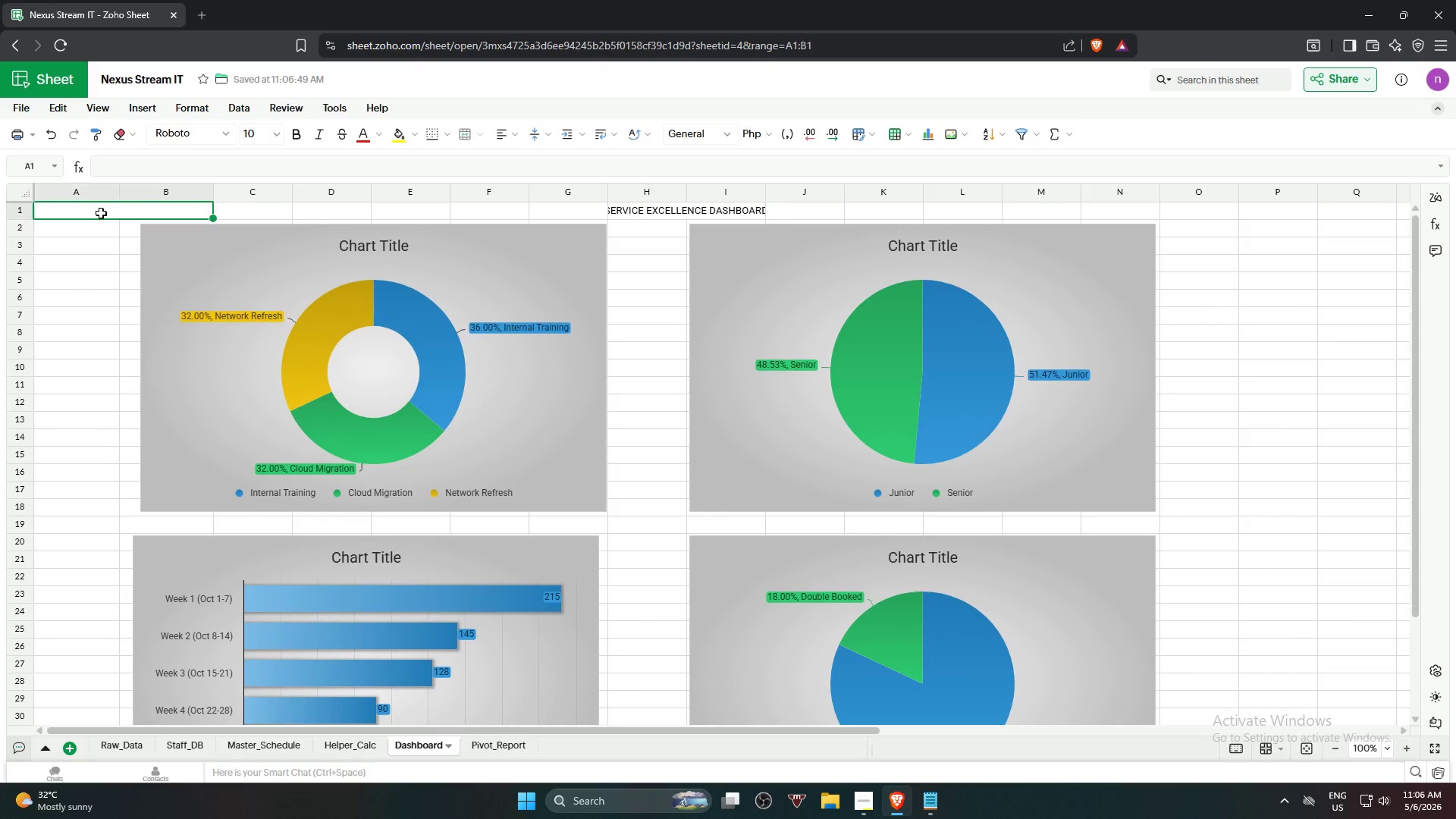 
hold_key(key=ShiftLeft, duration=0.5)
 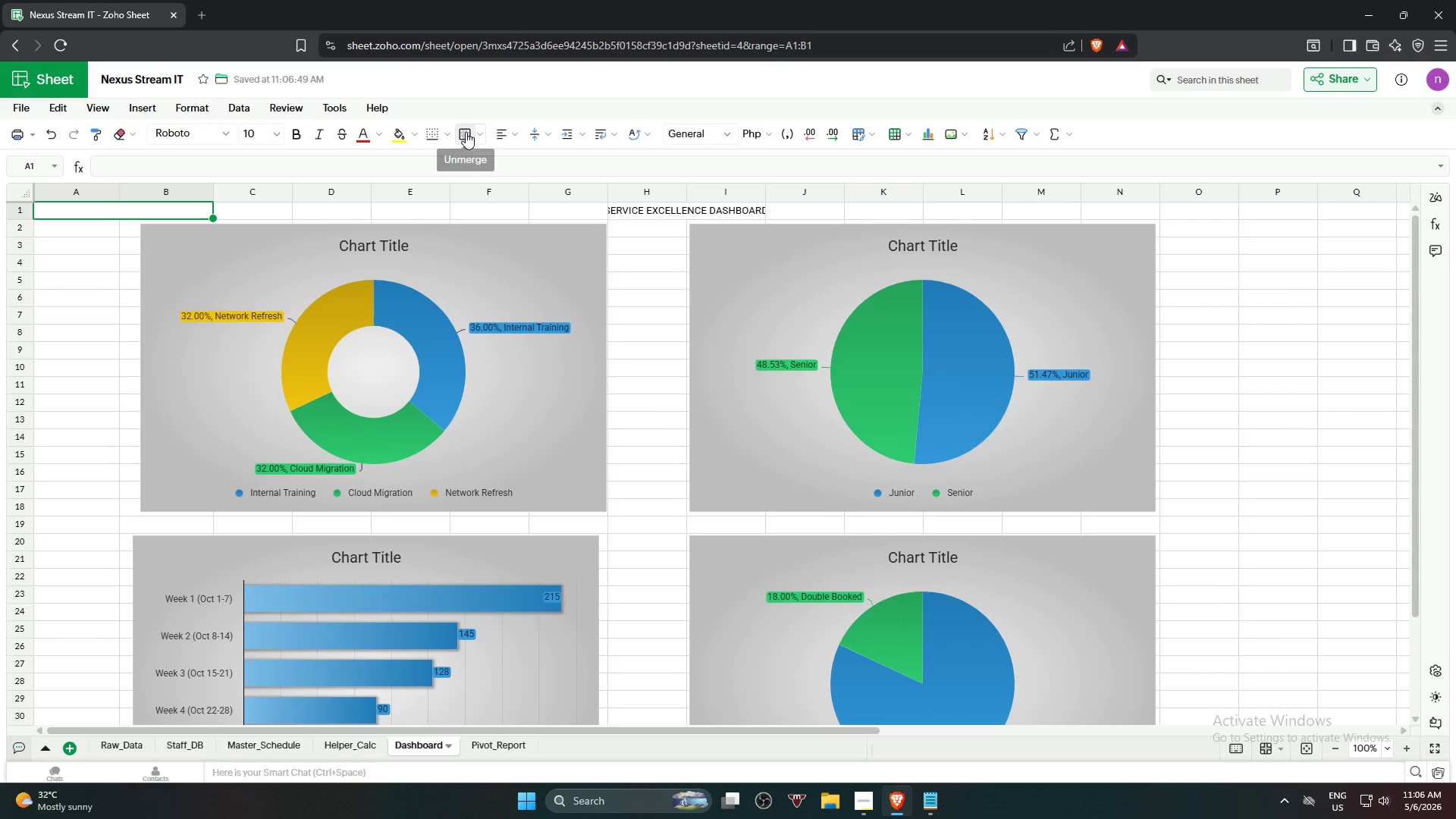 
left_click([469, 133])
 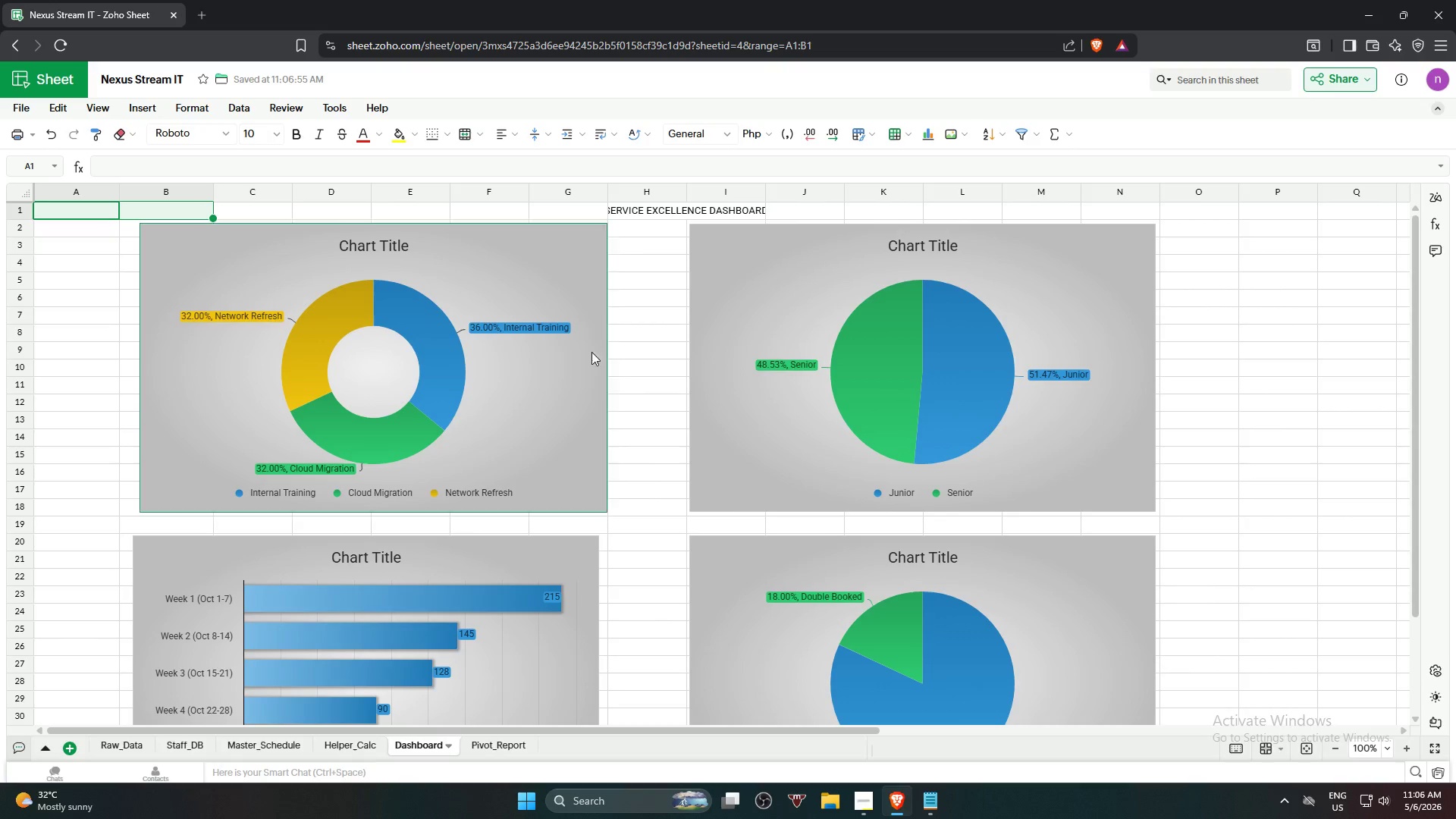 
left_click([646, 401])
 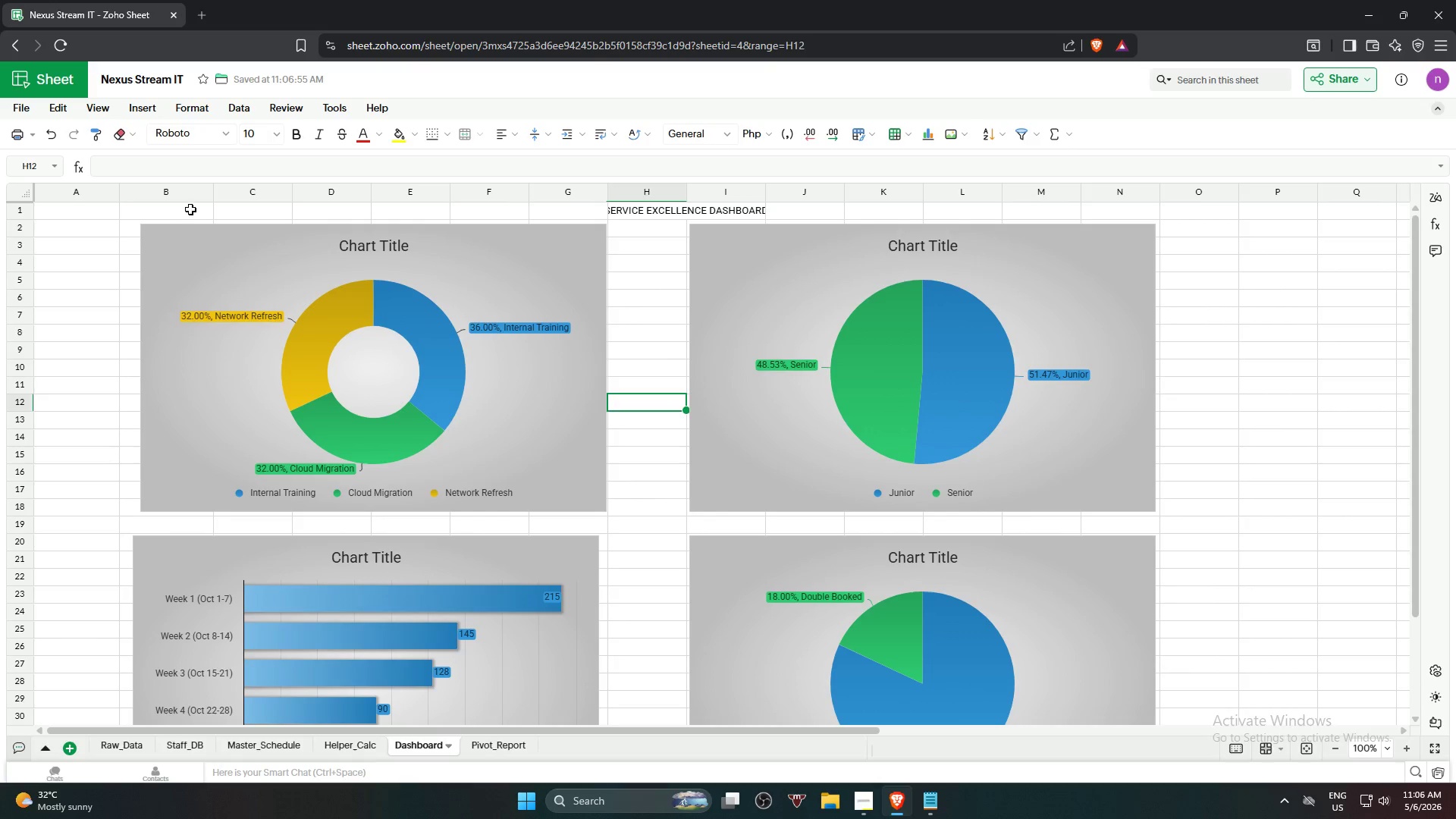 
hold_key(key=ShiftLeft, duration=1.88)
left_click([1114, 214])
 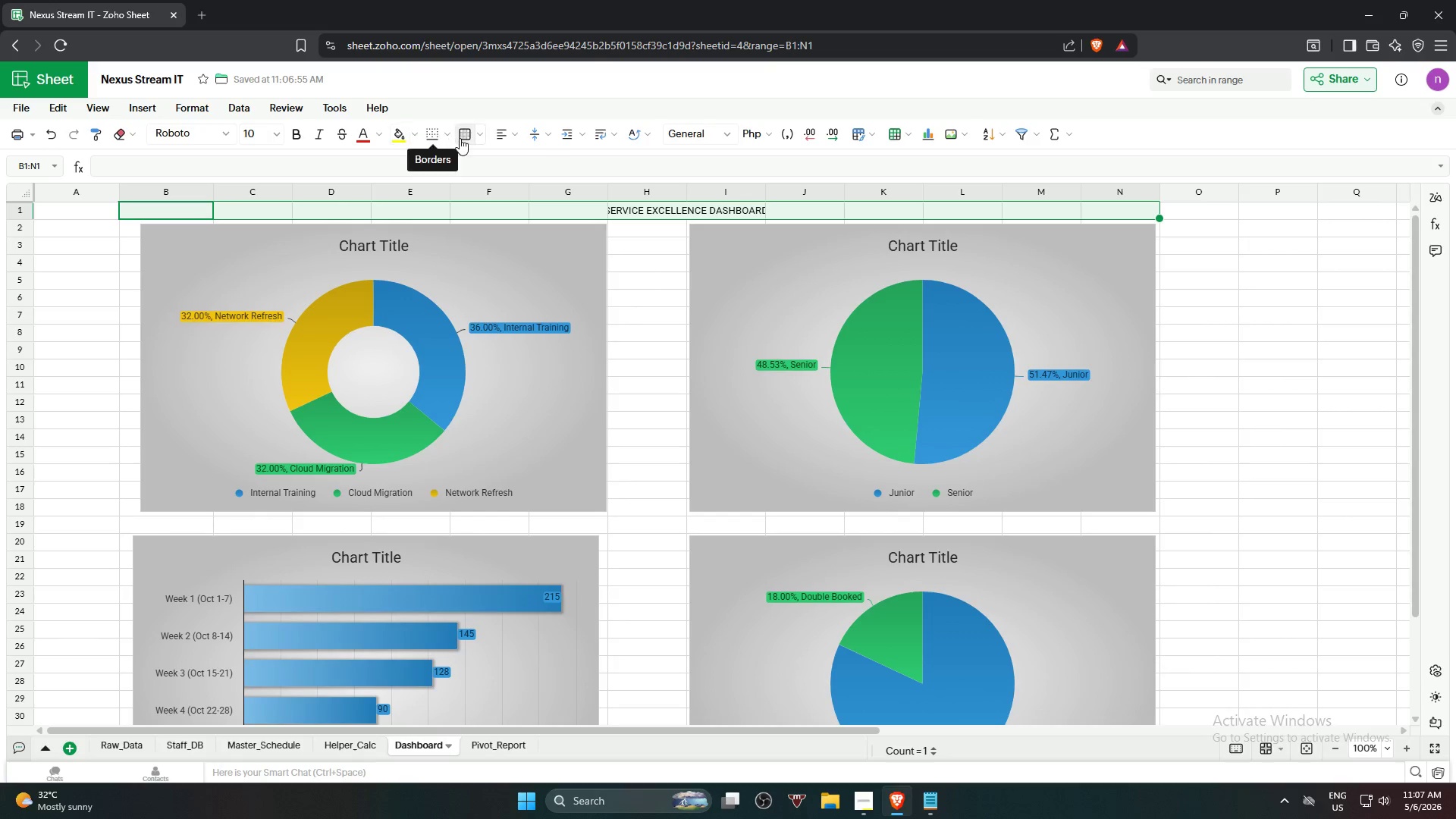 
left_click([460, 135])
 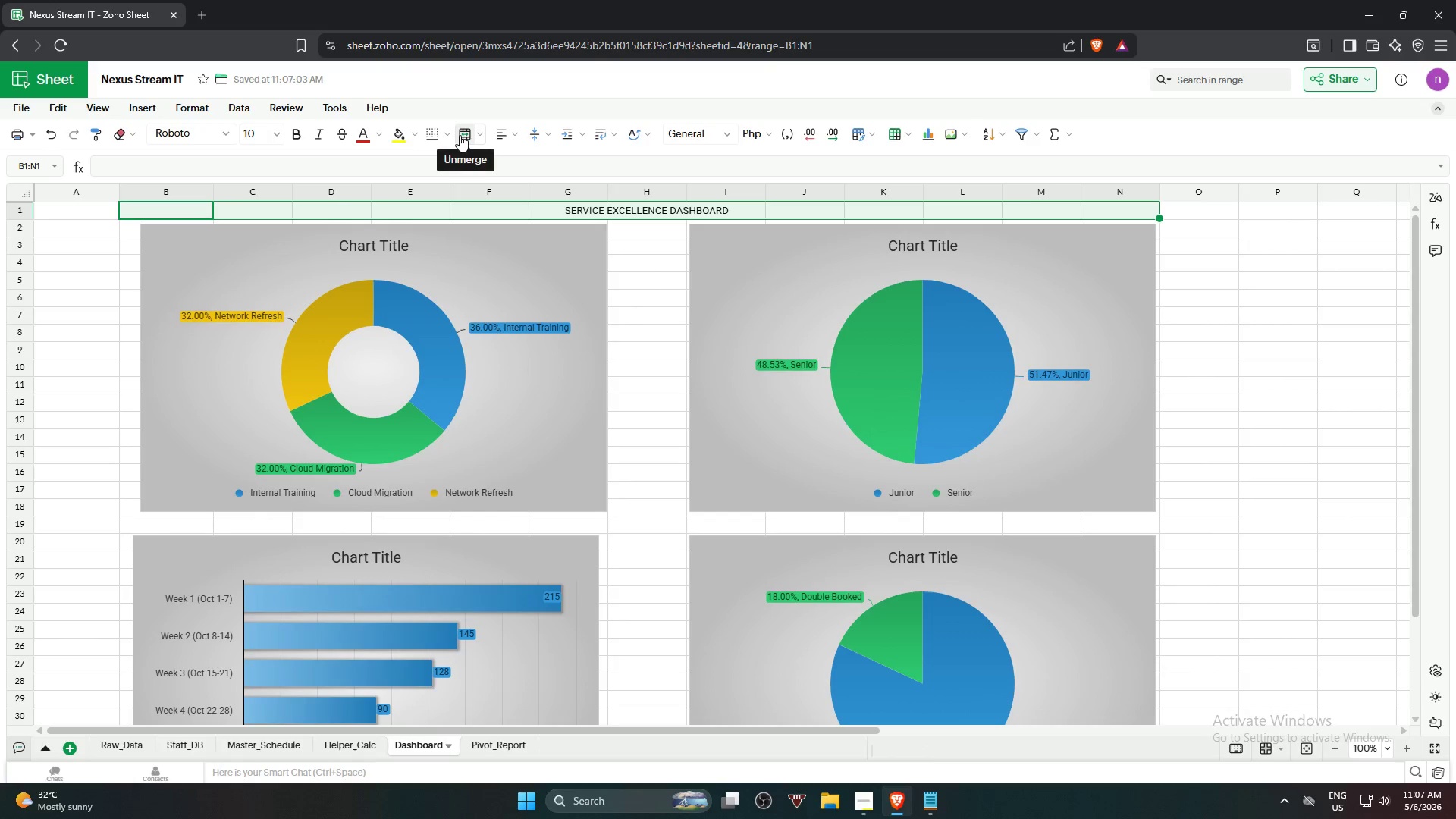 
left_click([460, 135])
 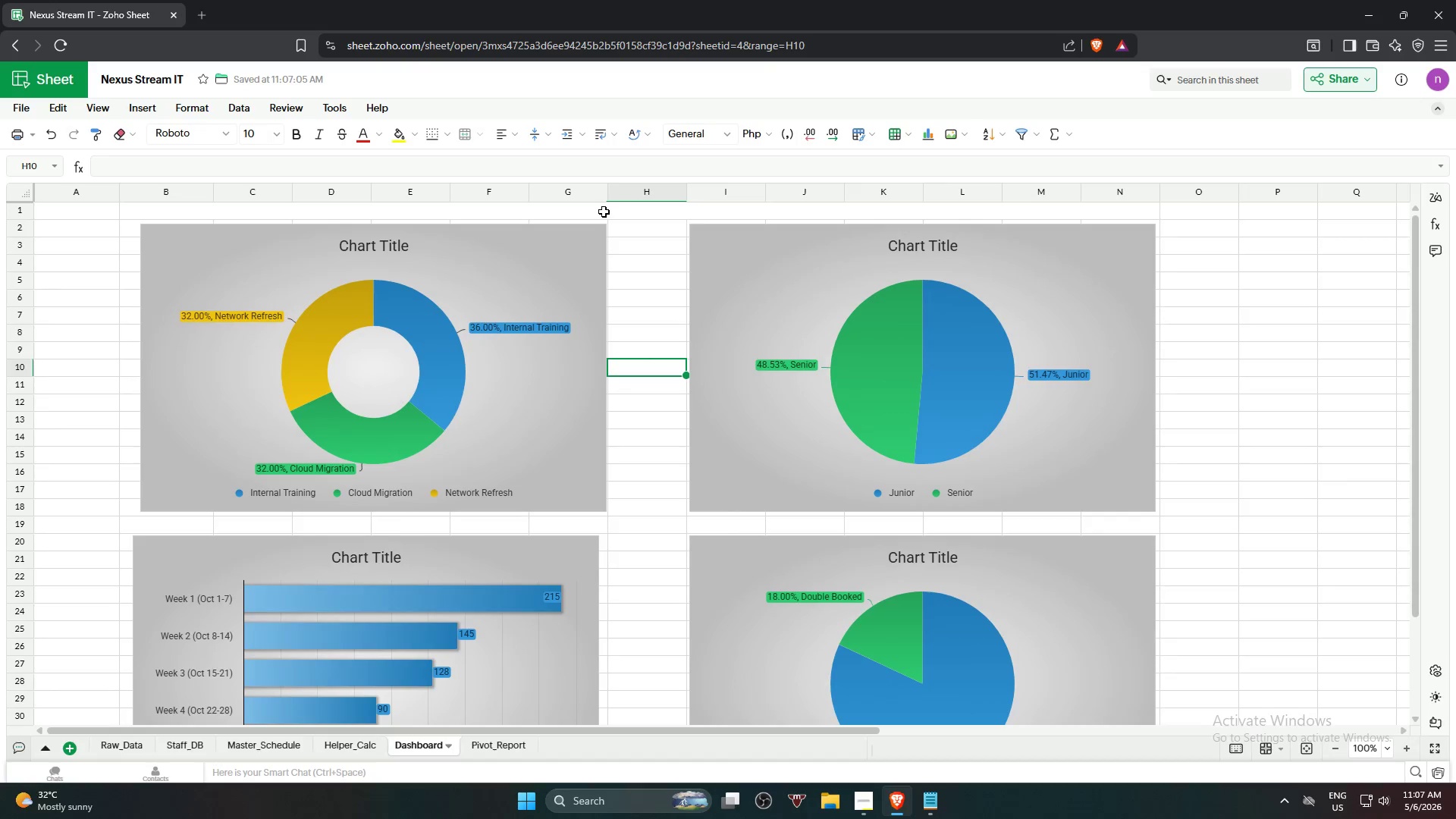 
wait(6.17)
 